 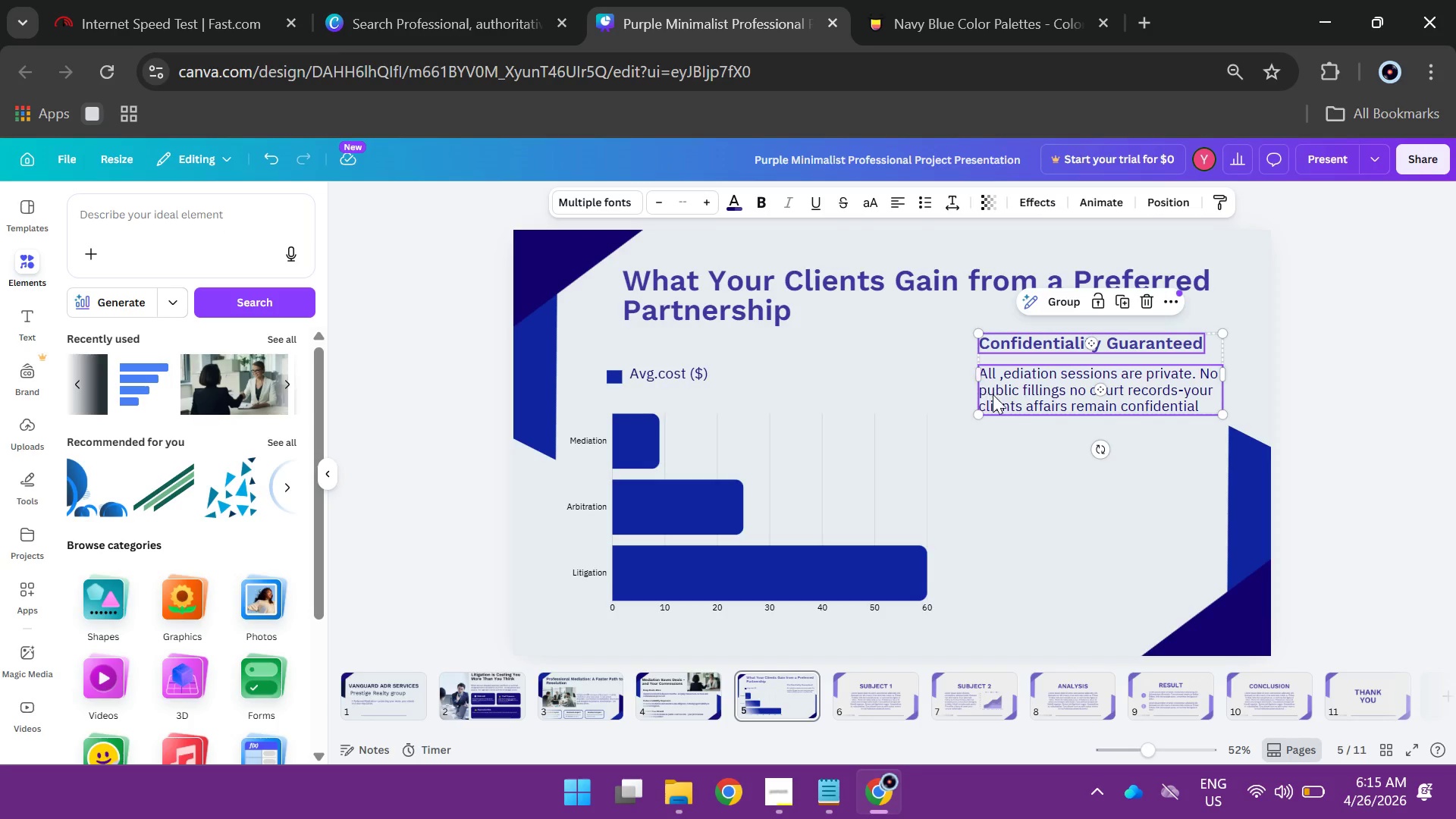 
hold_key(key=AltLeft, duration=3.19)
left_click_drag(start_coordinate=[1008, 396], to_coordinate=[1009, 486])
 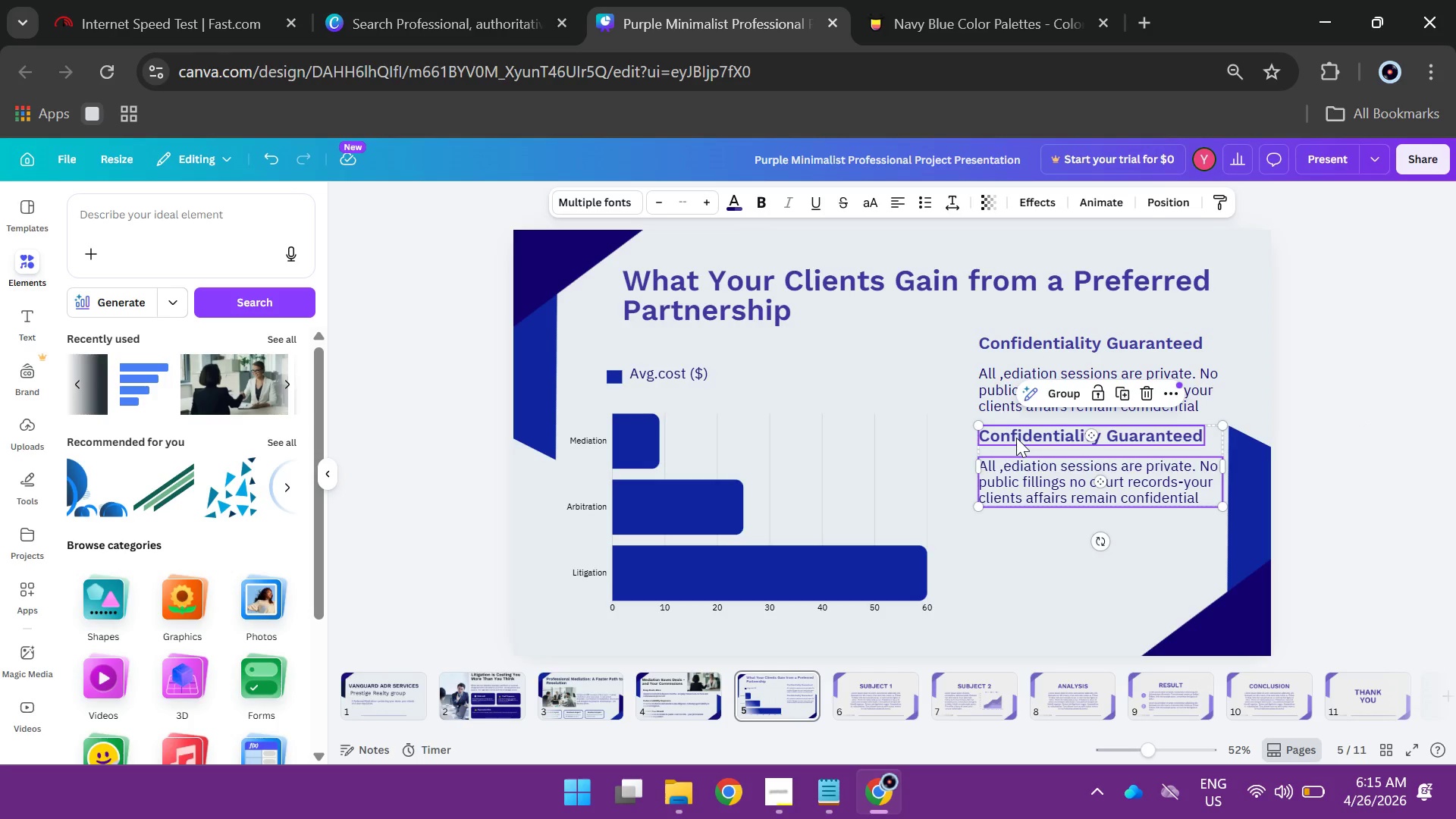 
double_click([1016, 438])
 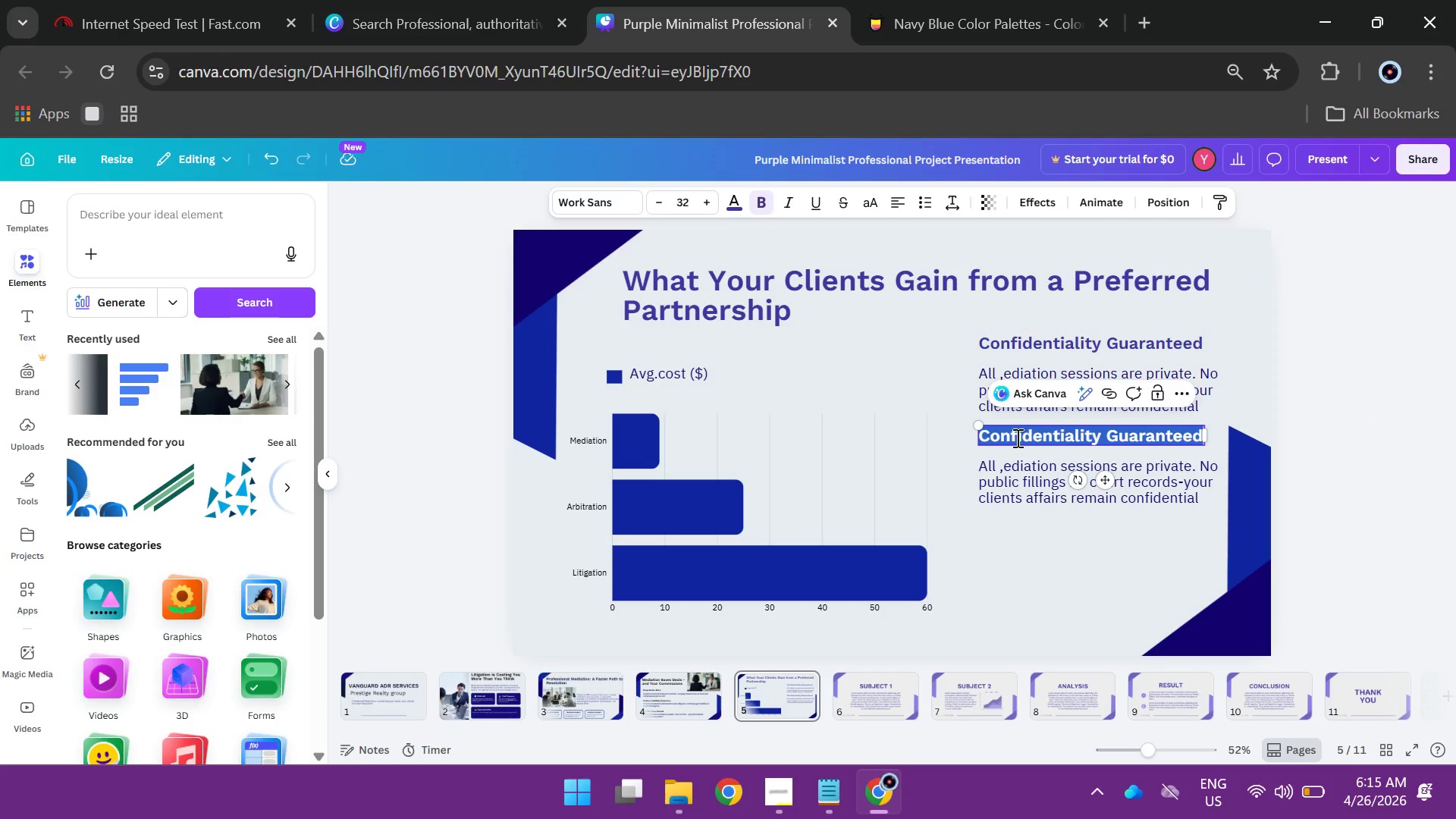 
type(Significant Cost Savings)
 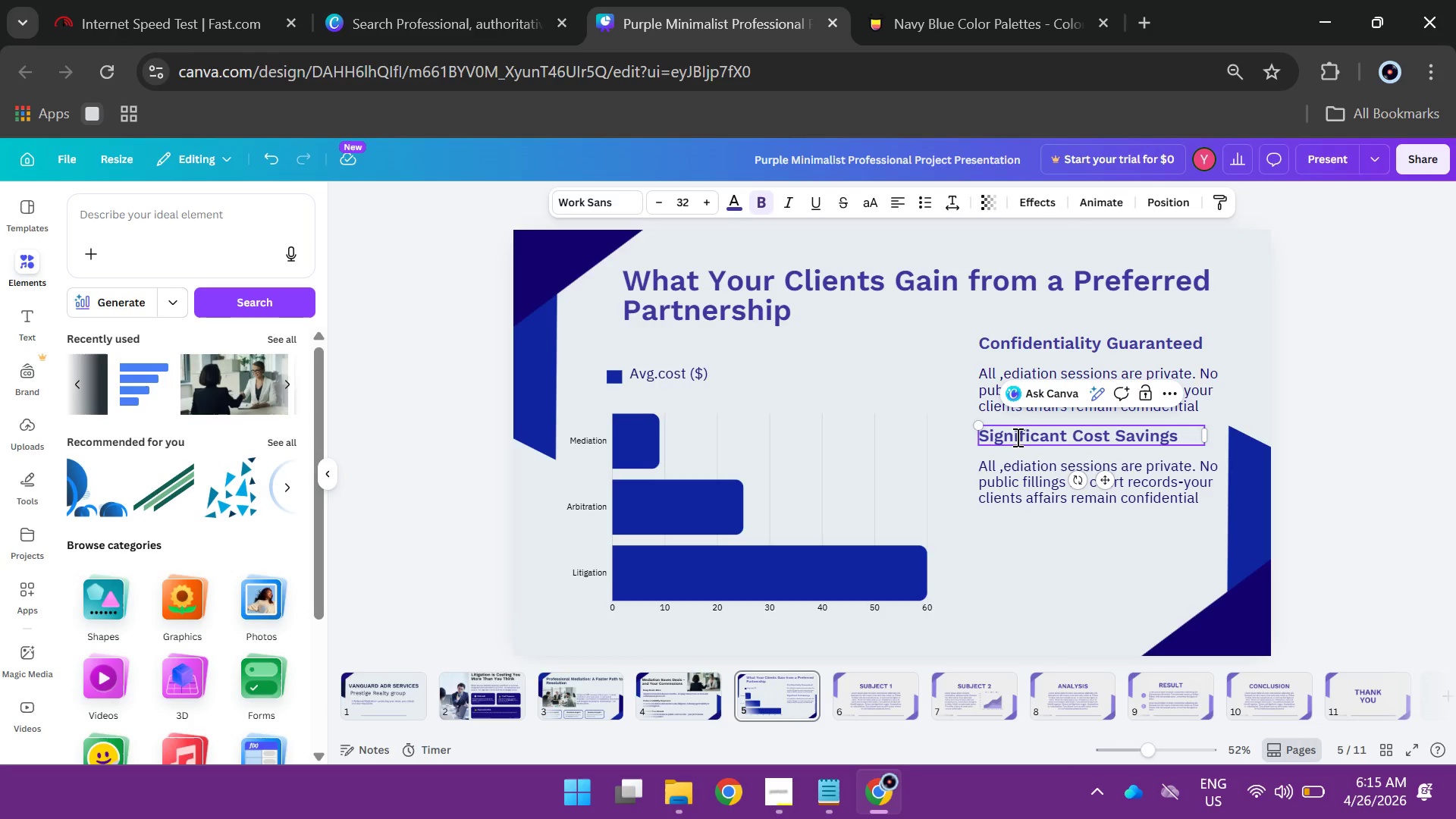 
double_click([1009, 503])
 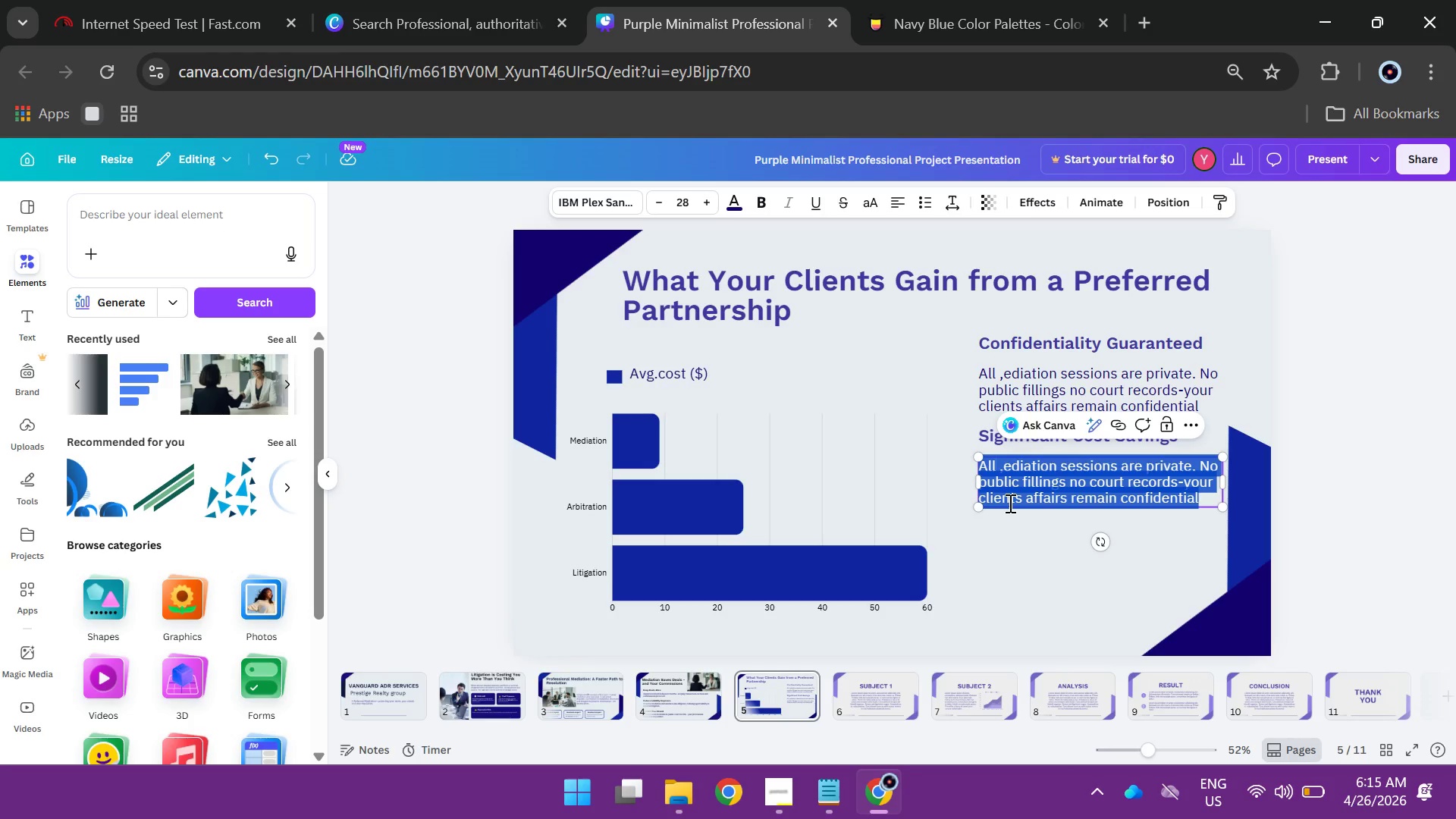 
type(Mediation costs a fraaction of traditional litigation with most disputes resolved for undr $8,000.)
 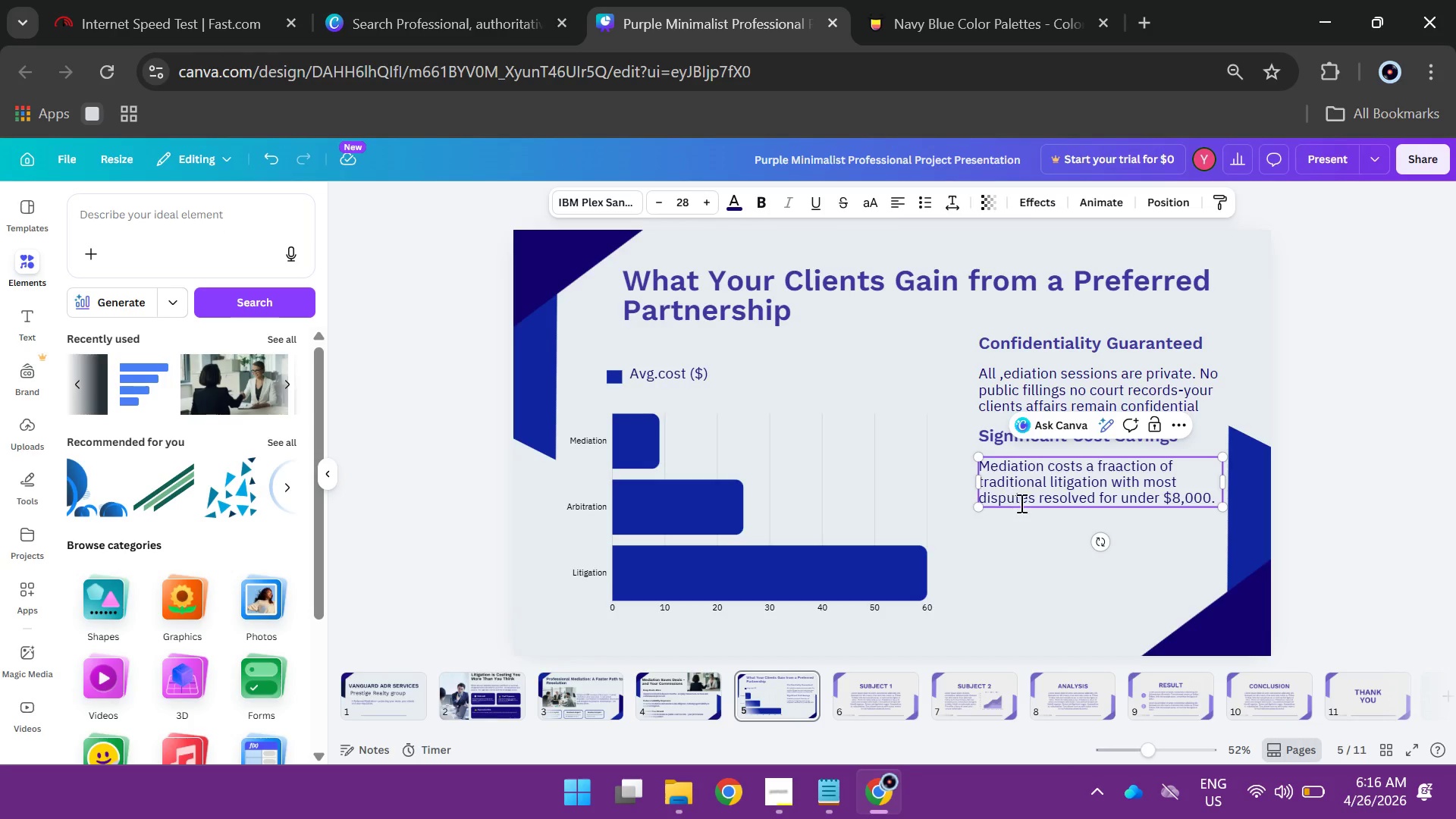 
left_click_drag(start_coordinate=[1163, 500], to_coordinate=[1210, 499])
 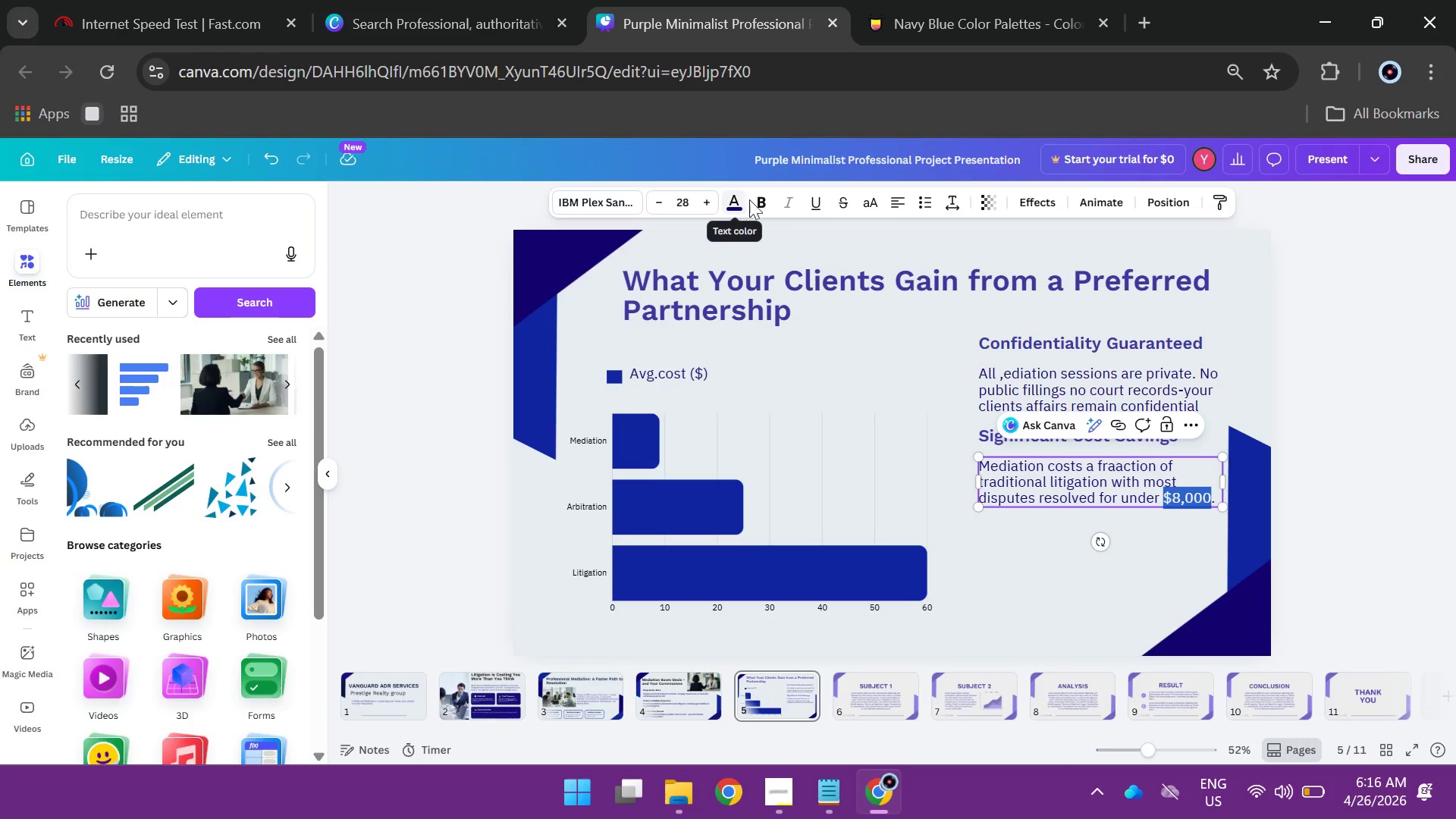 
left_click([755, 202])
 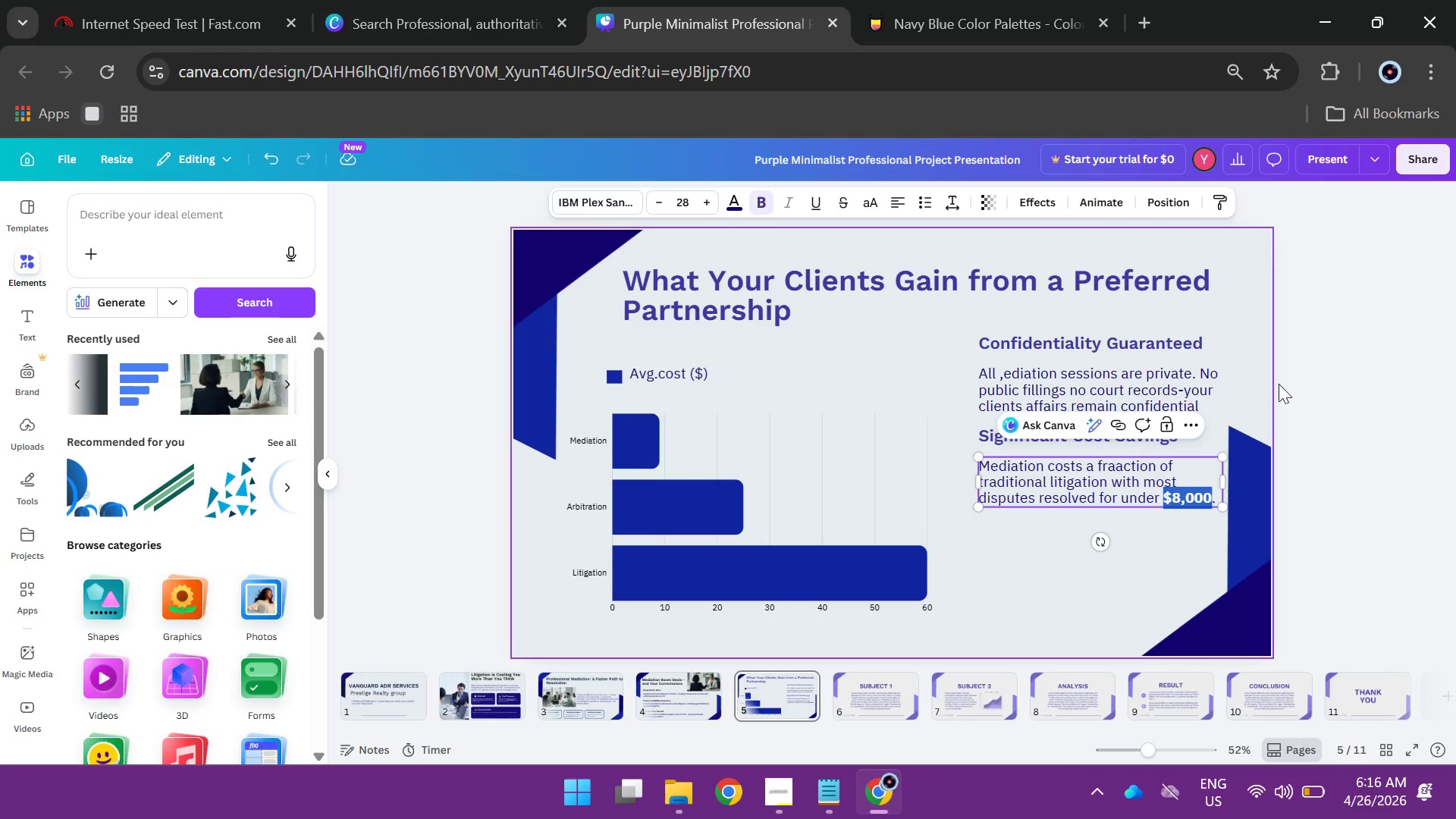 
left_click([1356, 400])
 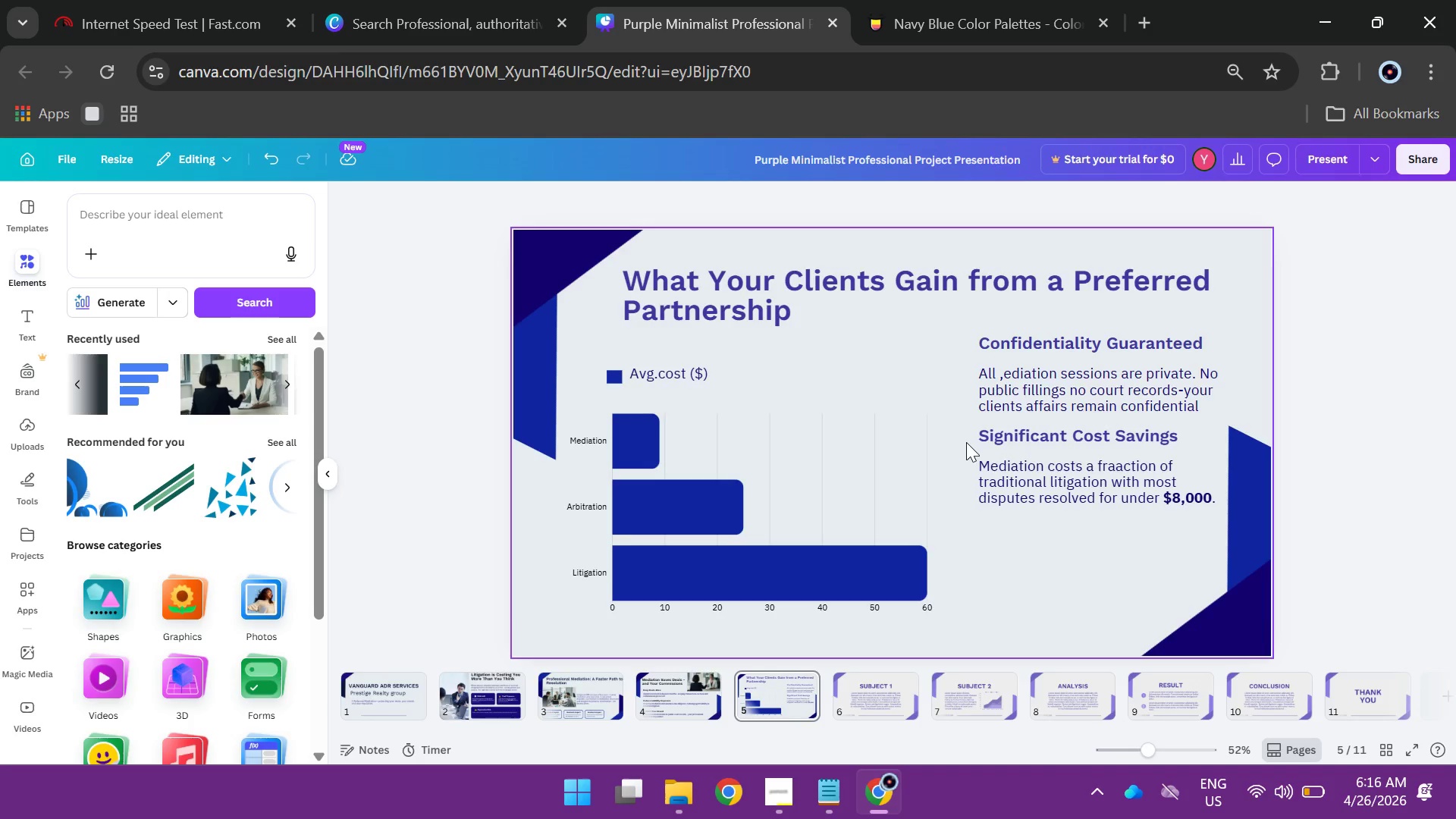 
left_click_drag(start_coordinate=[973, 434], to_coordinate=[1000, 497])
 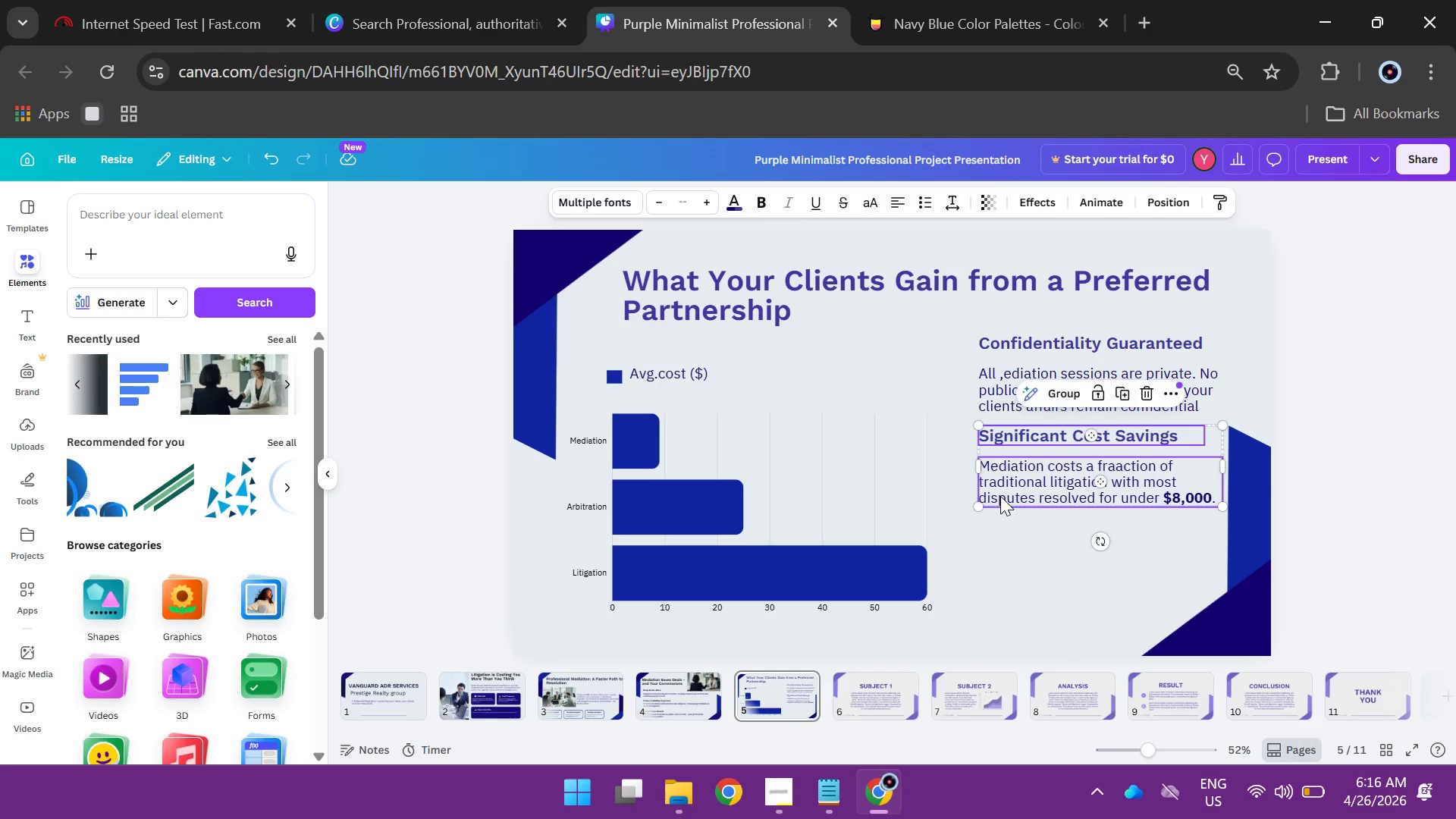 
hold_key(key=AltLeft, duration=3.52)
left_click_drag(start_coordinate=[1000, 496], to_coordinate=[996, 585])
 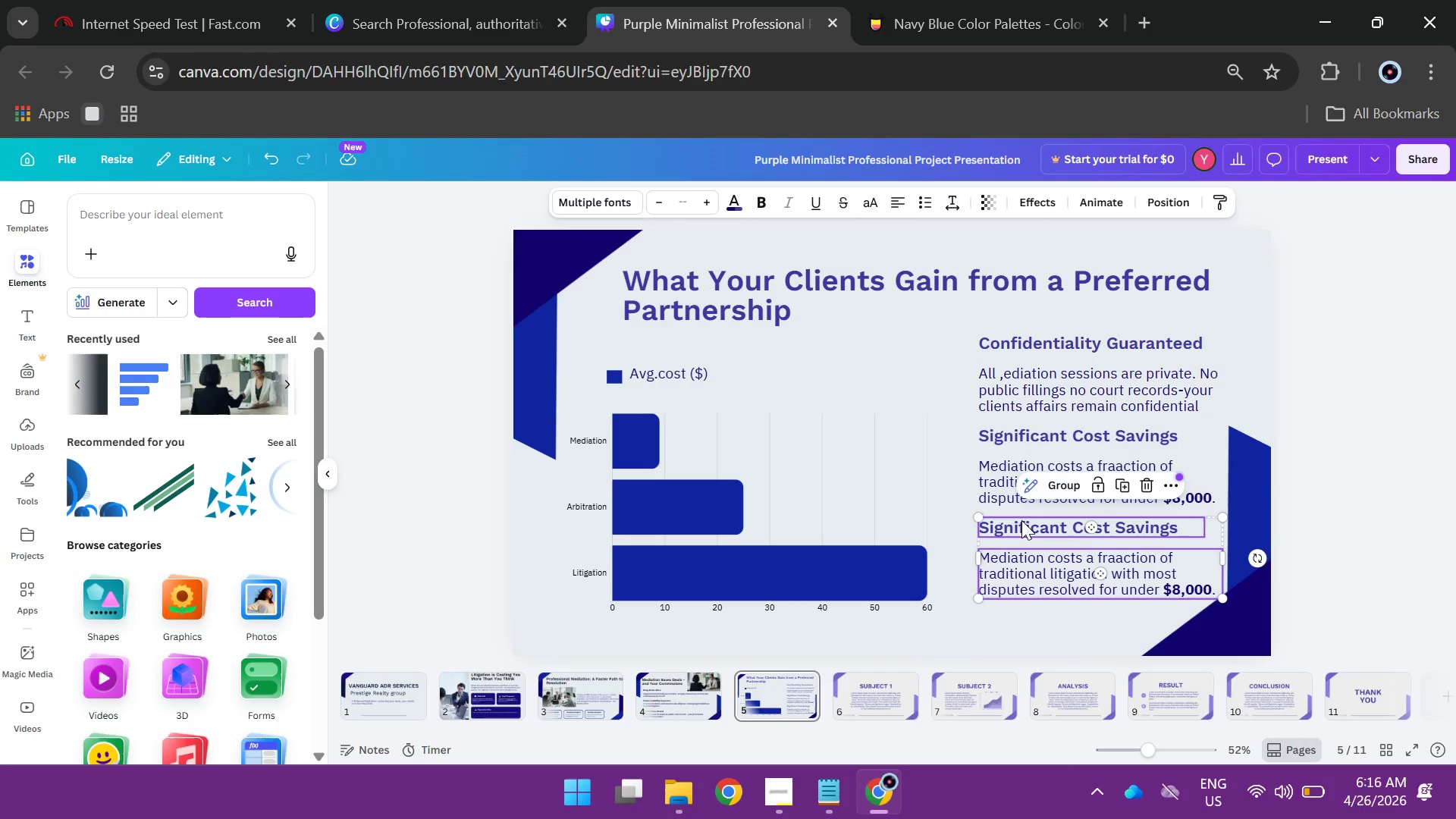 
double_click([1021, 520])
 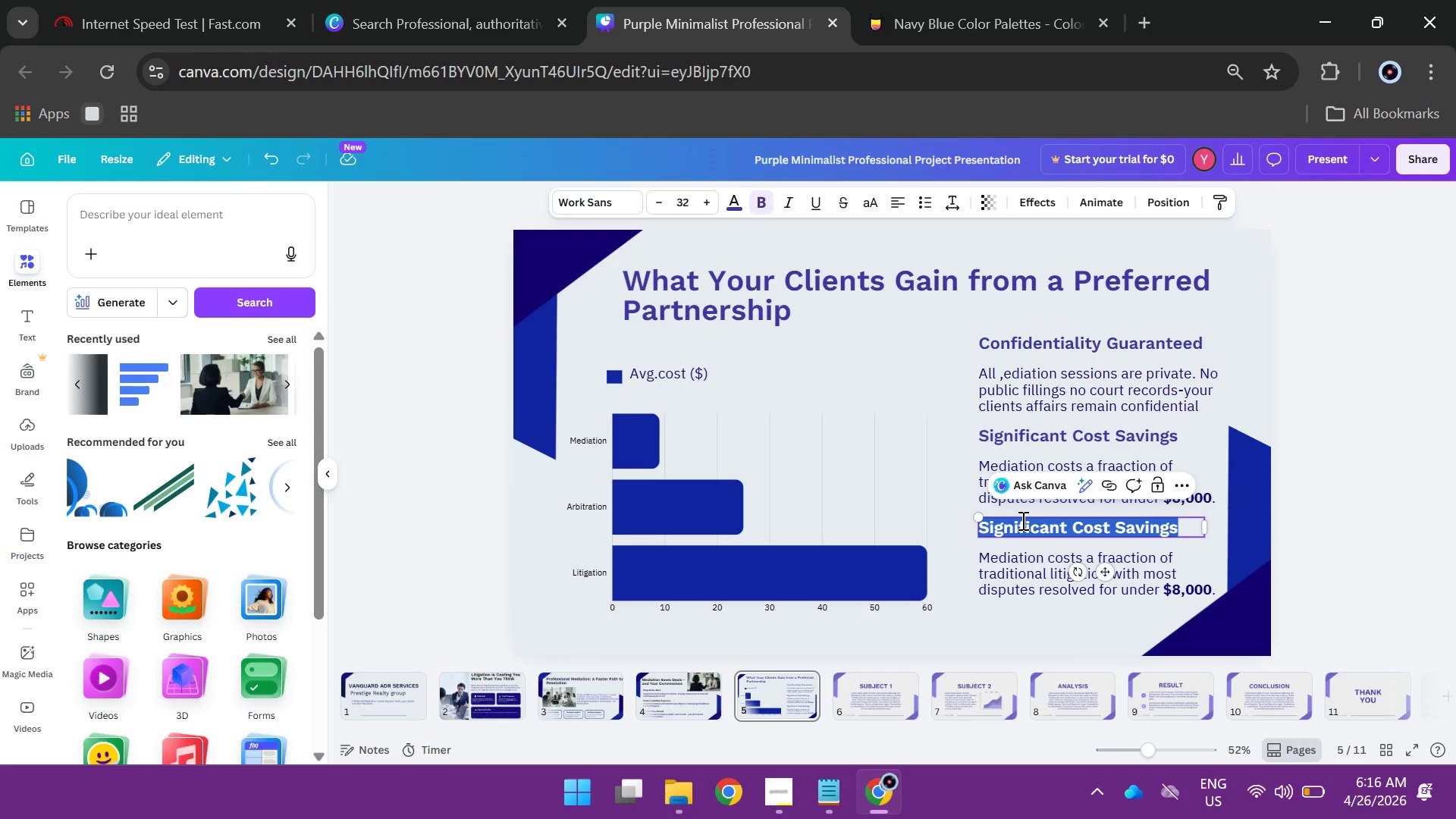 
type(Client-Controlled Outcomes)
 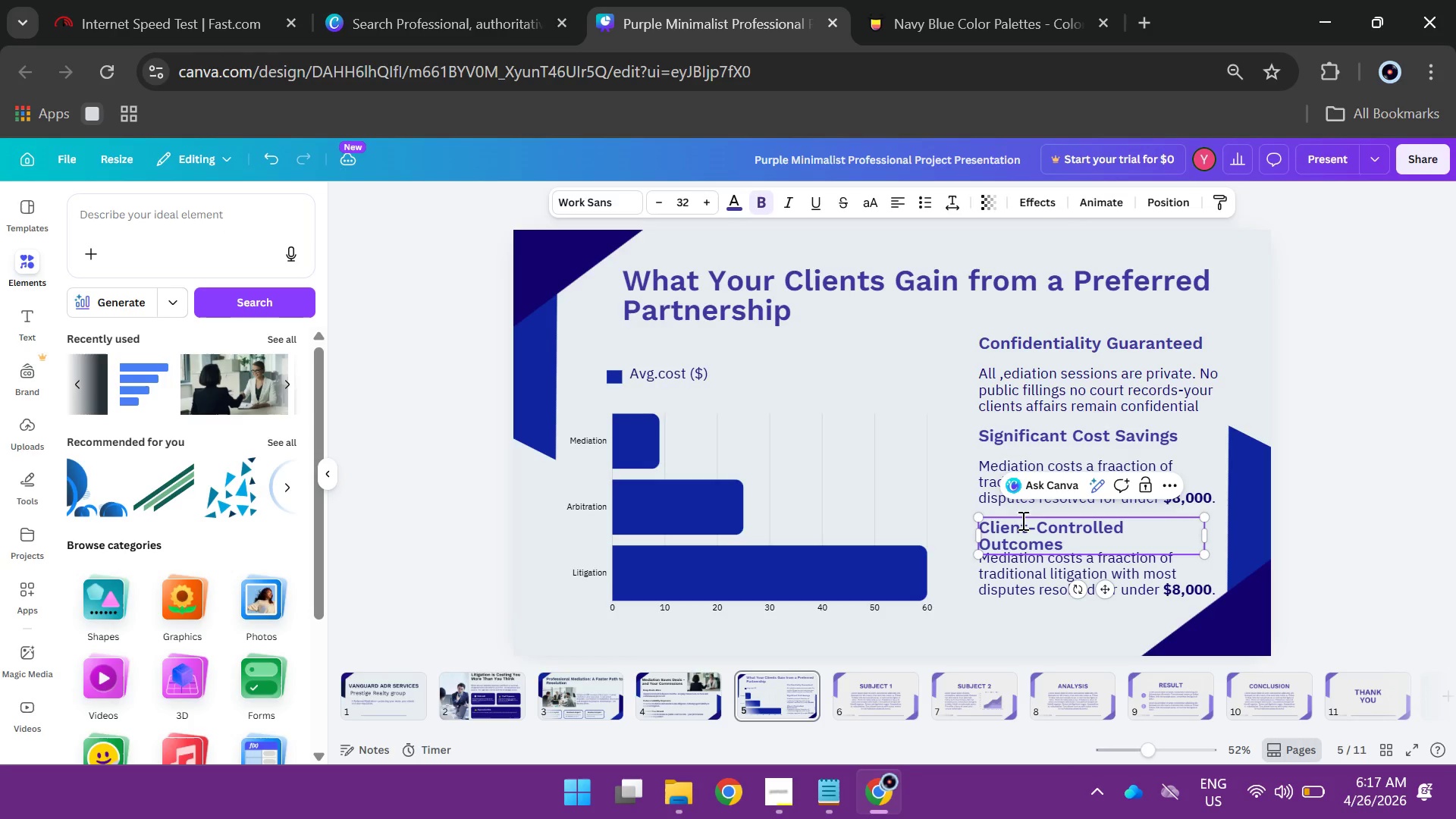 
left_click([1018, 574])
 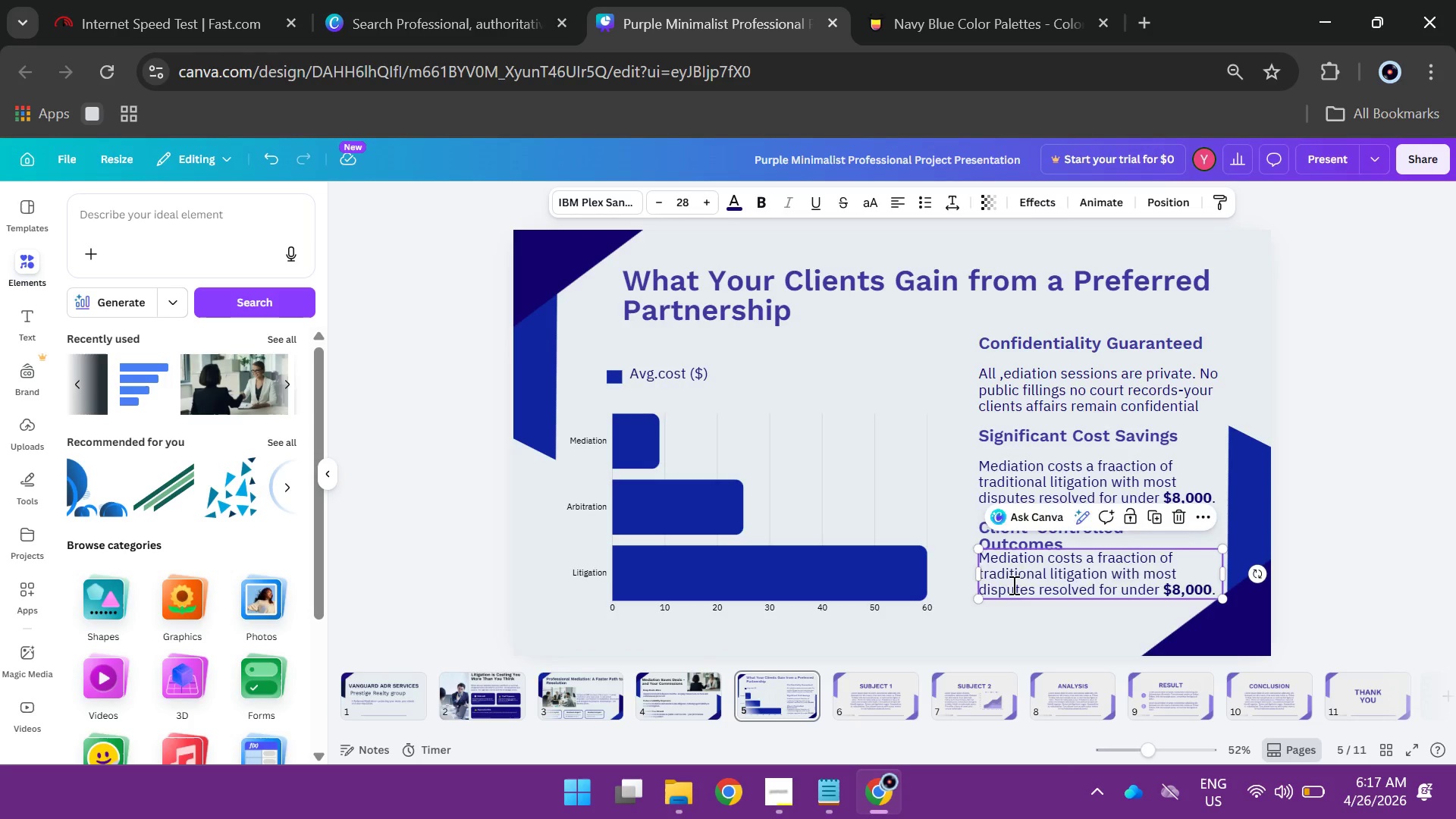 
double_click([1012, 585])
 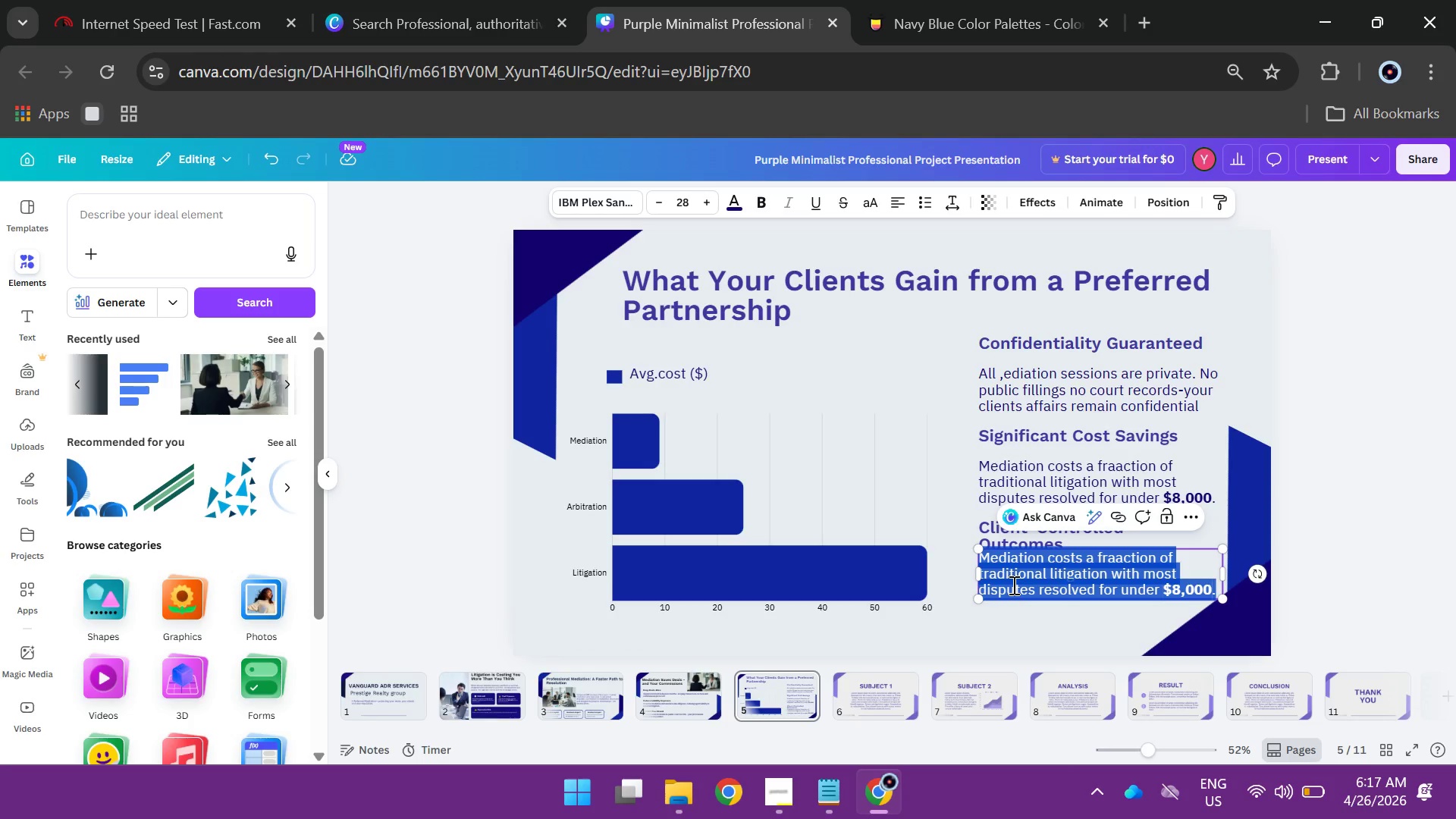 
key(Control+ControlLeft)
 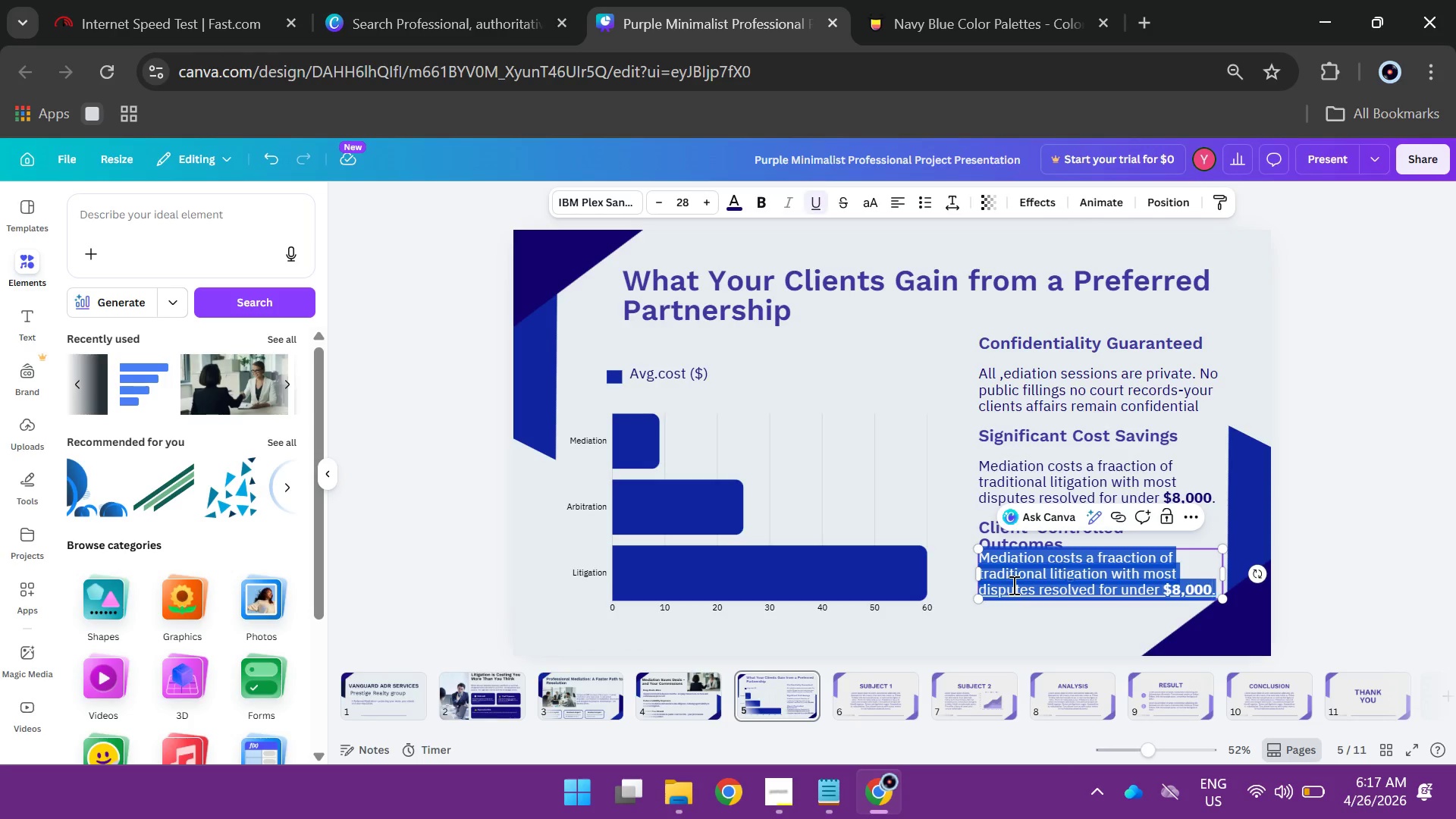 
key(Control+U)
 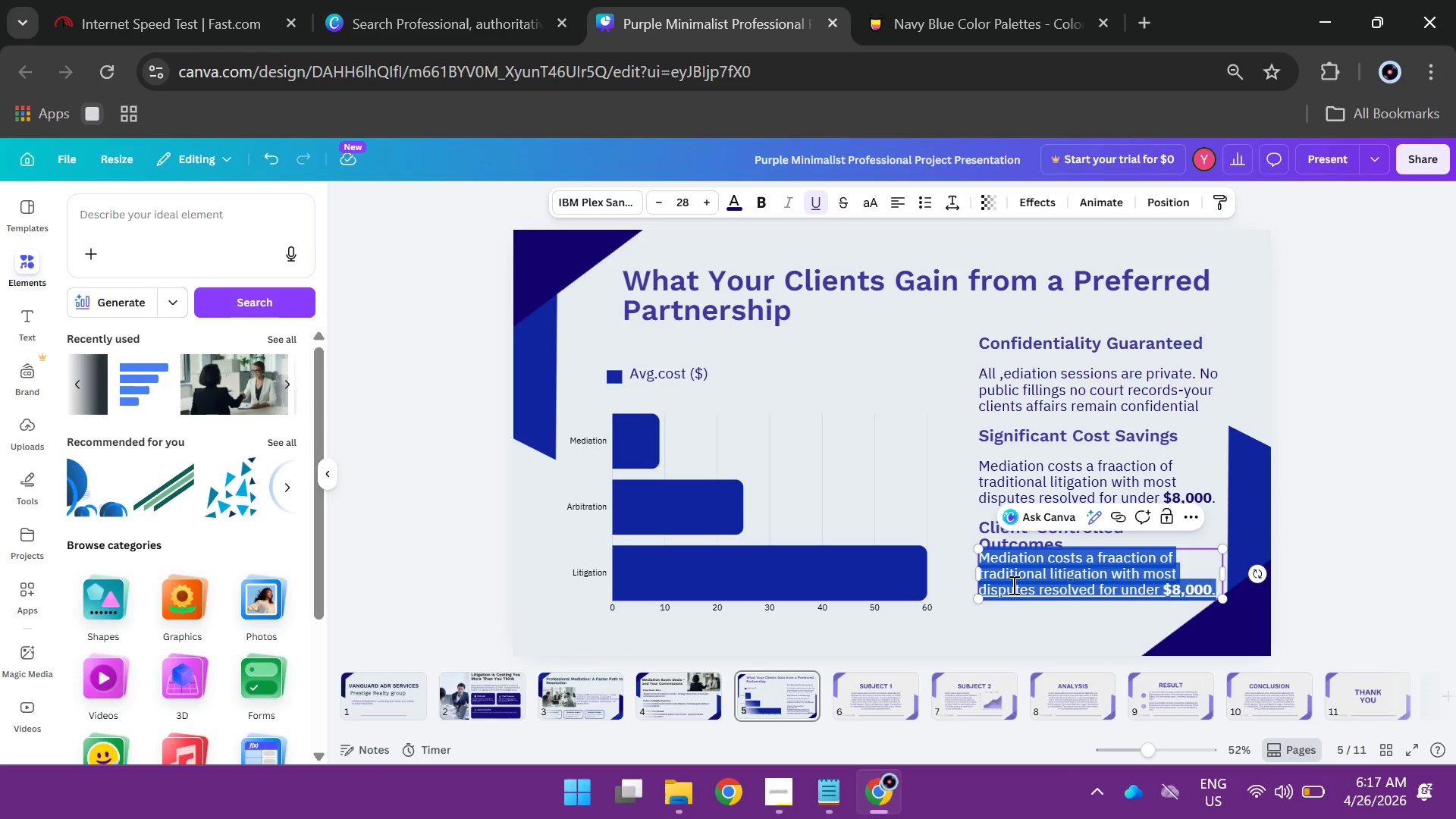 
wait(5.22)
 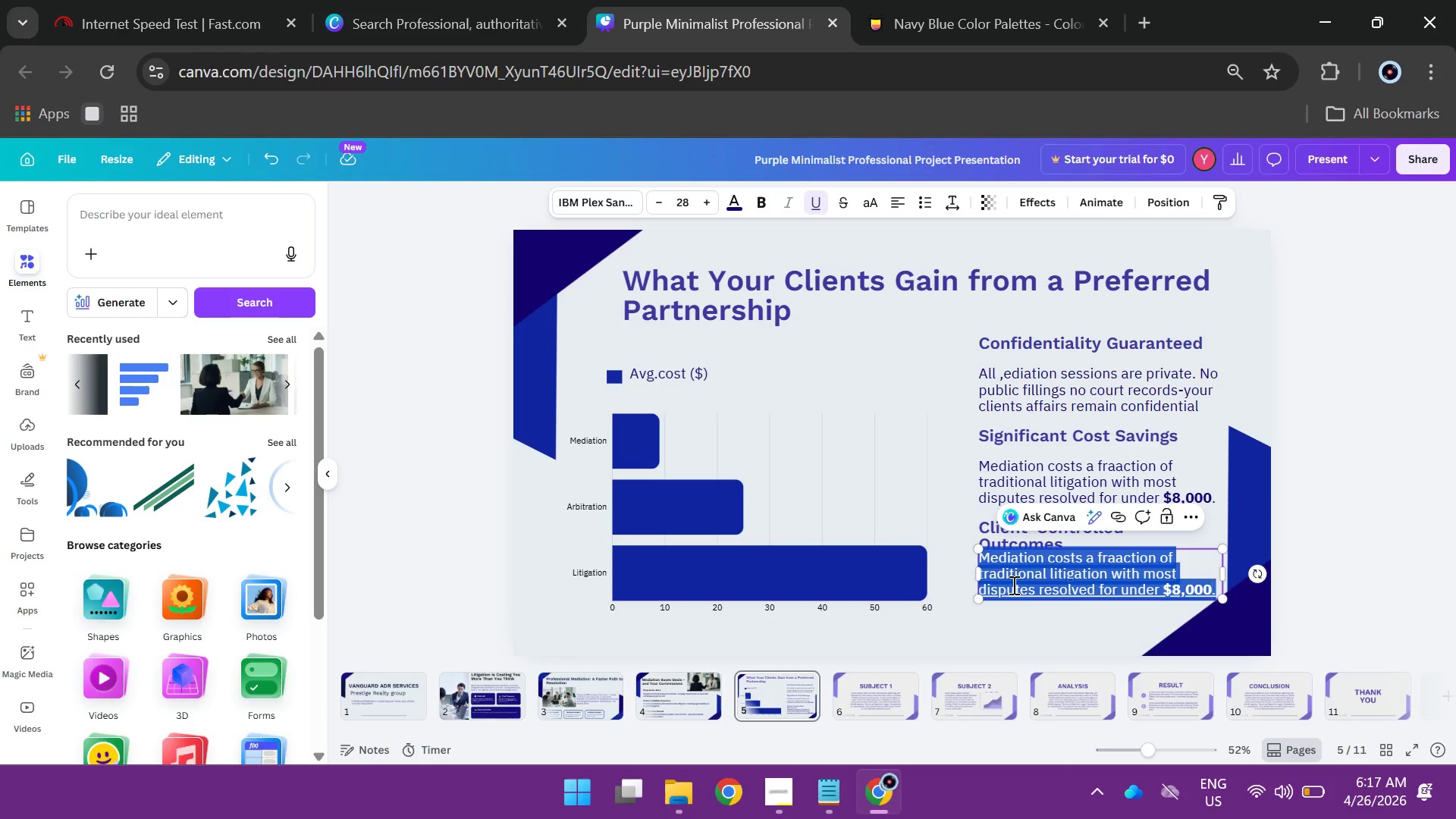 
type(u)
key(Backspace)
type(Unlike a juges )
key(Backspace)
key(Backspace)
key(Backspace)
key(Backspace)
type(dge's ruling )
key(Backspace)
type(, )
 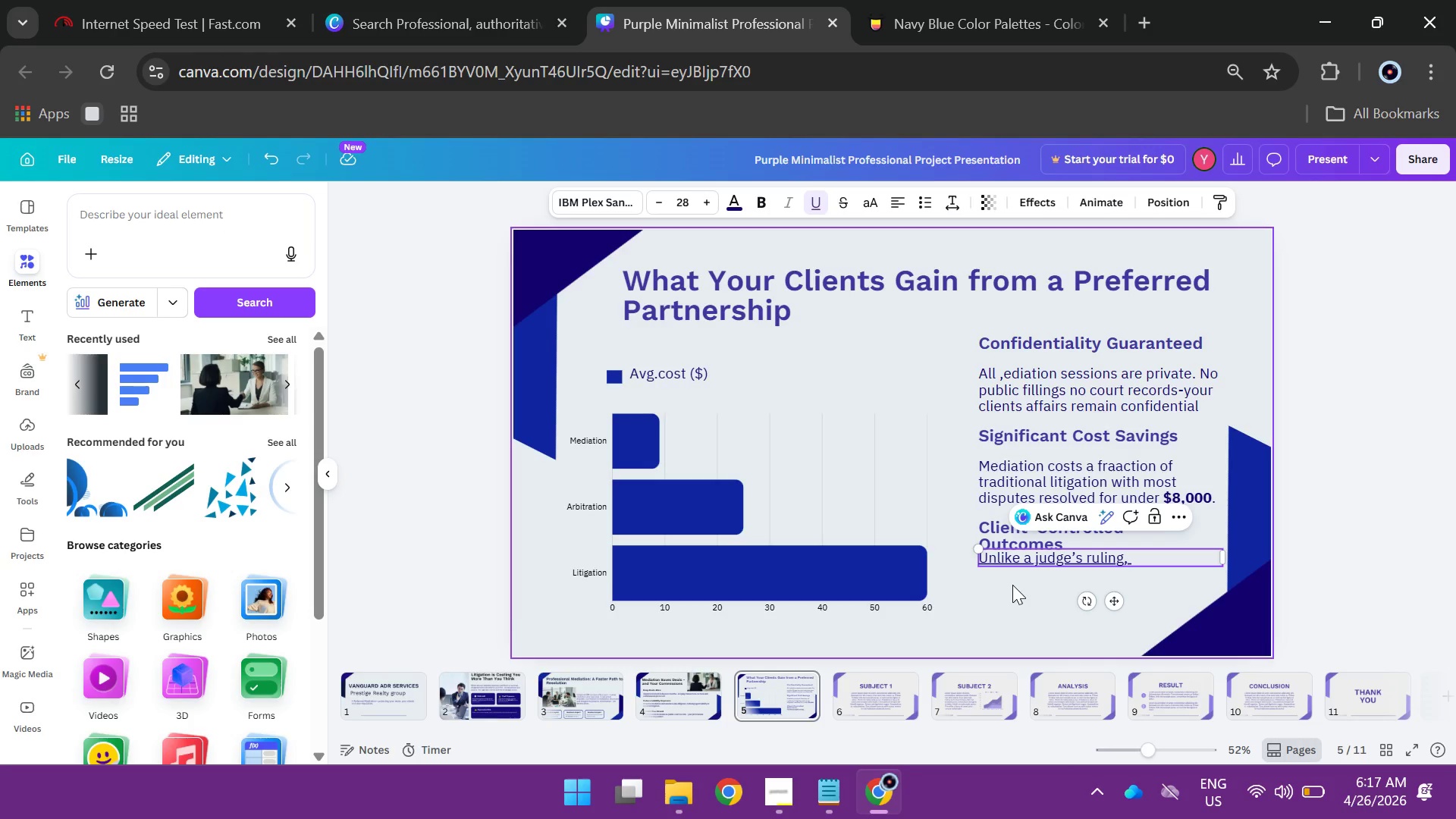 
key(Control+U)
 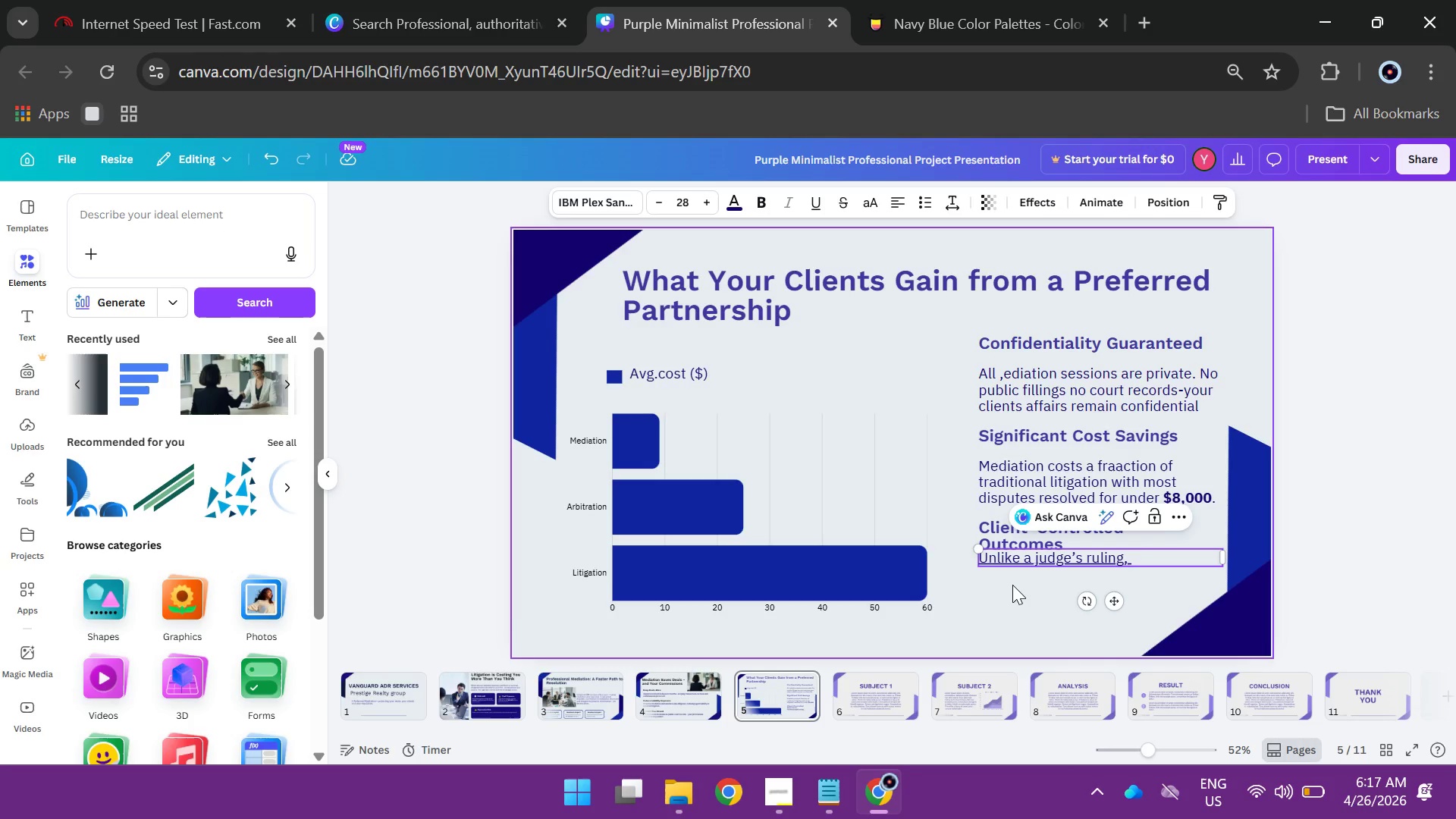 
hold_key(key=H, duration=0.55)
 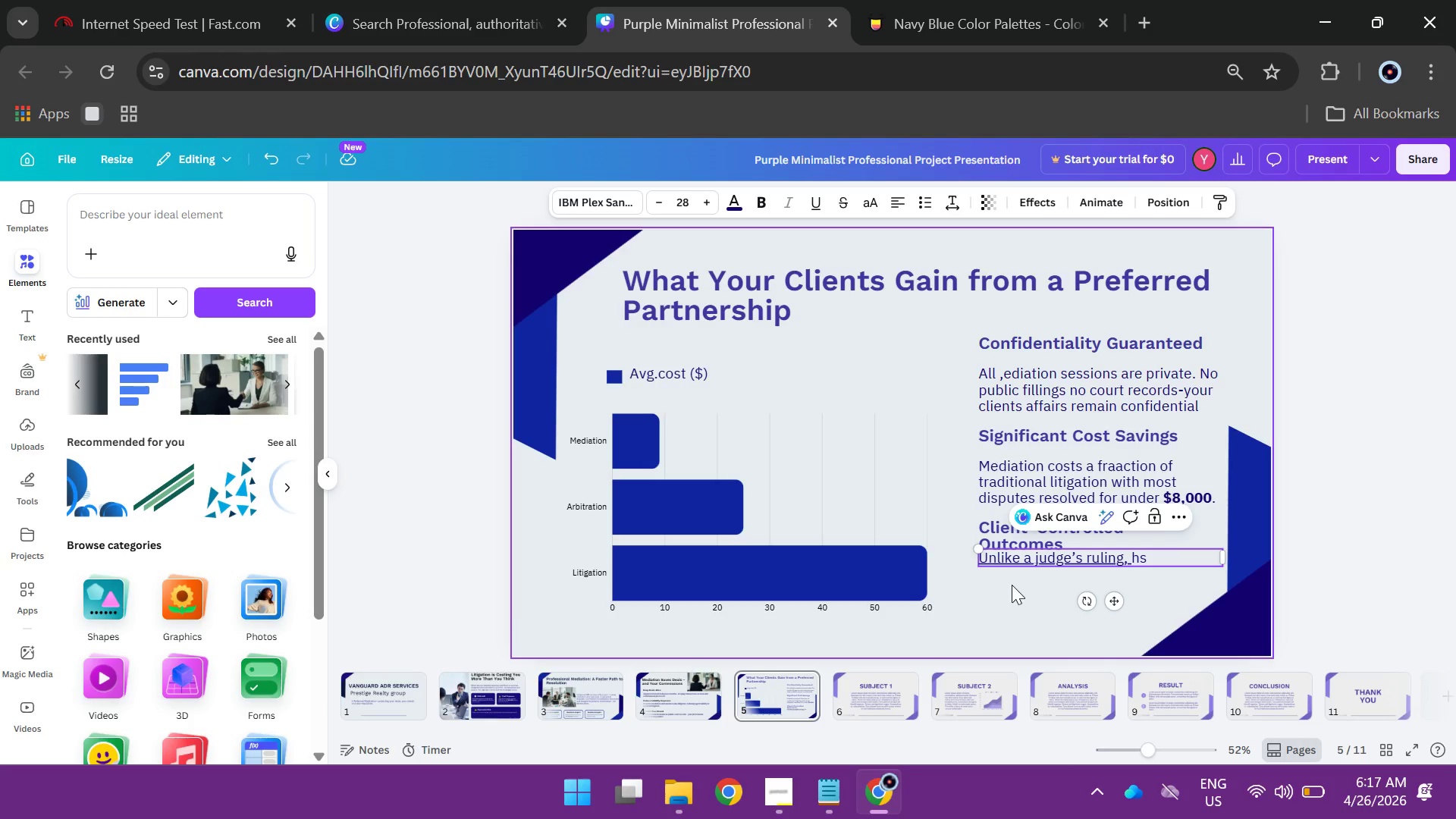 
key(S)
 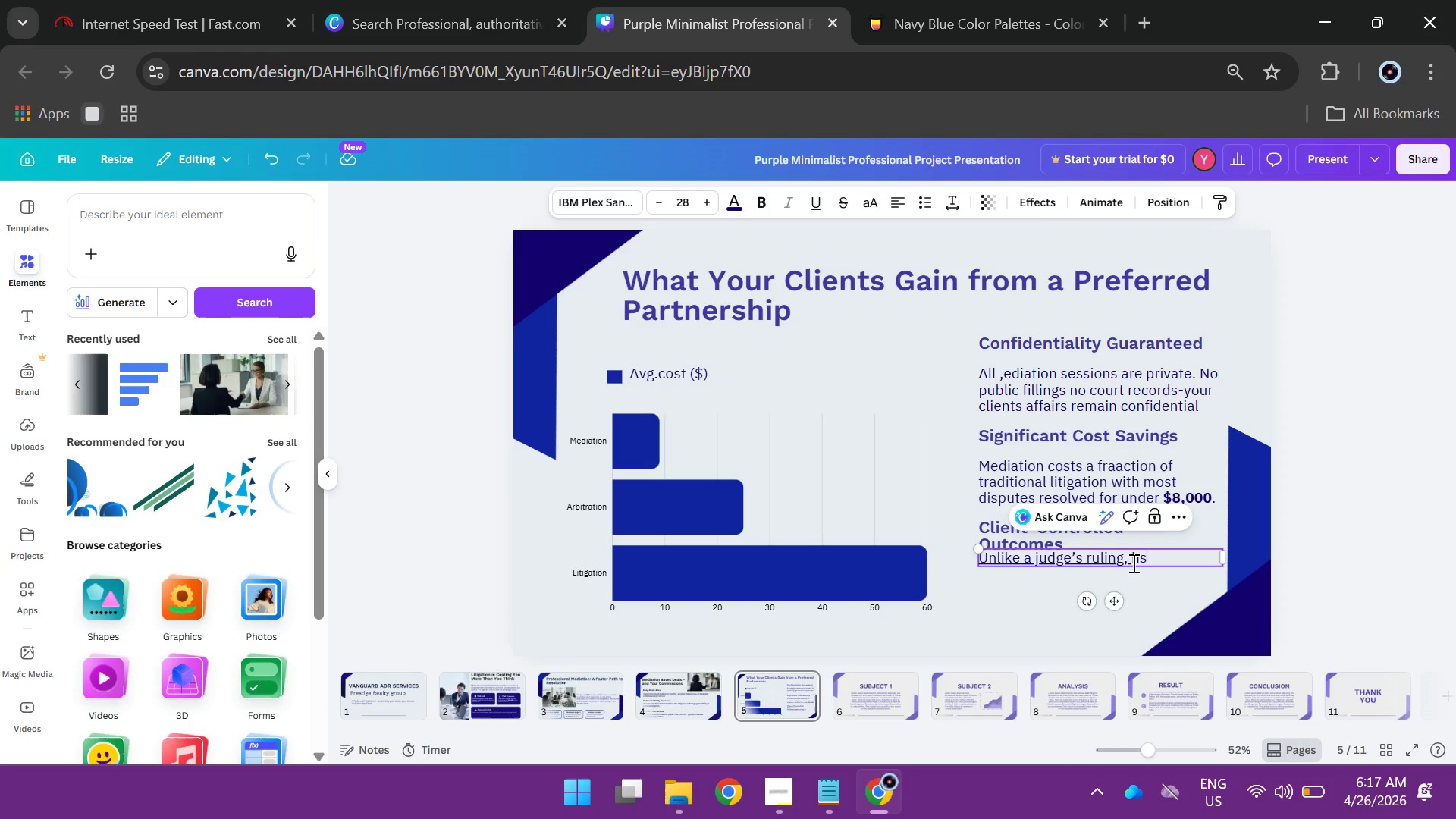 
left_click_drag(start_coordinate=[1132, 563], to_coordinate=[975, 550])
 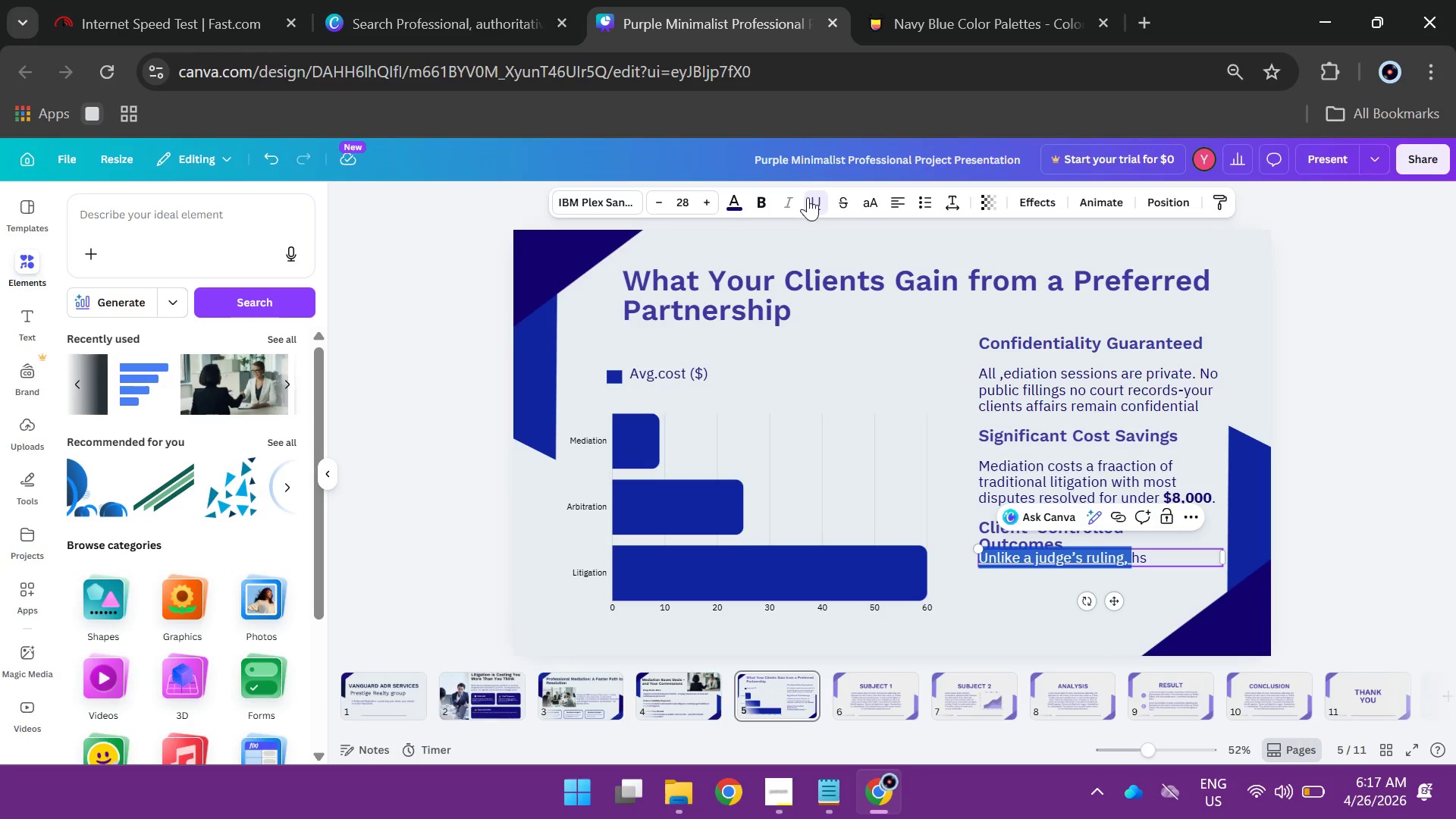 
left_click([808, 197])
 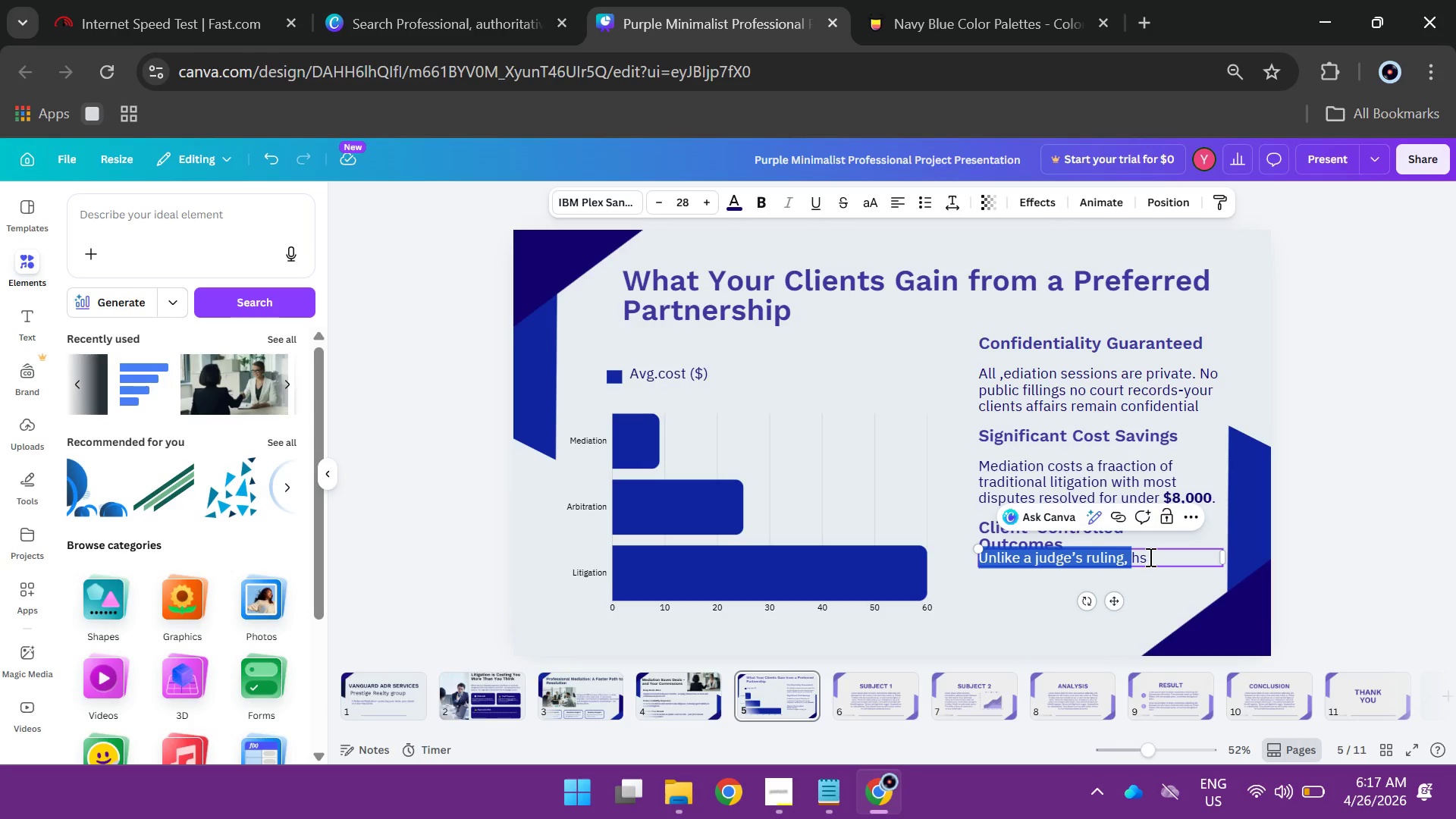 
left_click([1149, 557])
 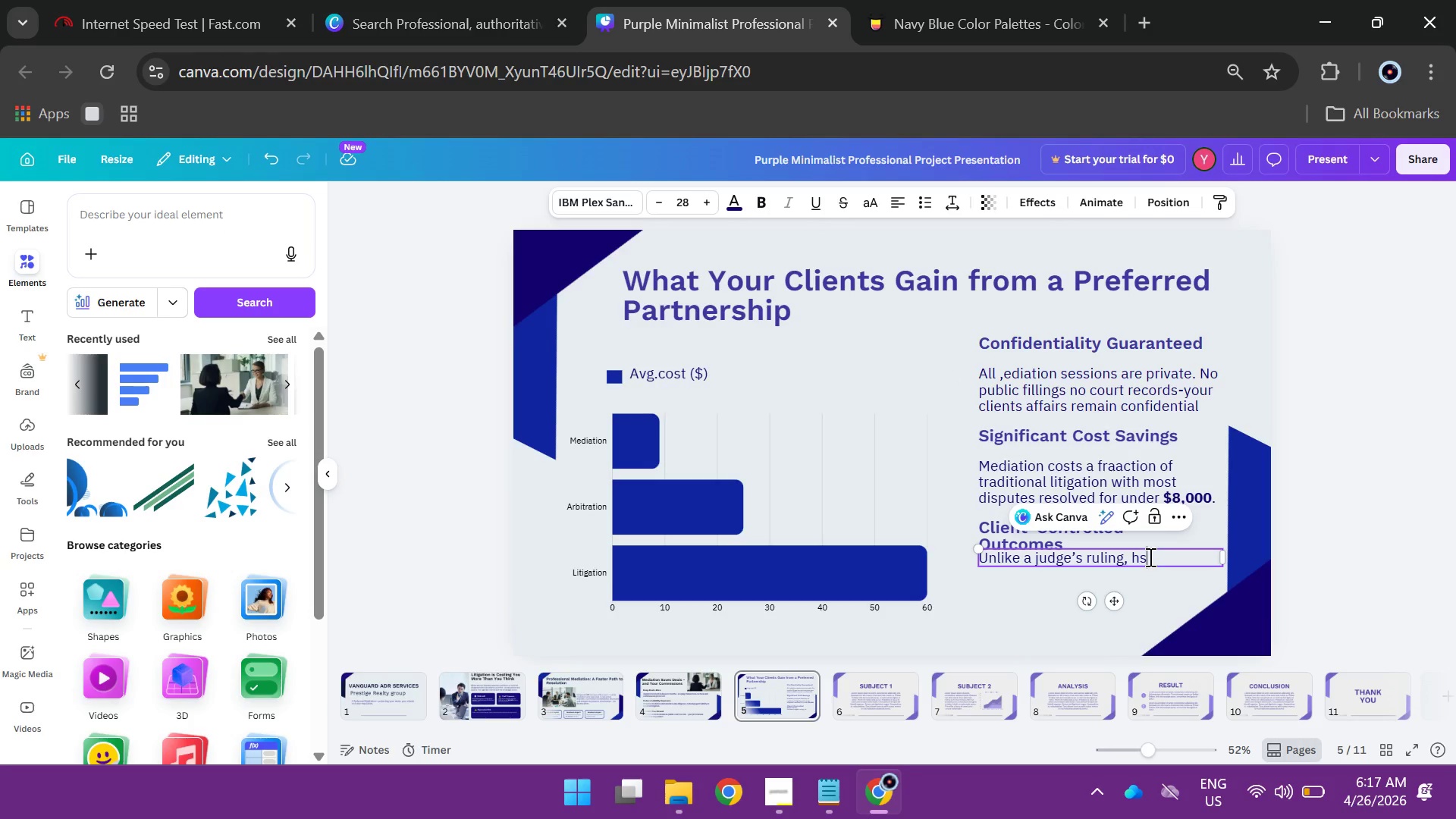 
key(Backspace)
 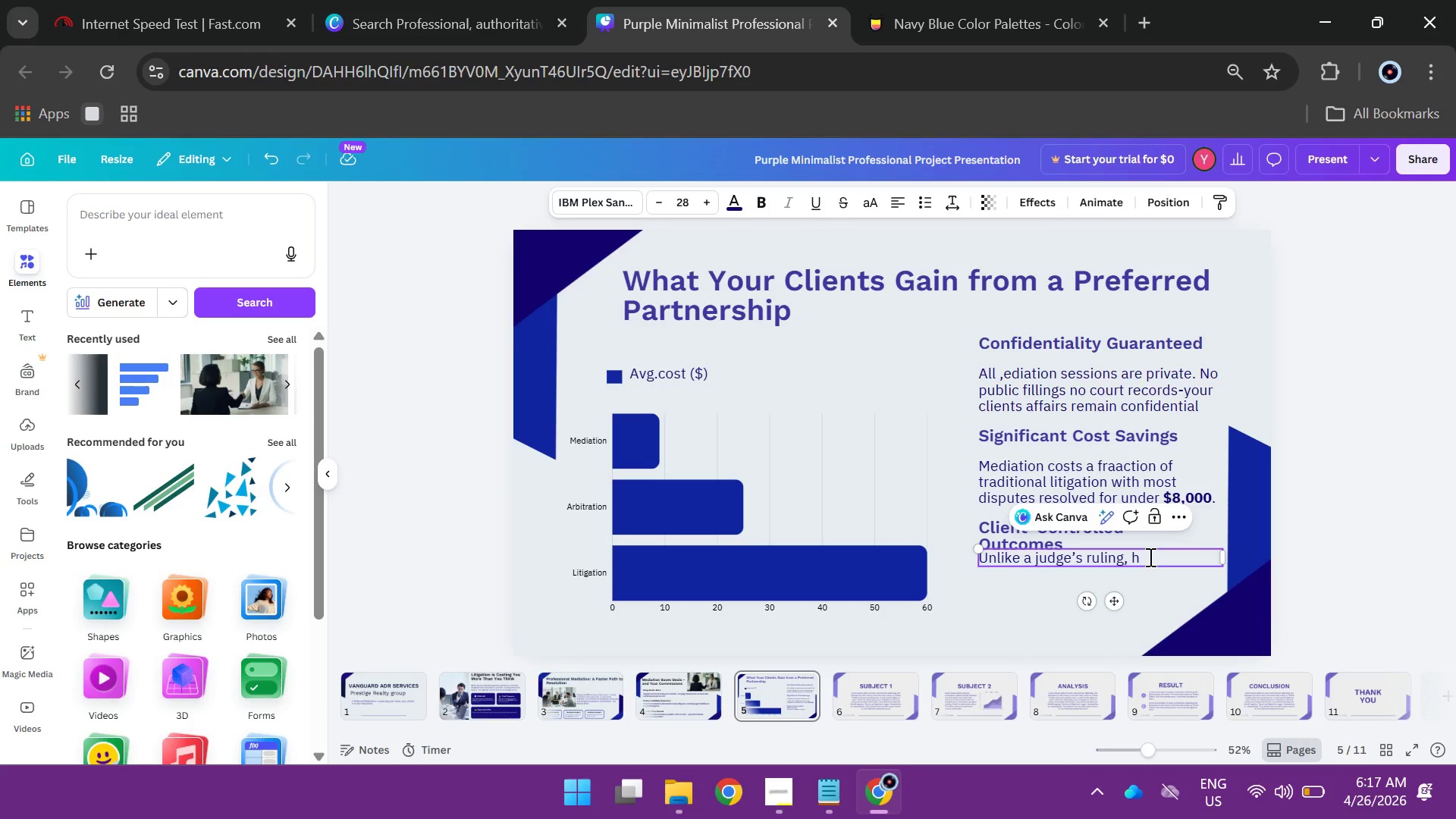 
wait(8.7)
 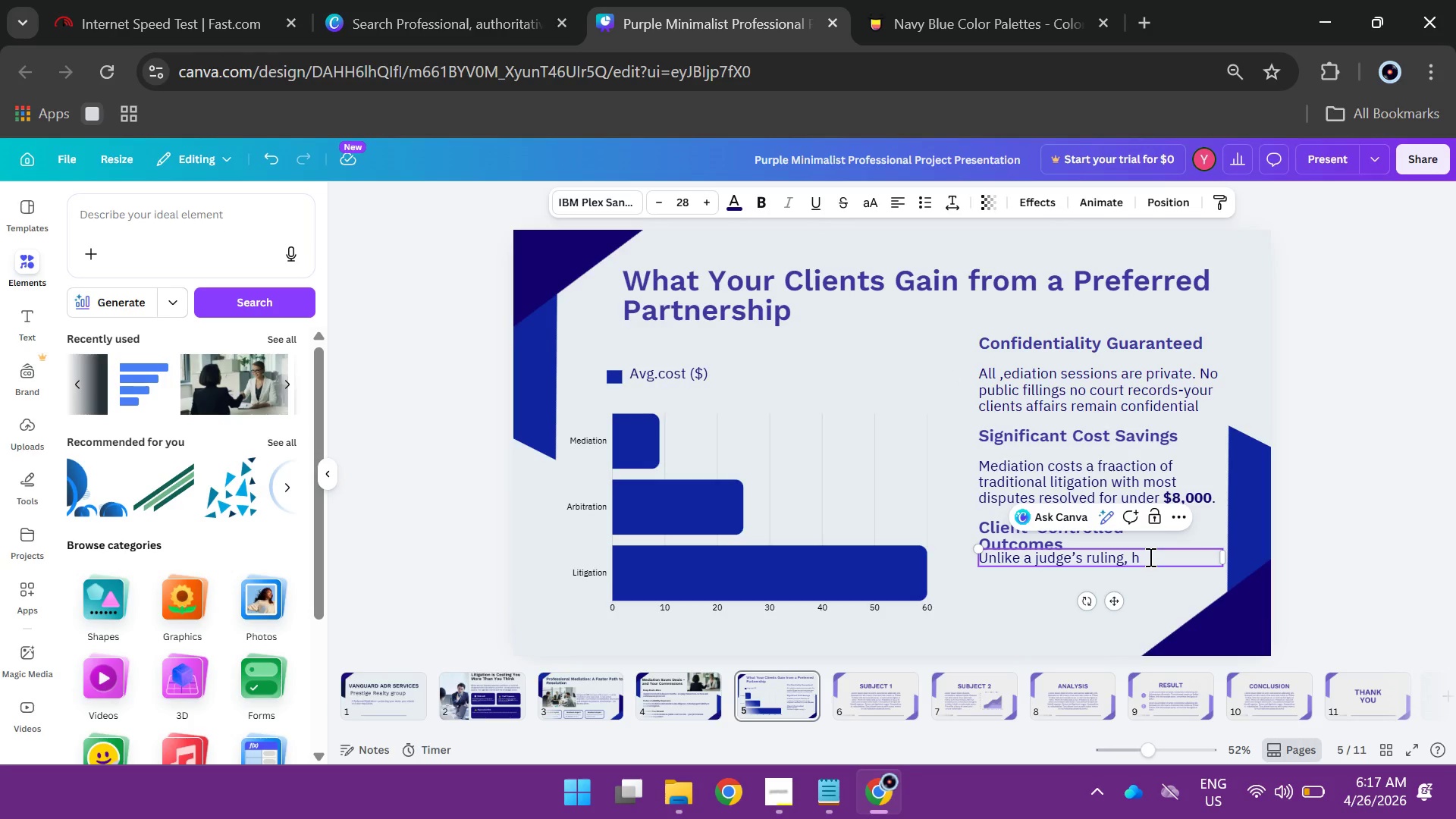 
key(Backspace)
type(mediation empowers clients to craft mutually agreable solutions.)
 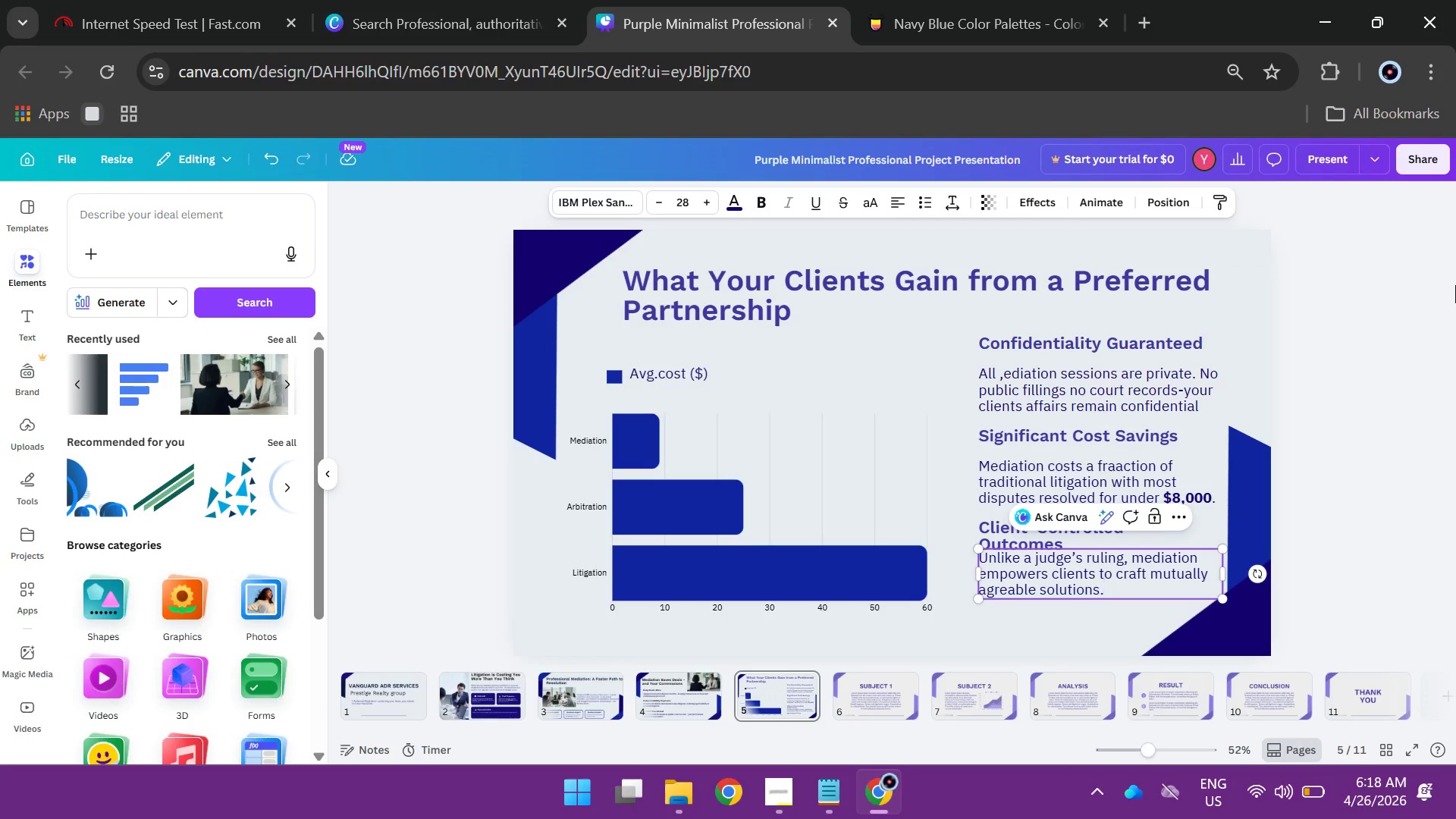 
left_click([1421, 297])
 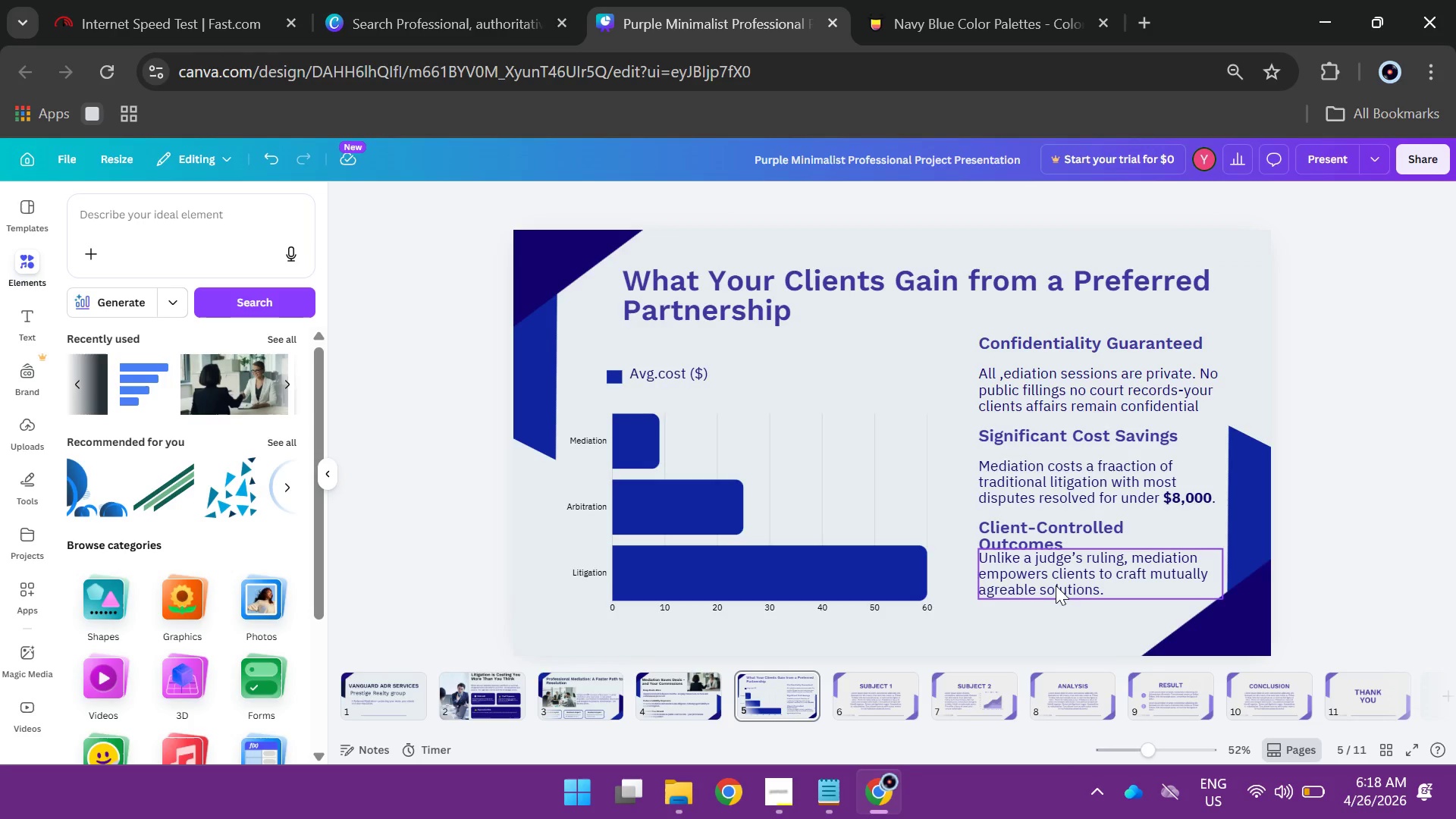 
left_click_drag(start_coordinate=[1055, 587], to_coordinate=[1056, 601])
 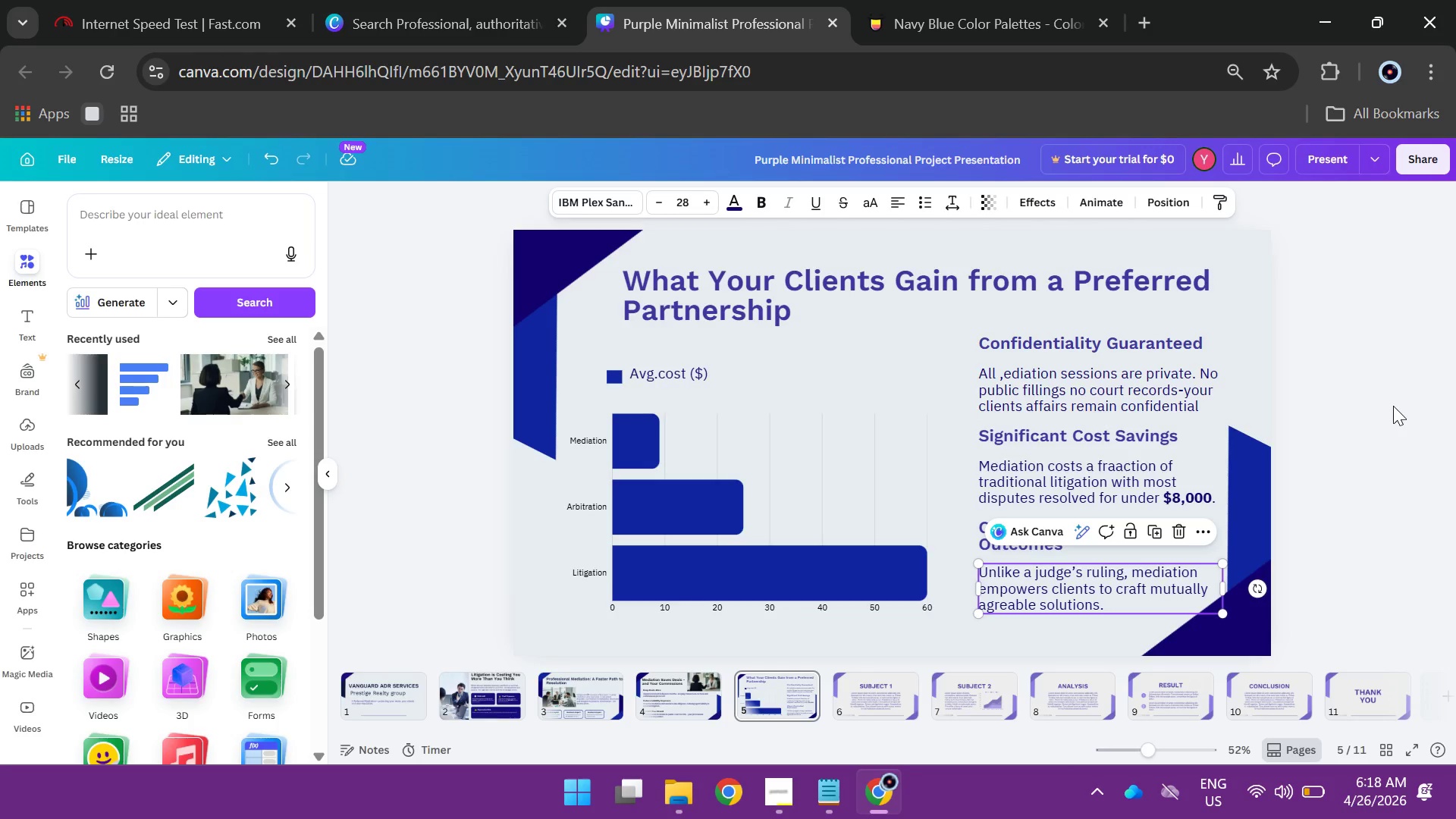 
left_click([1393, 406])
 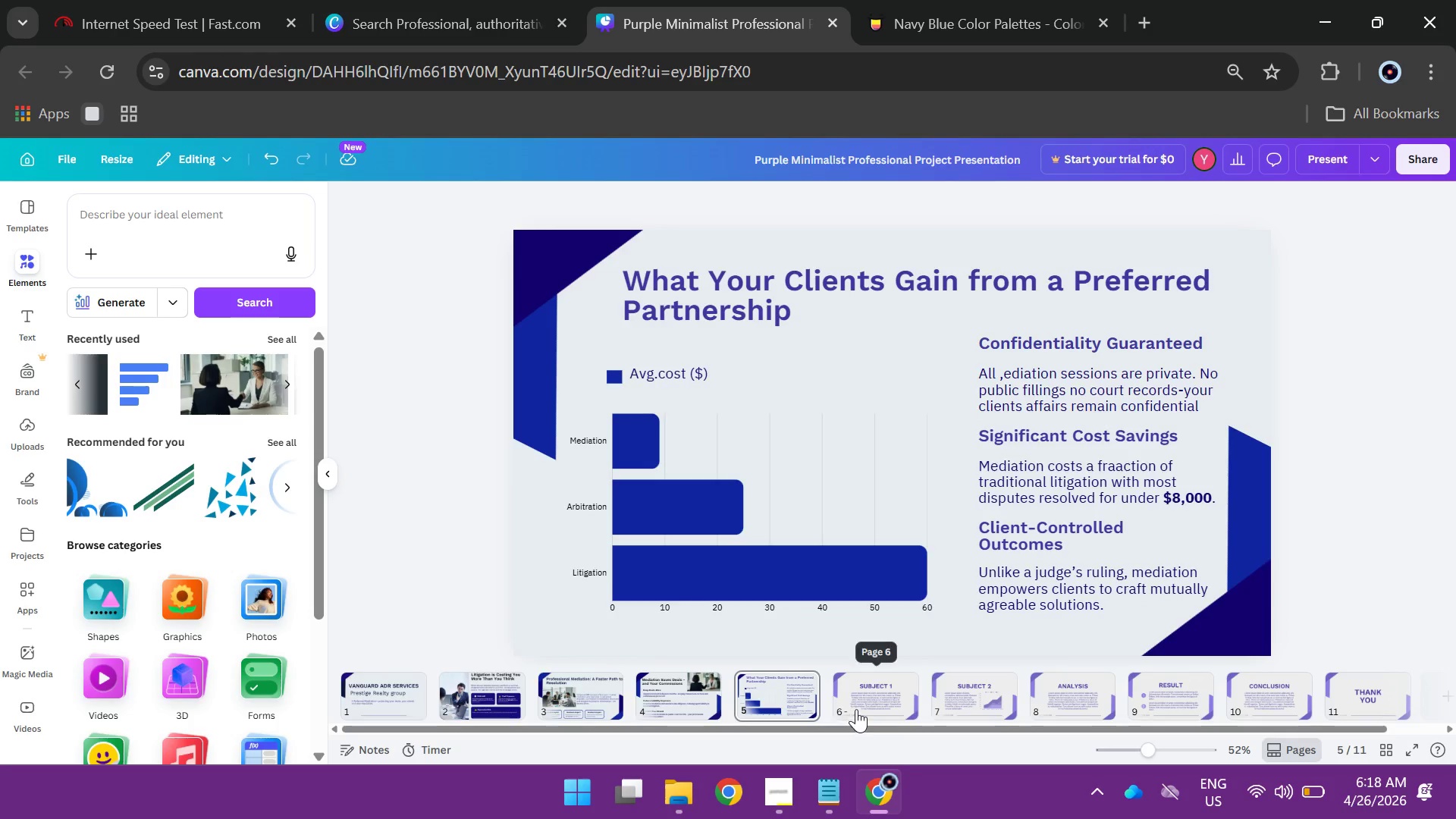 
left_click([864, 695])
 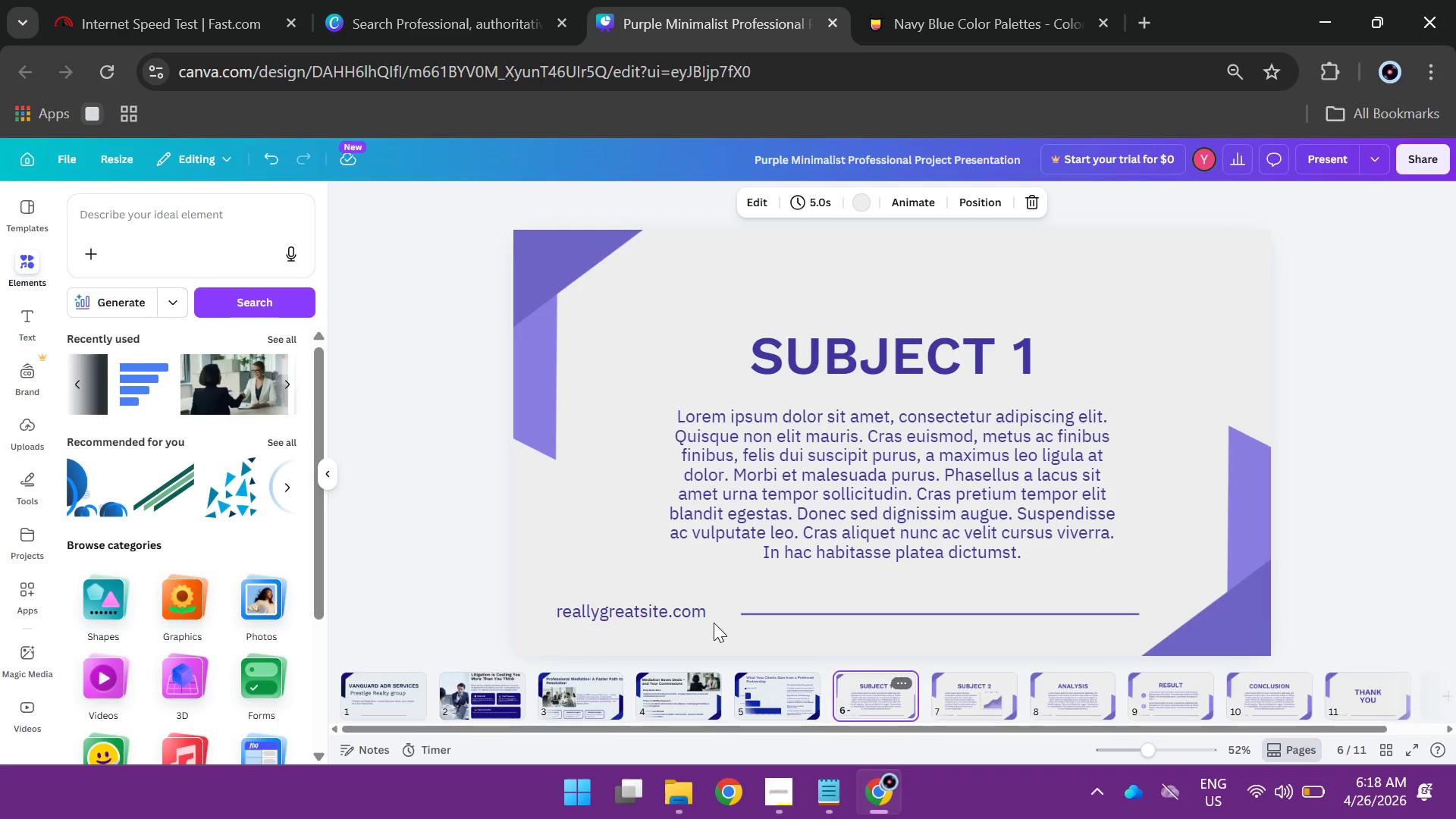 
double_click([811, 367])
 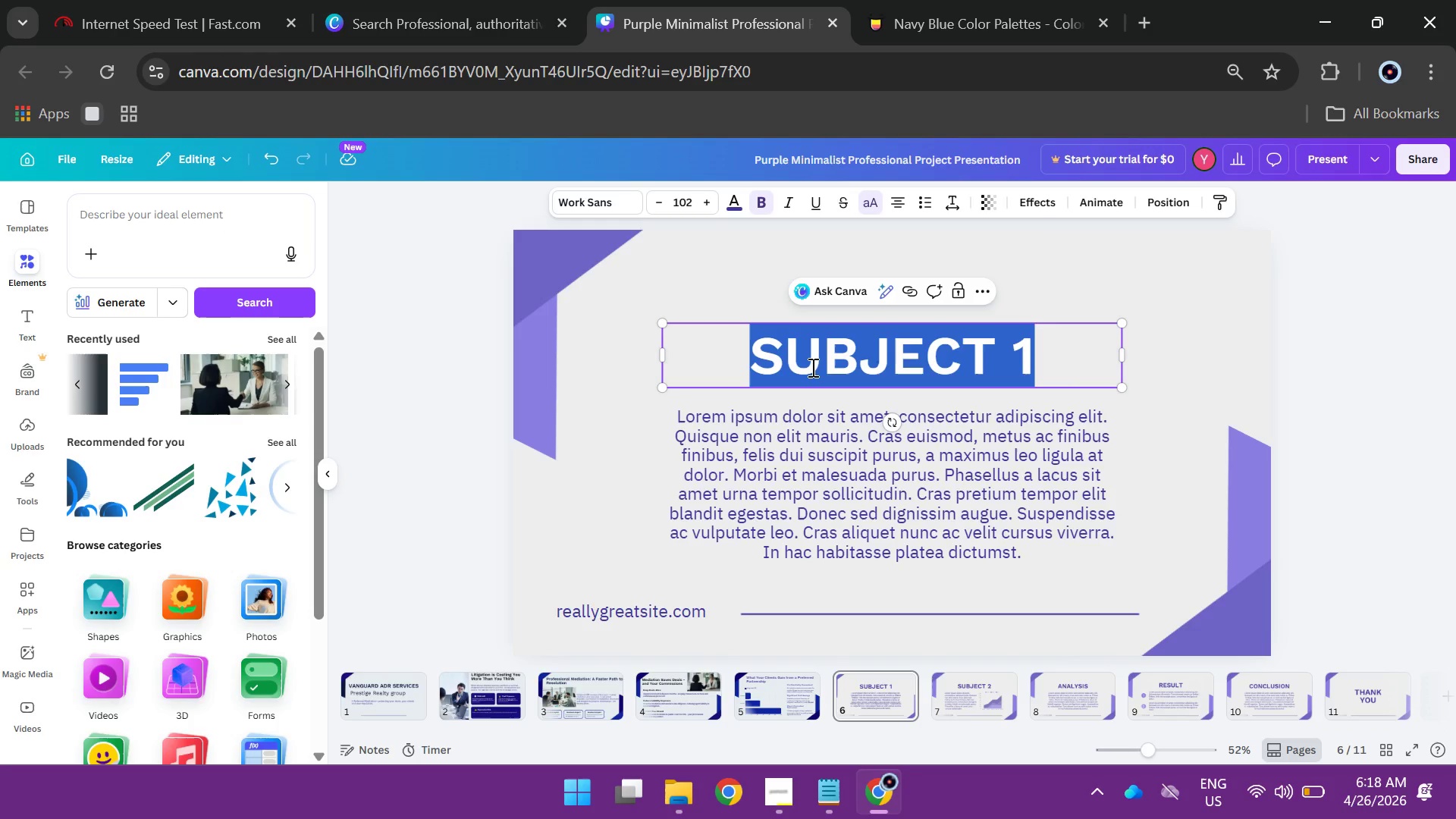 
type(Three)
 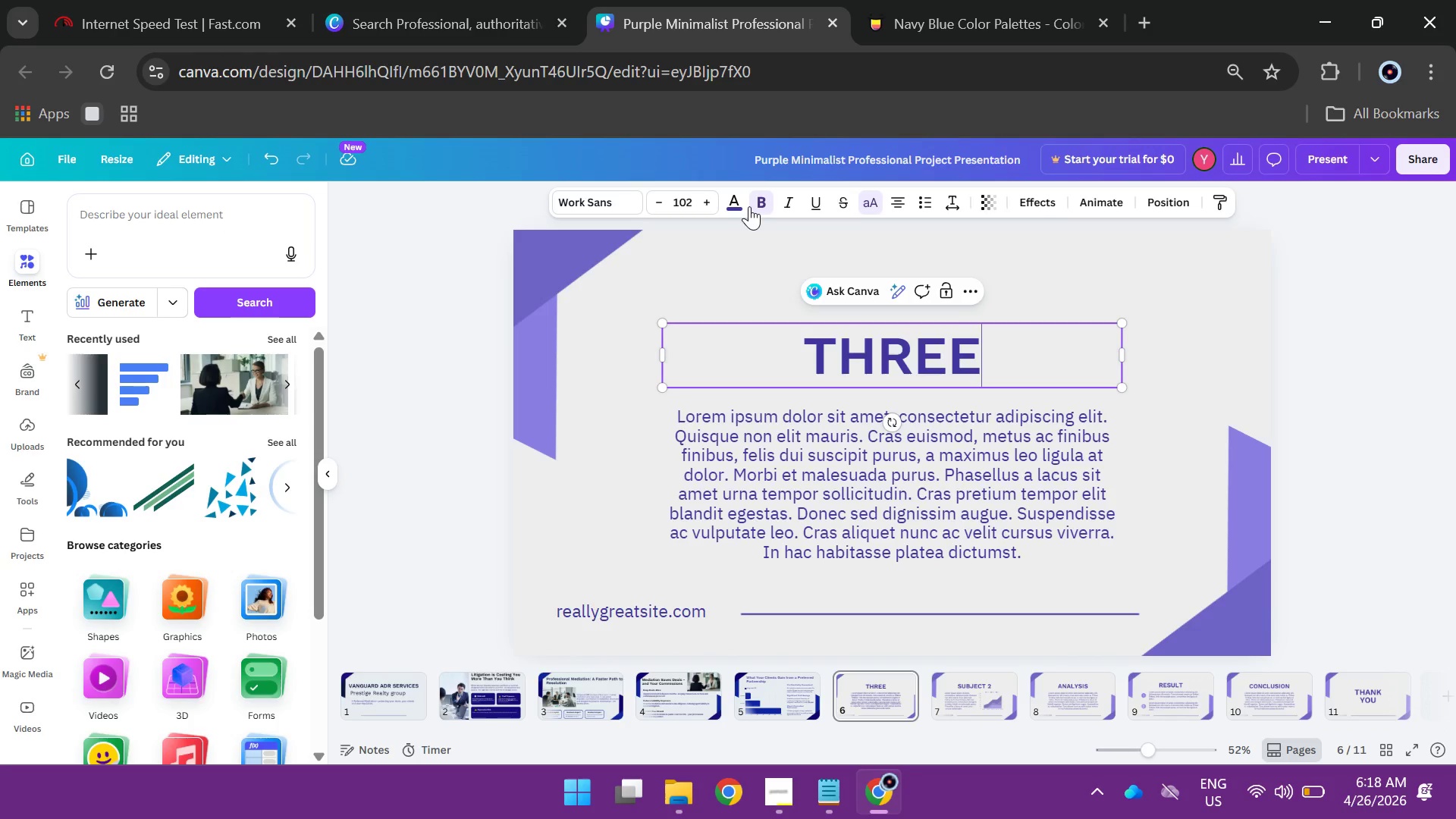 
left_click([740, 206])
 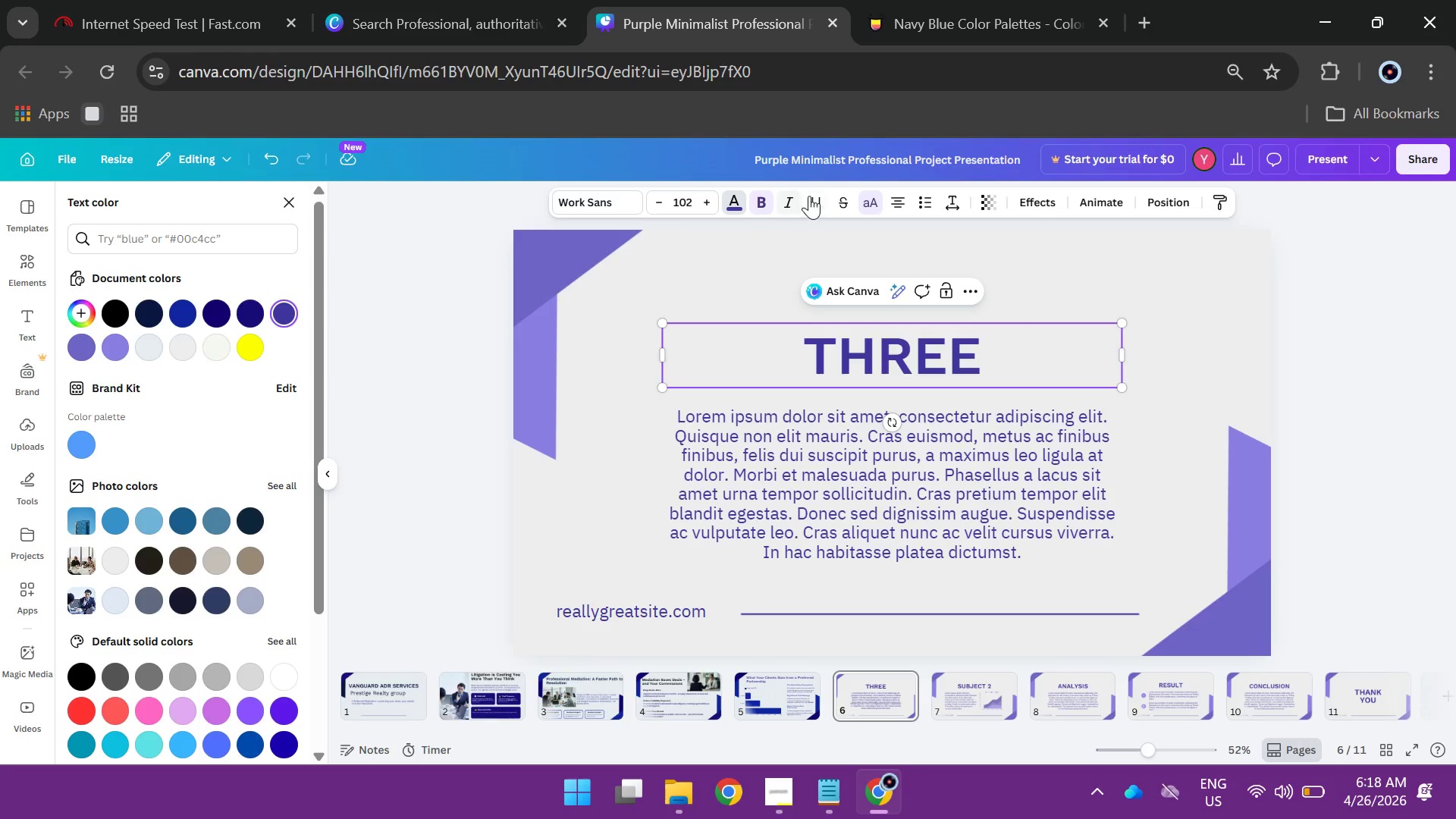 
left_click([876, 197])
 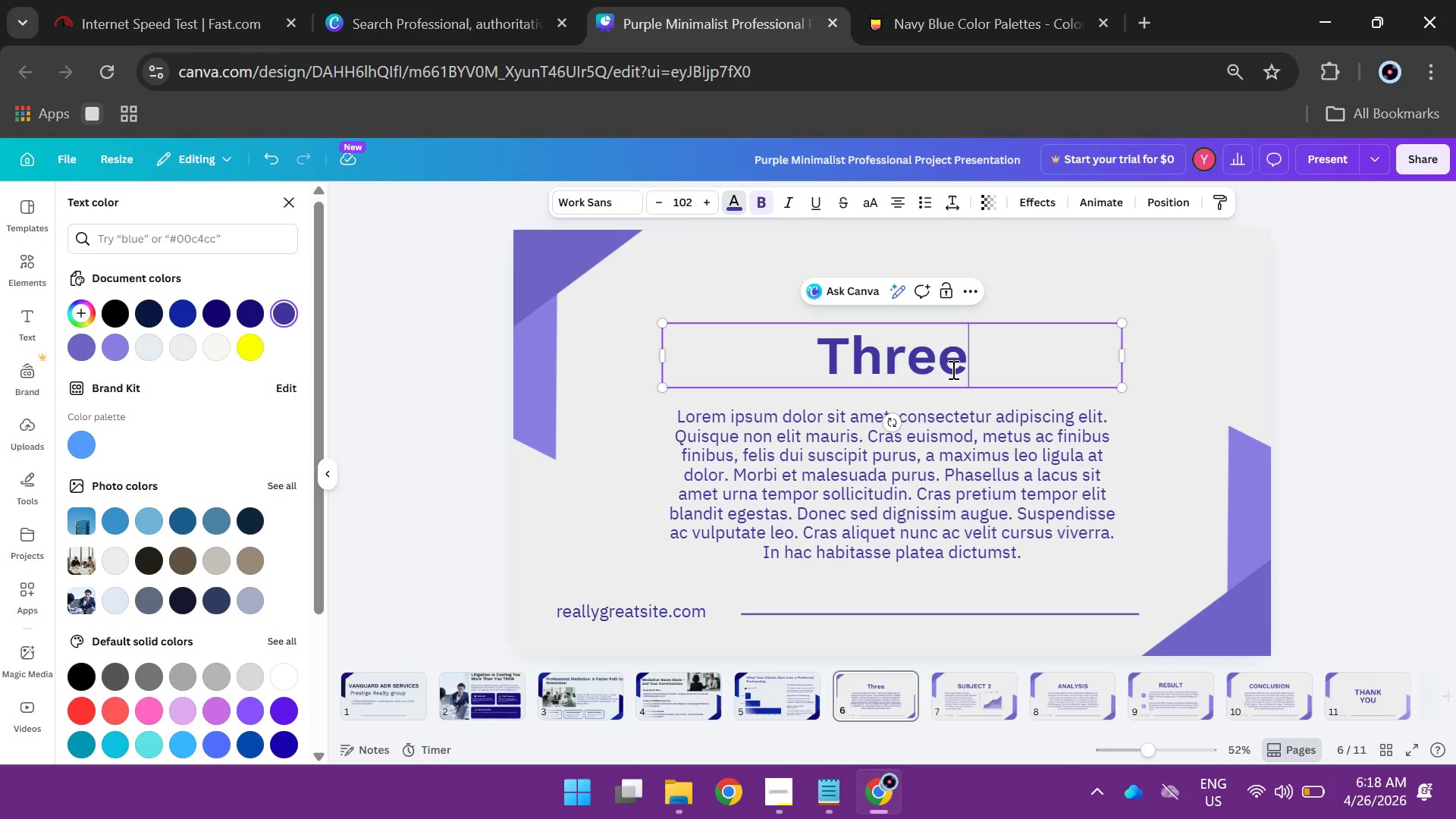 
type( Steps to Resolution - Simple and seamless)
 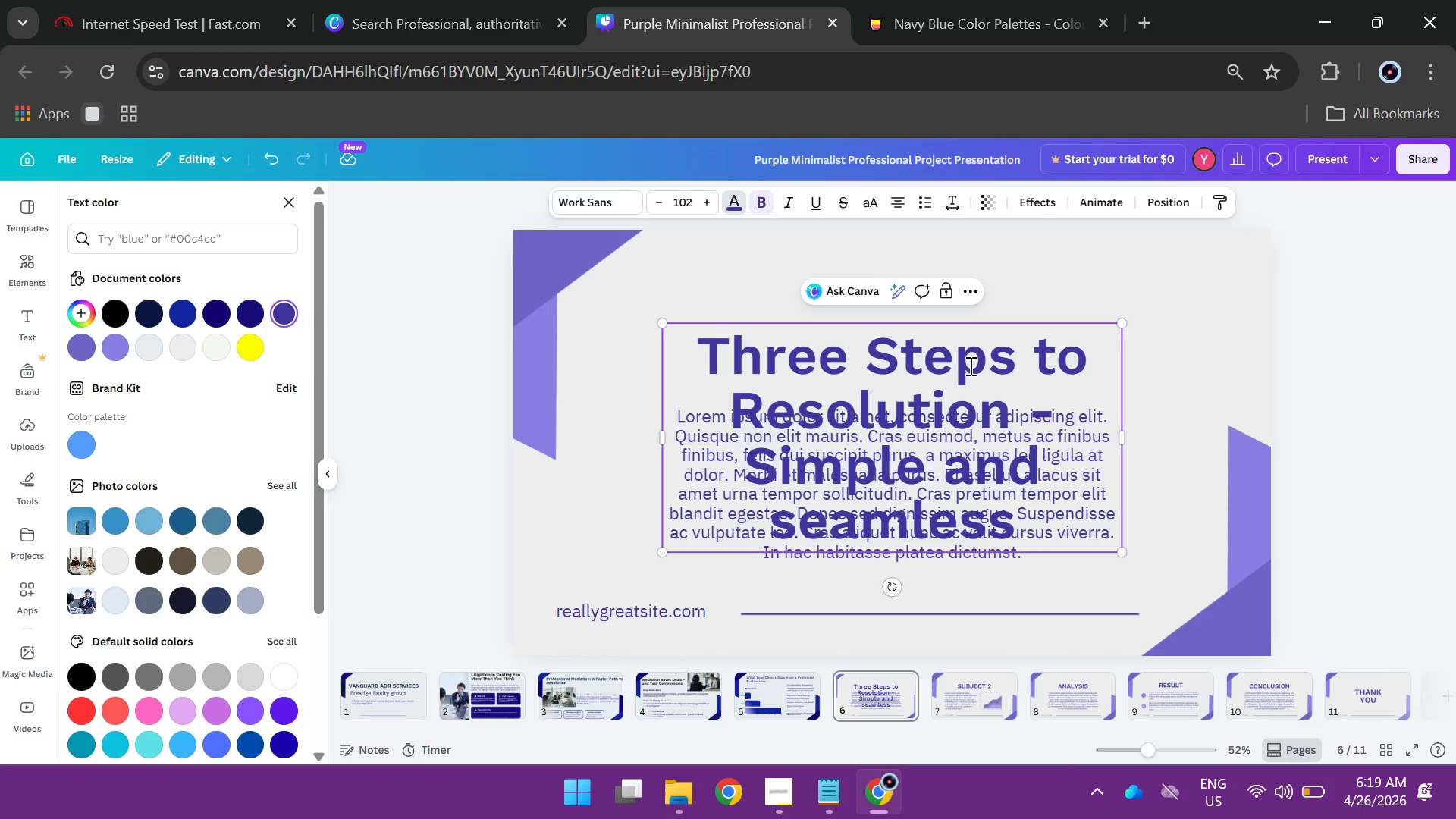 
left_click_drag(start_coordinate=[1125, 446], to_coordinate=[1252, 403])
 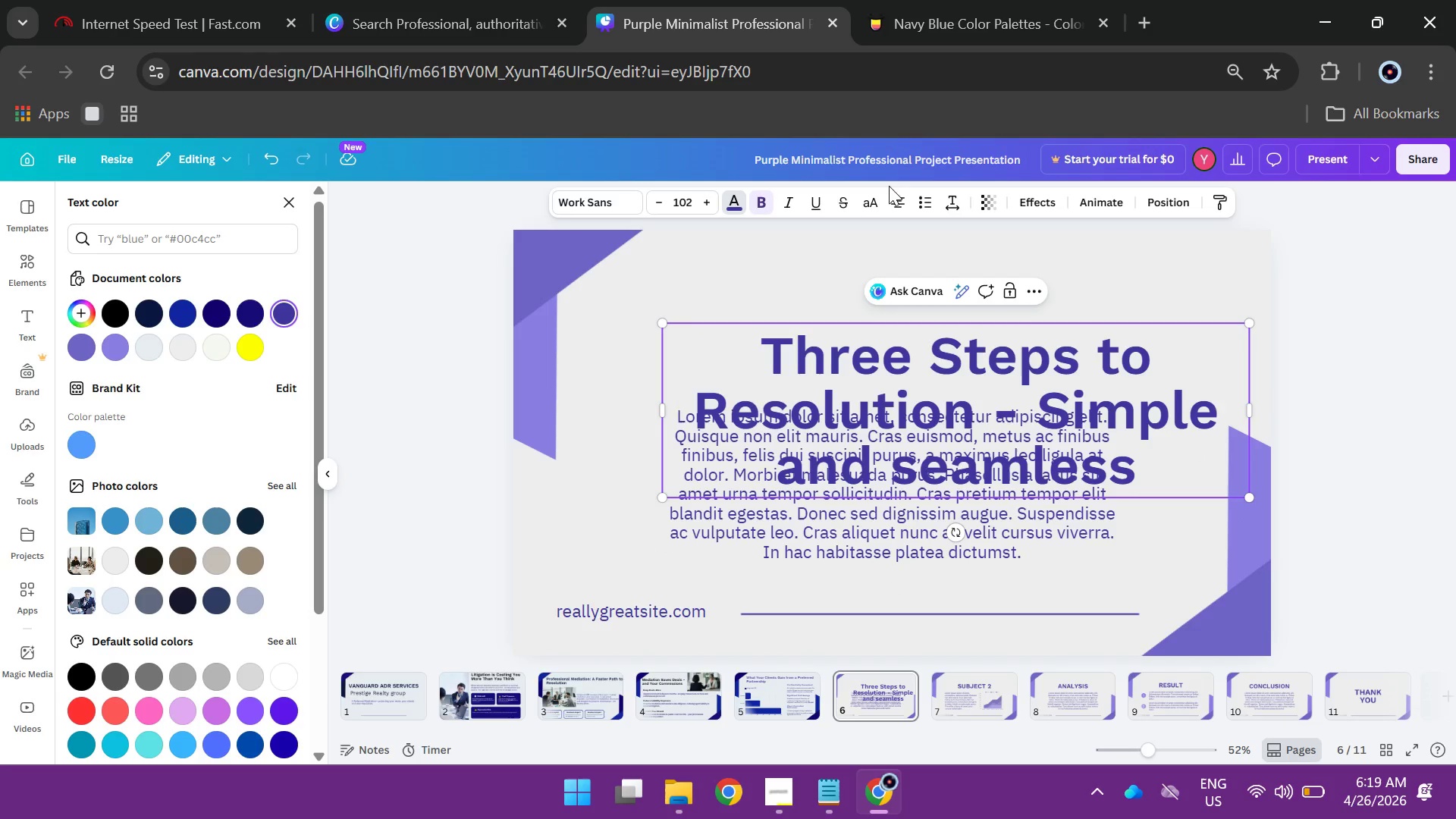 
left_click([892, 198])
 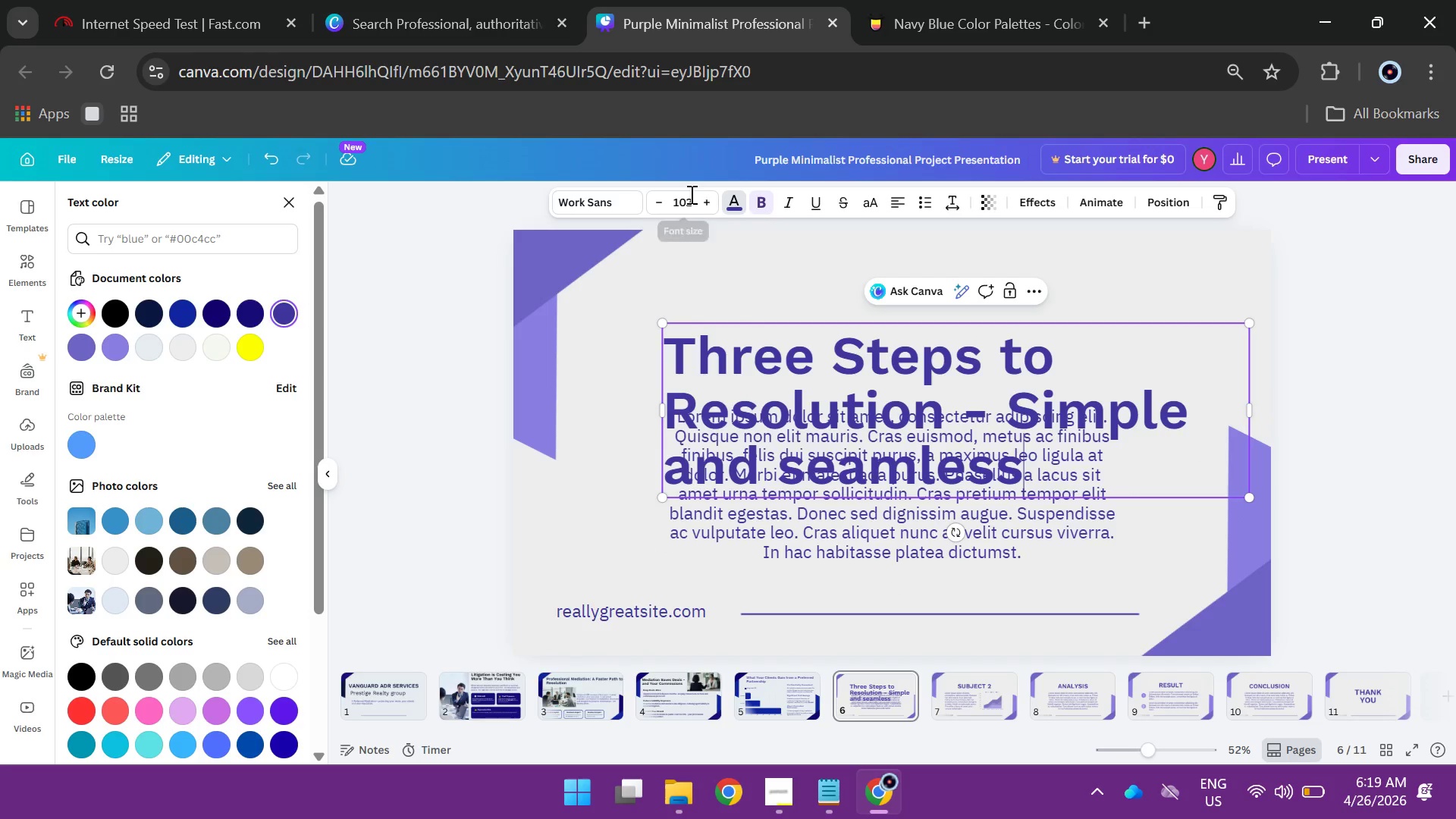 
left_click([686, 198])
 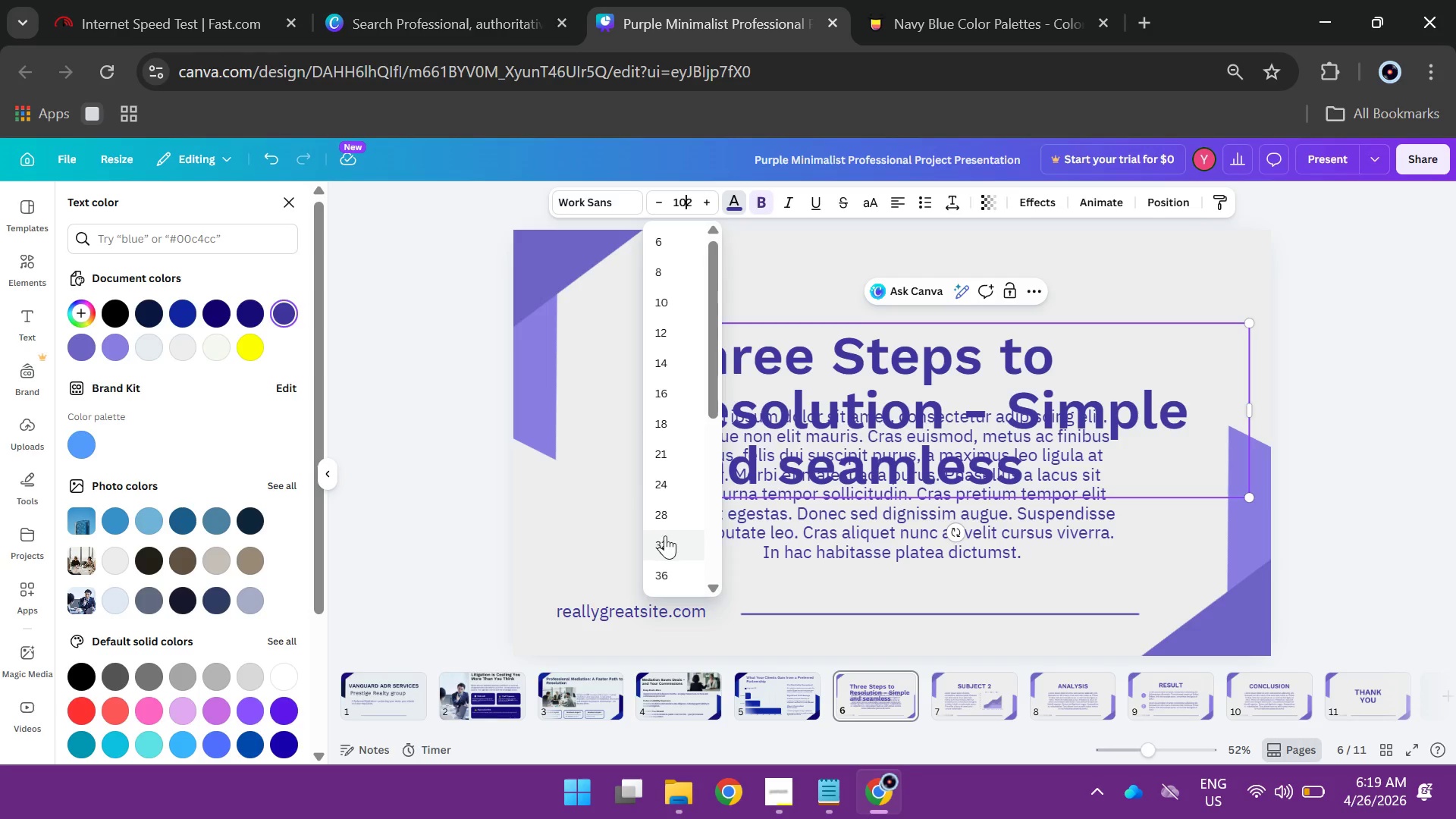 
scroll: coordinate [673, 532], scroll_direction: down, amount: 2.0
 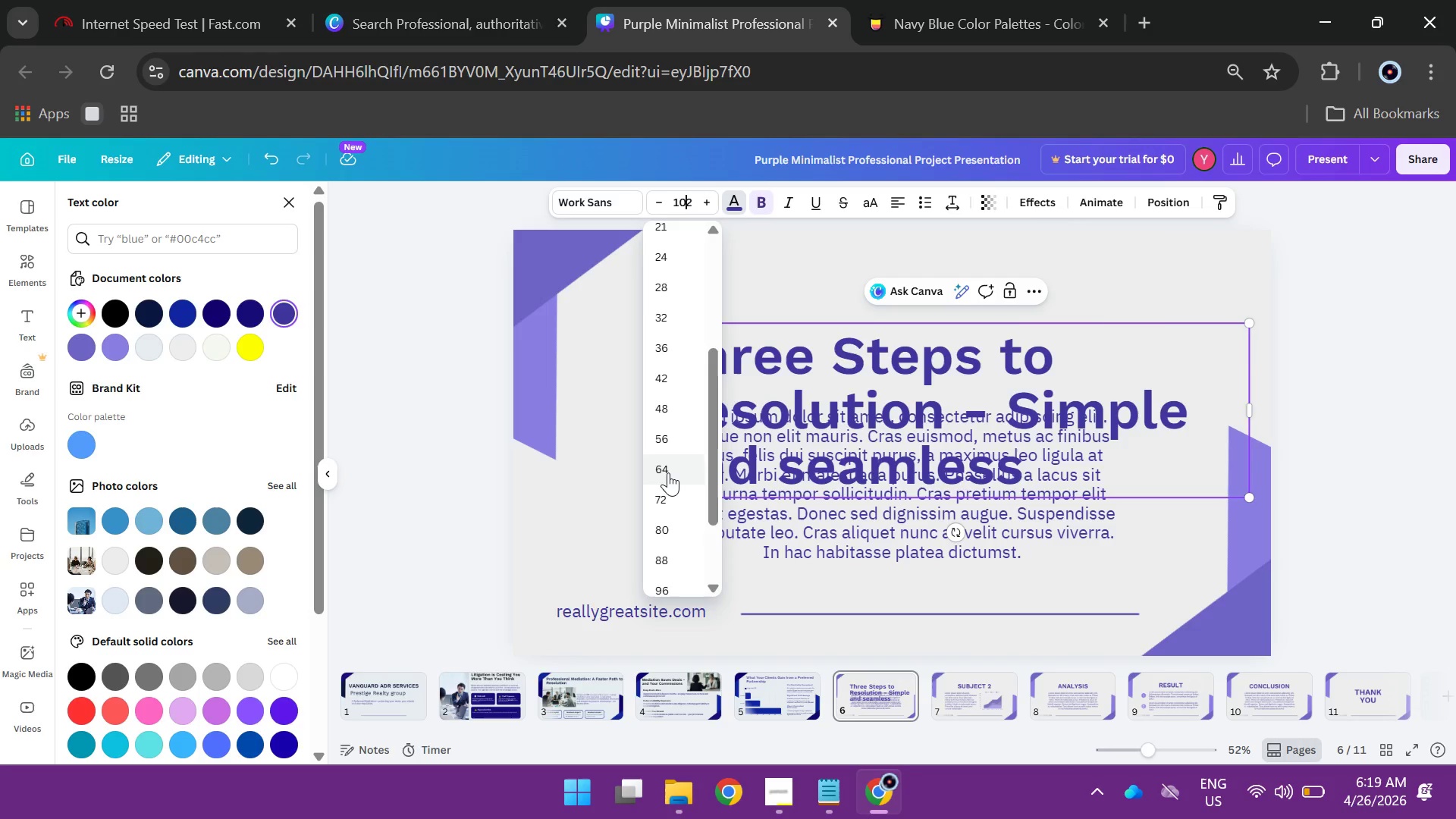 
left_click([668, 472])
 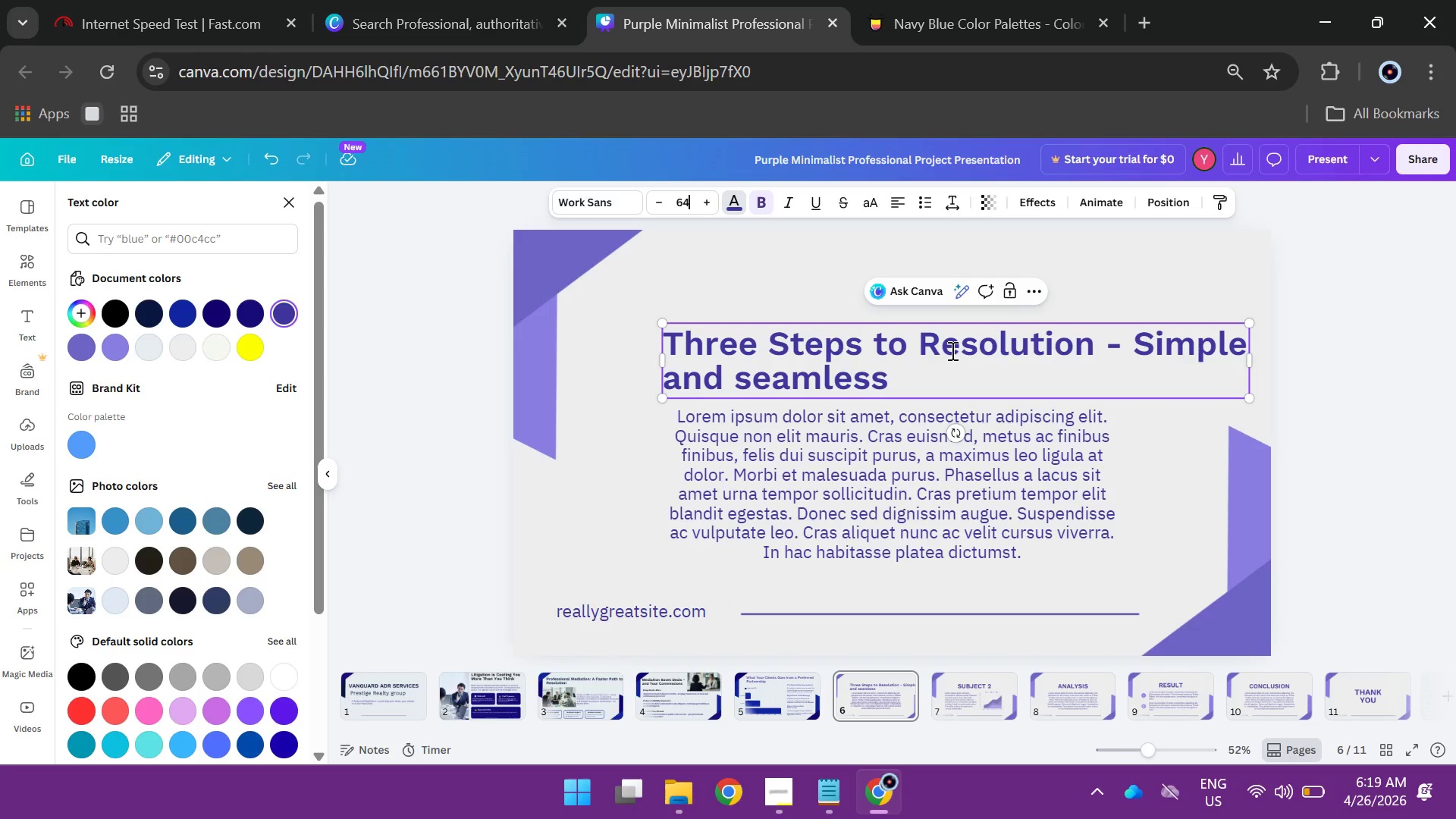 
left_click([1352, 385])
 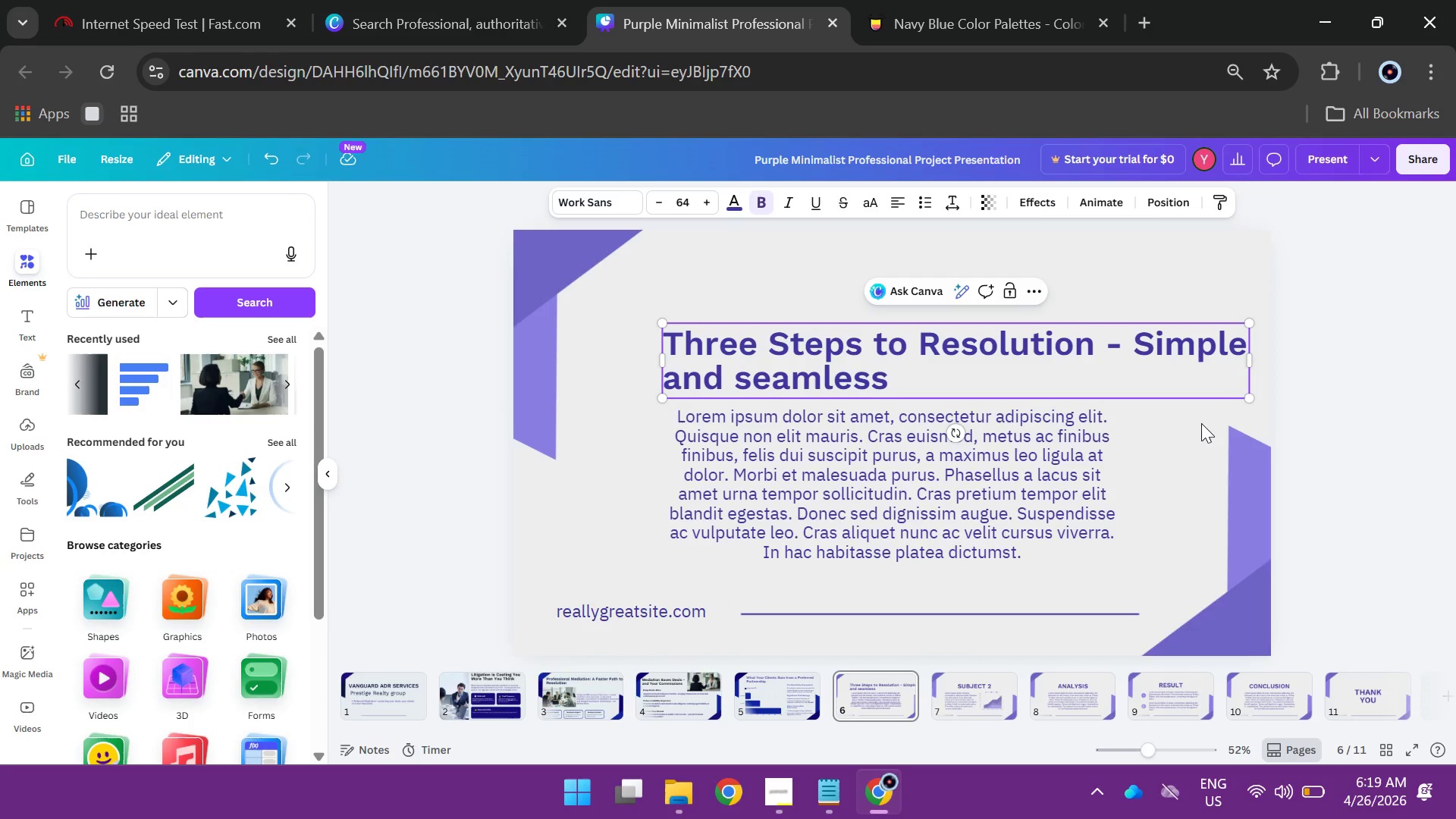 
left_click([1429, 501])
 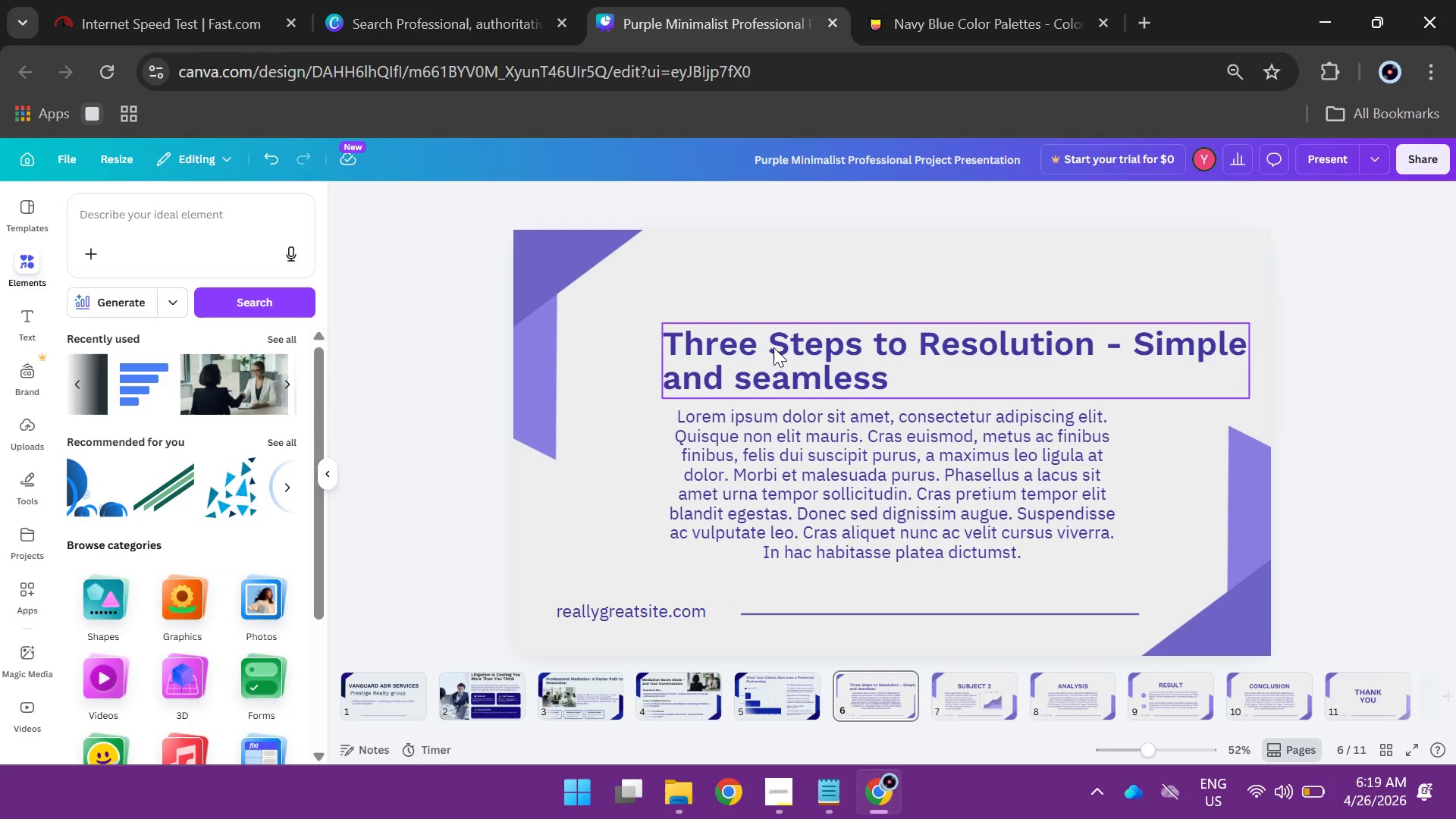 
left_click_drag(start_coordinate=[774, 347], to_coordinate=[723, 297])
 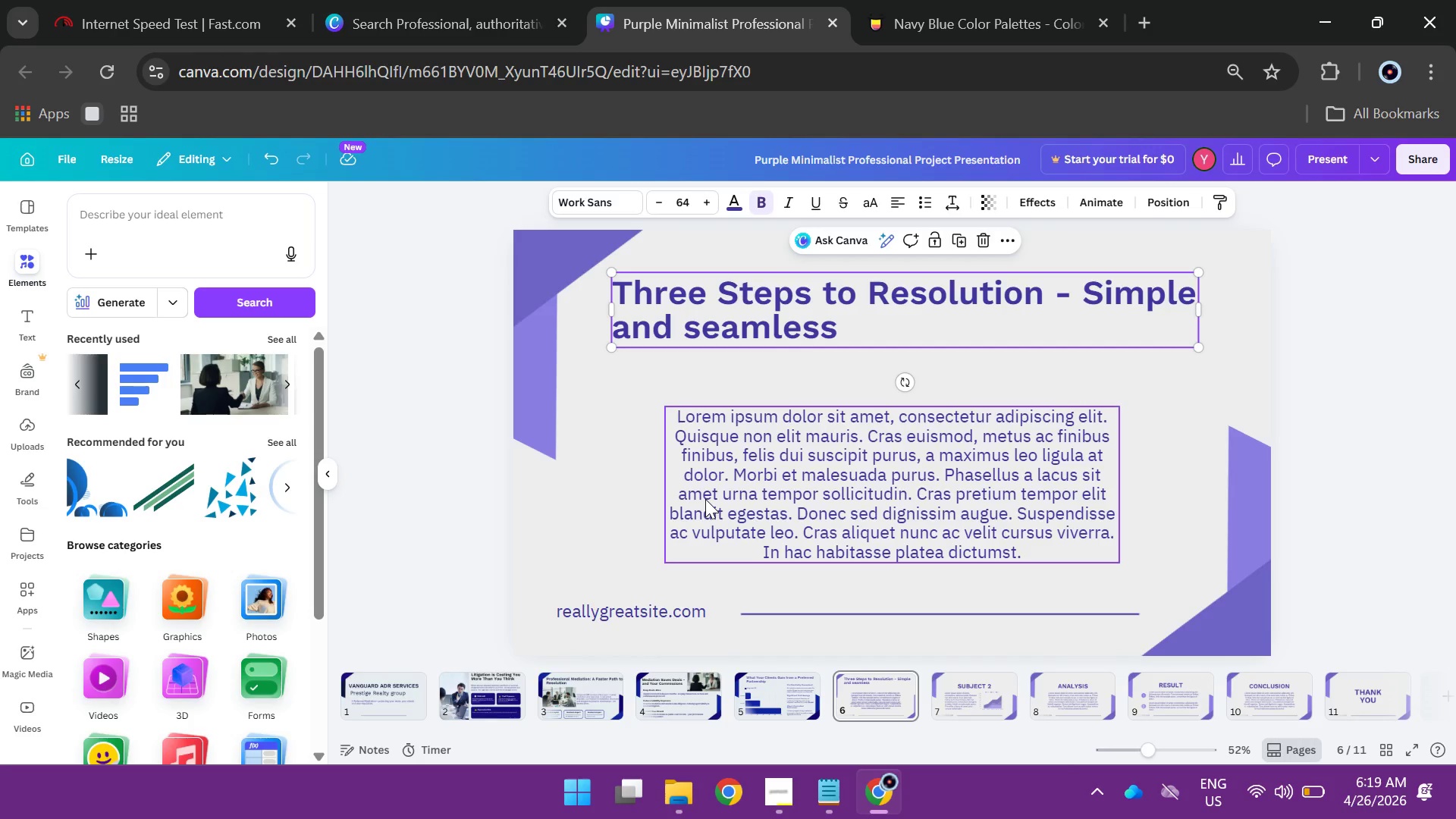 
wait(6.34)
 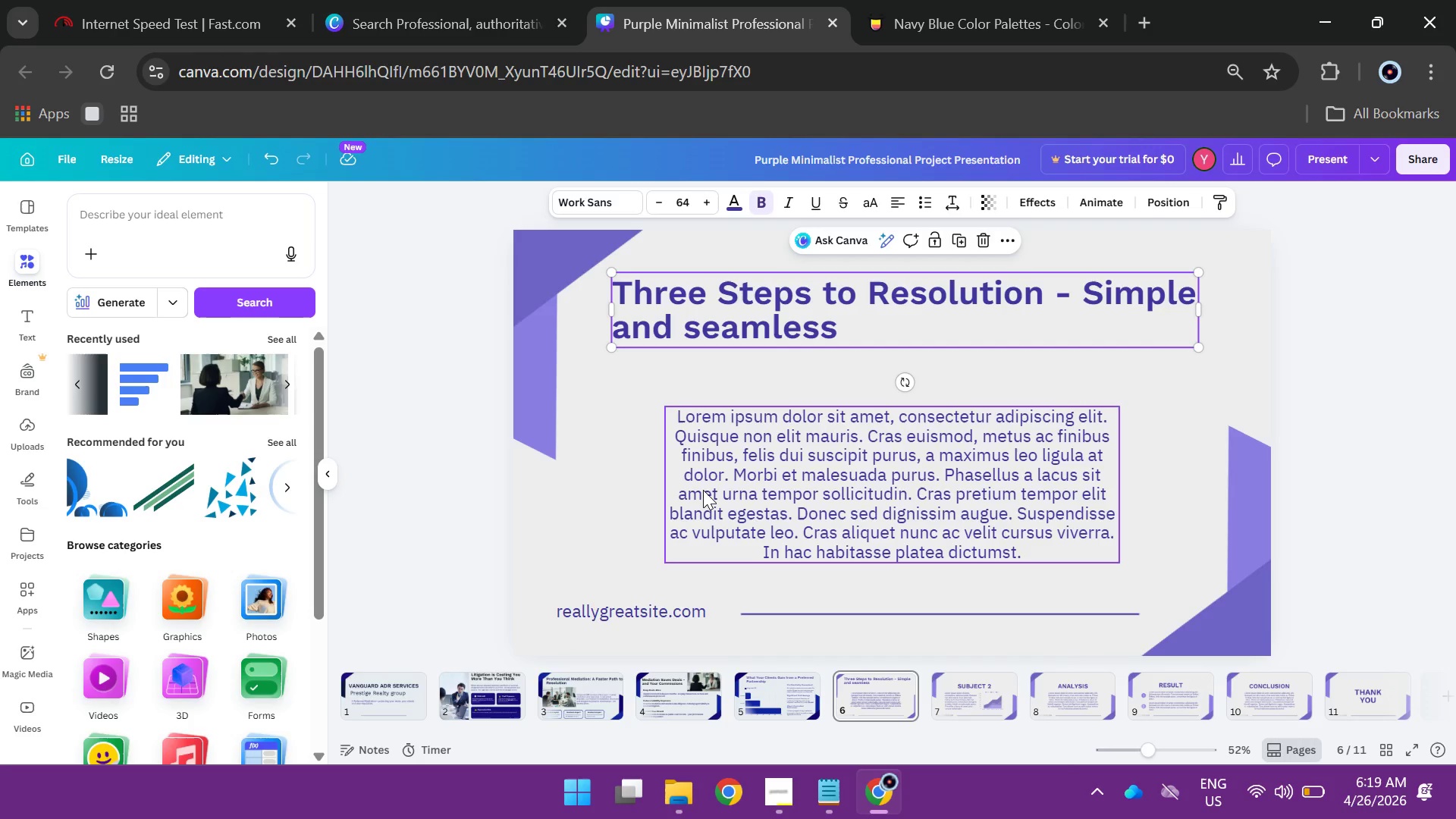 
double_click([714, 496])
 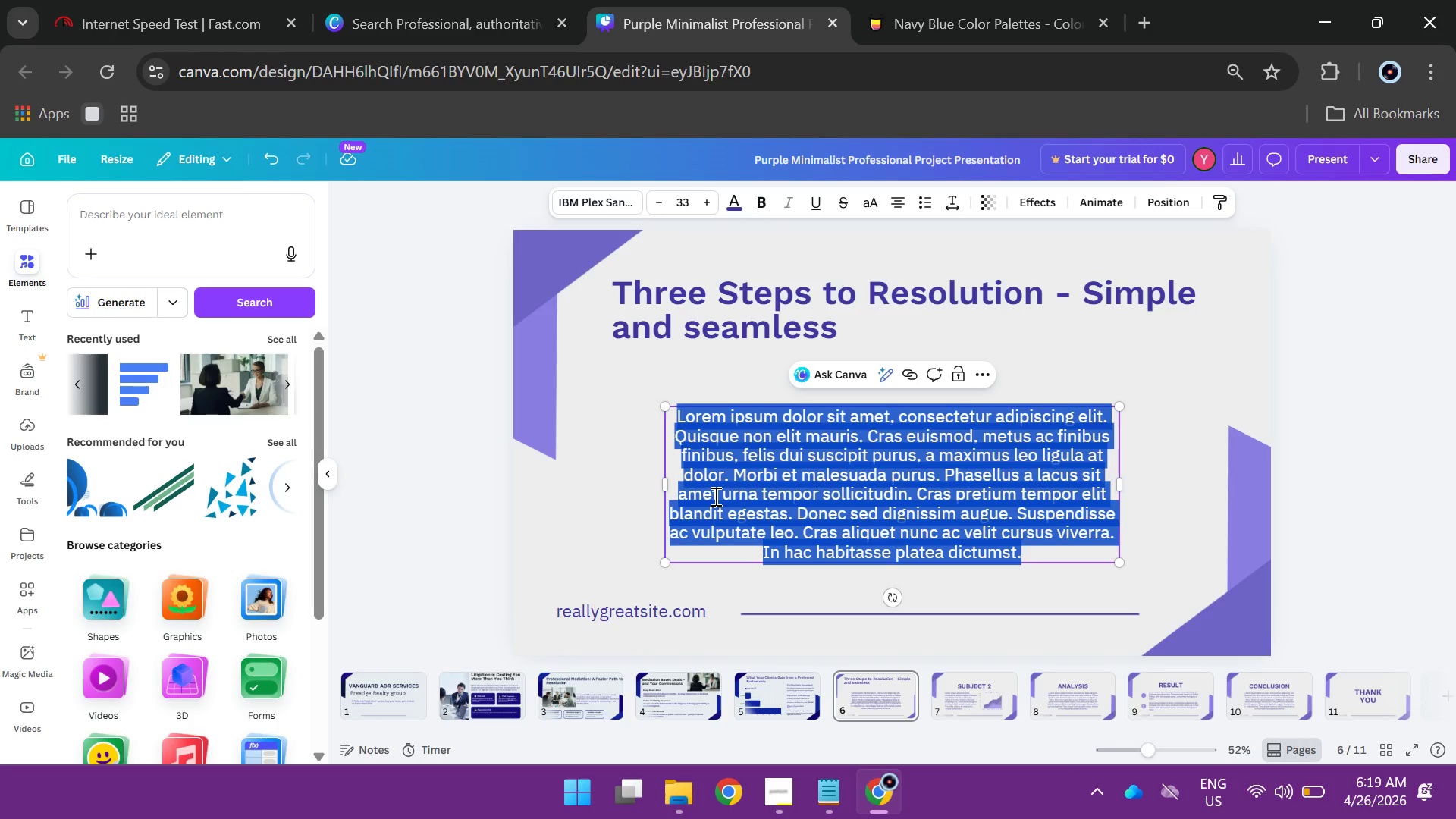 
type(our streamlined process is desi)
 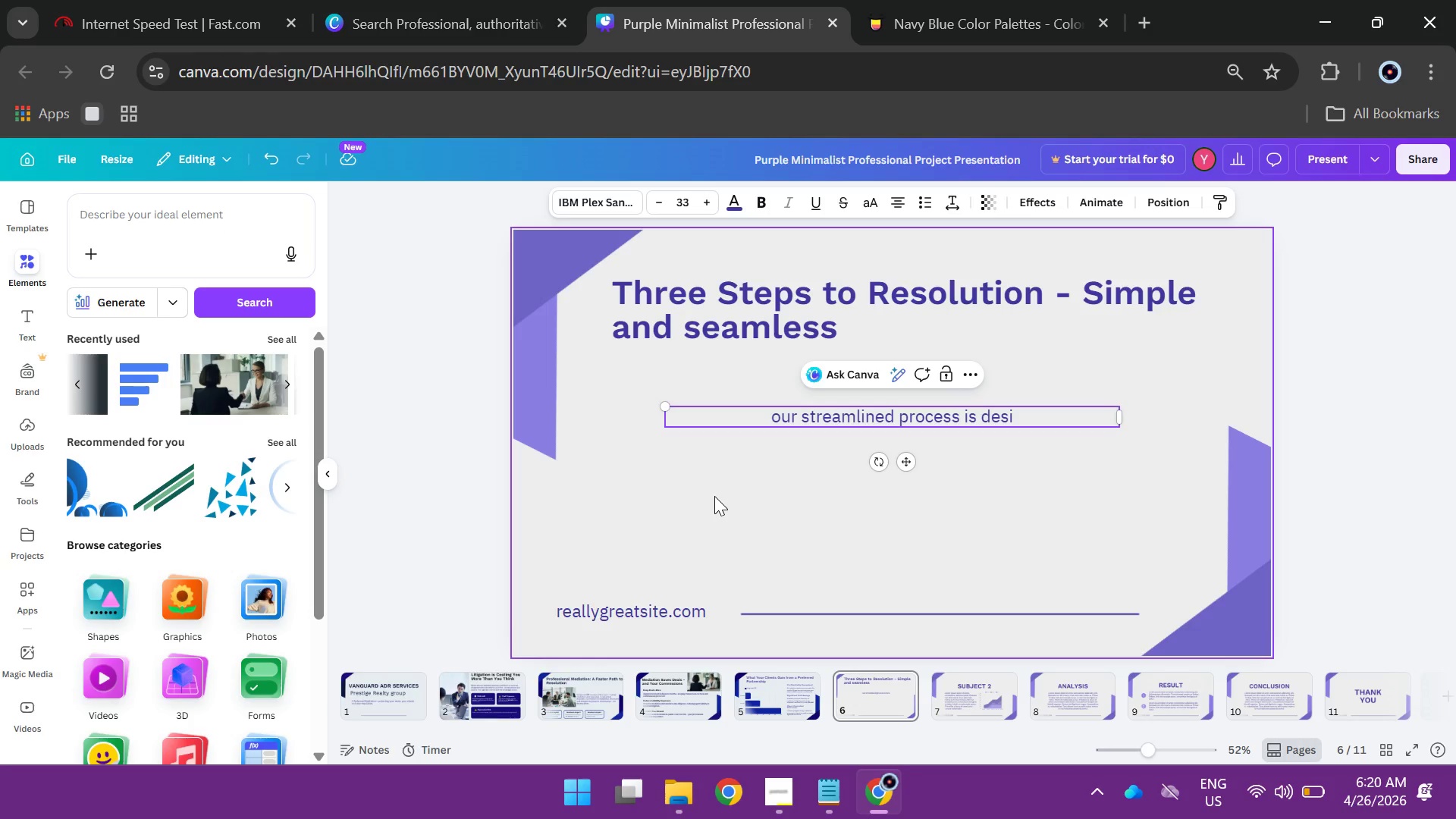 
wait(6.44)
 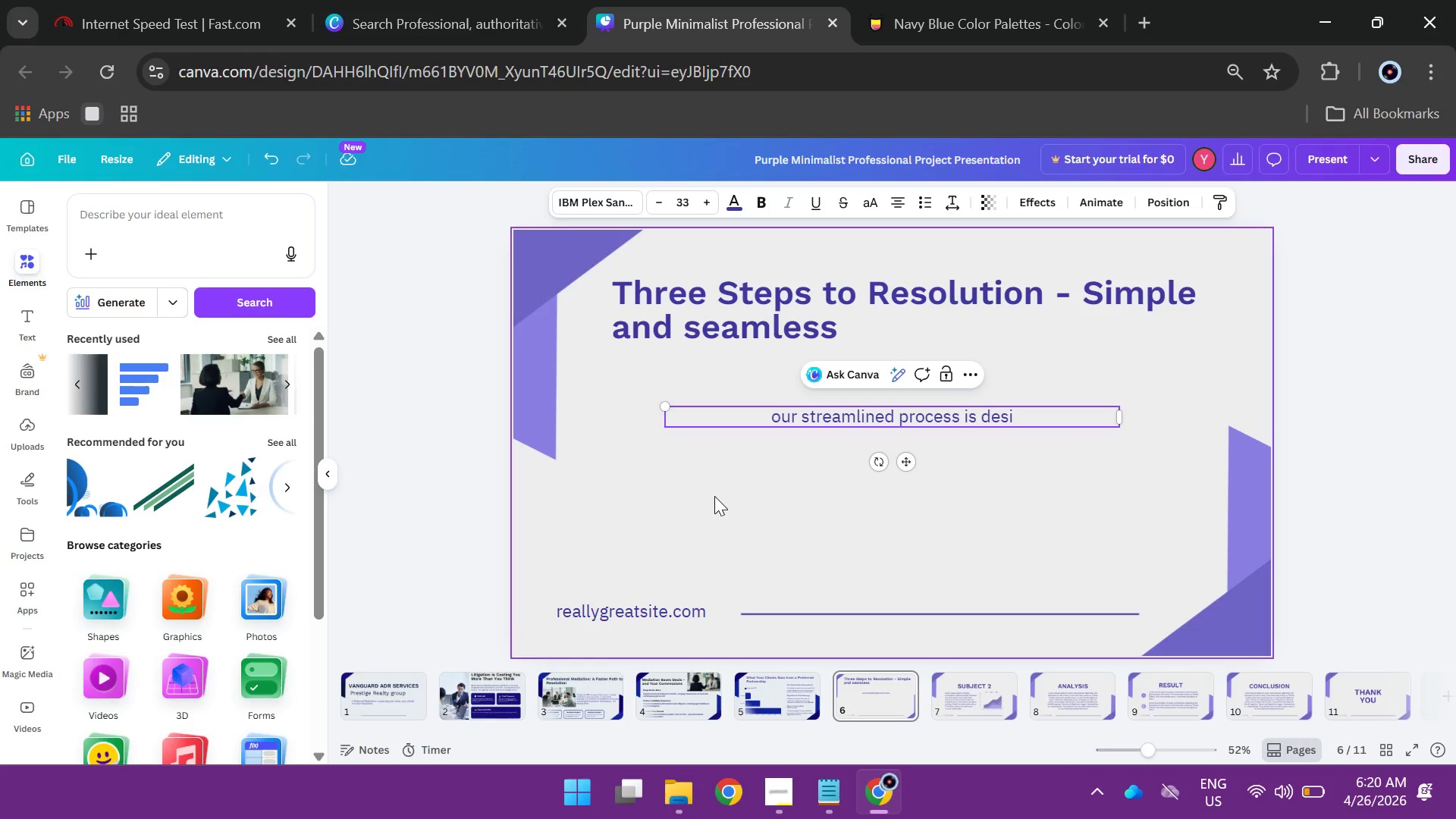 
type(gned to intr)
 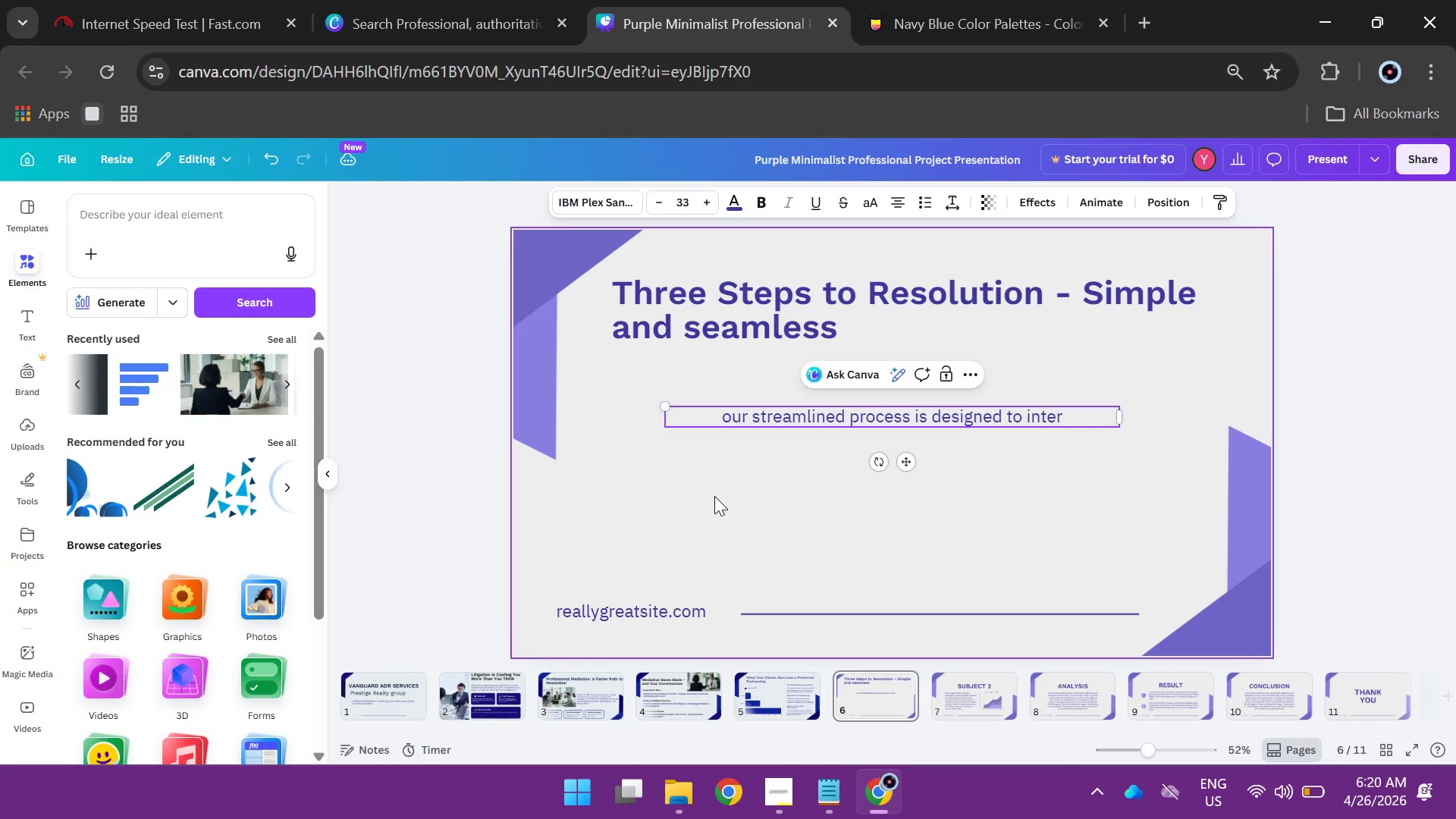 
hold_key(key=E, duration=0.31)
 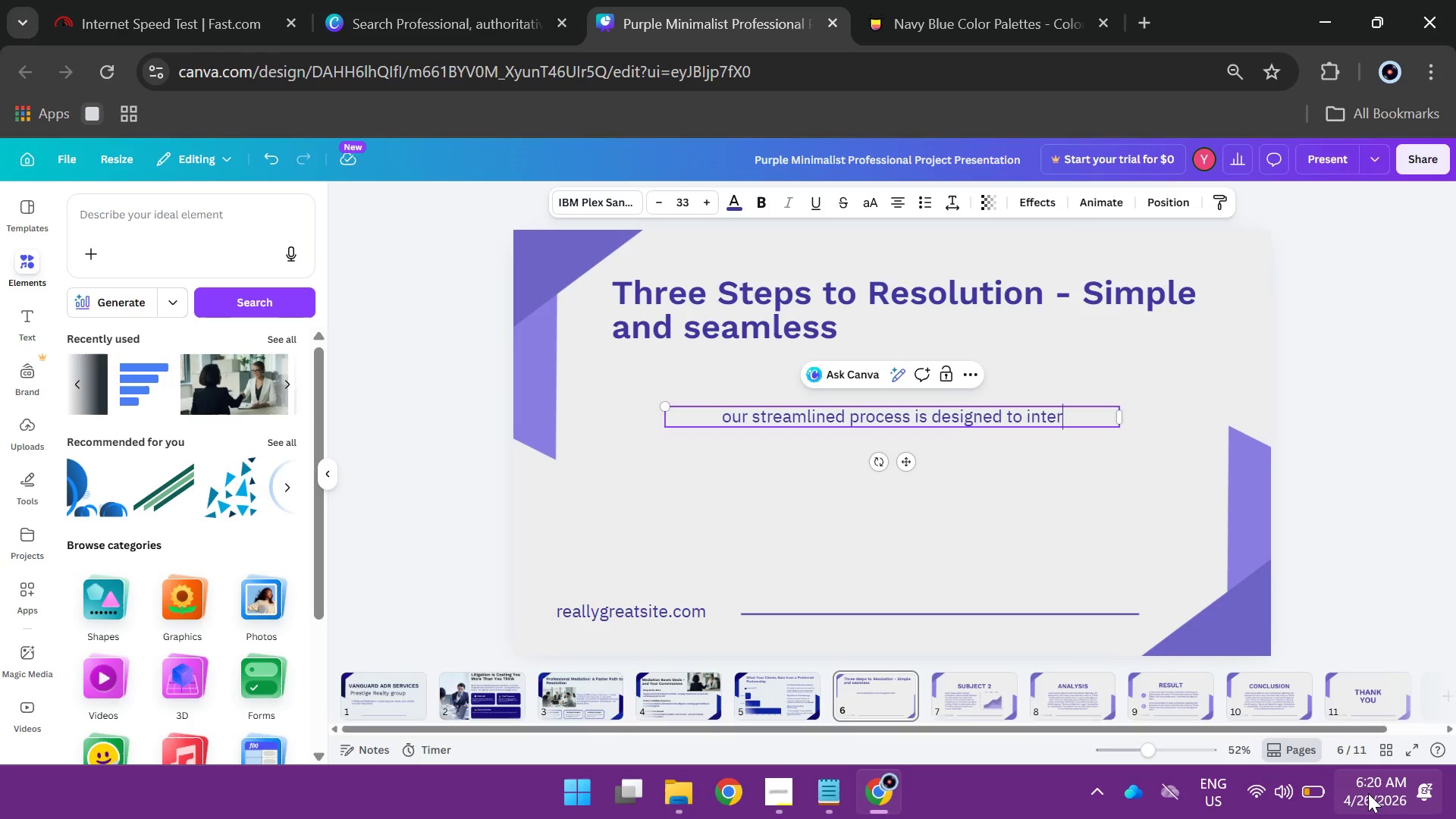 
mouse_move([1238, 782])
 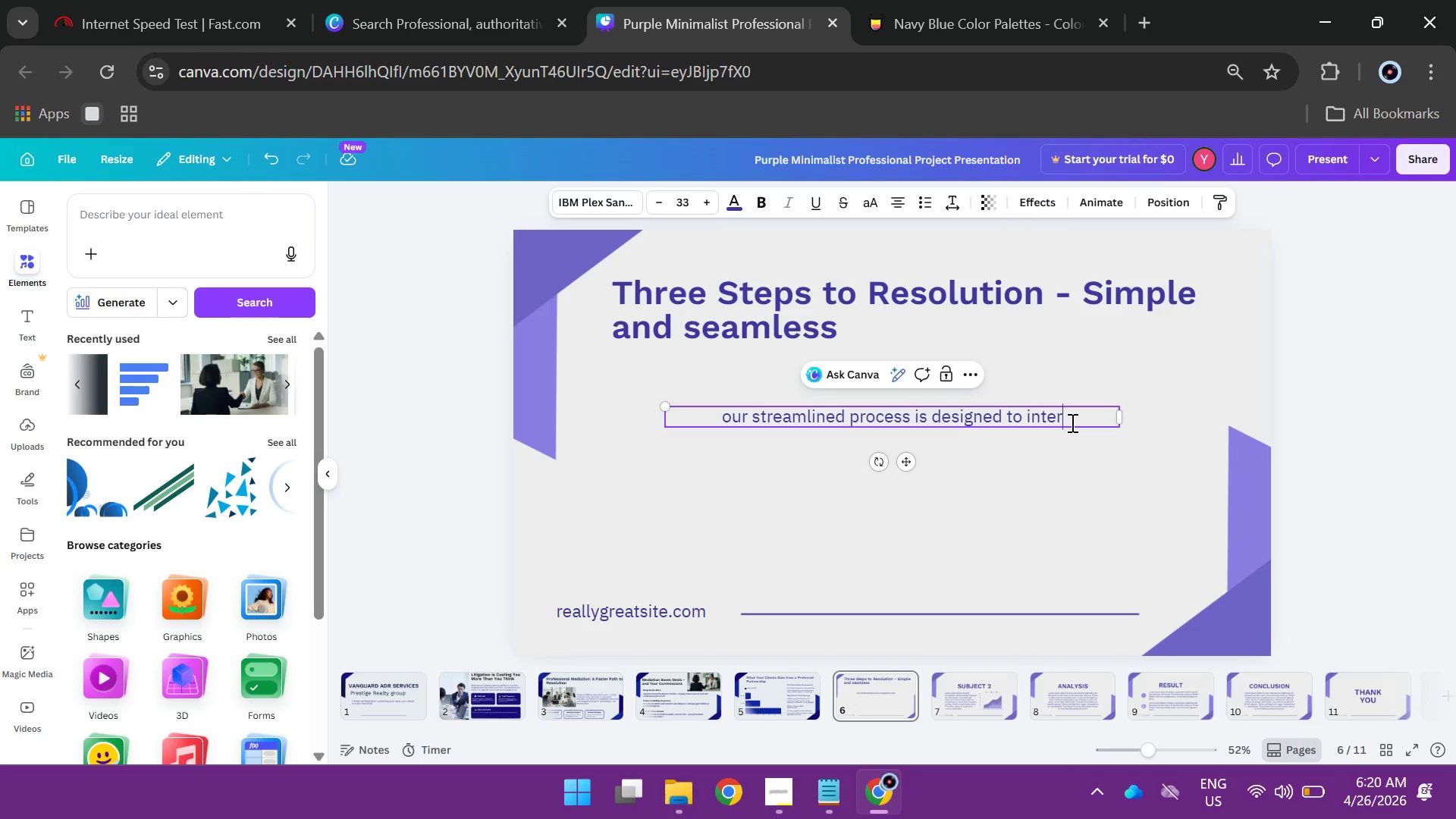 
wait(15.93)
 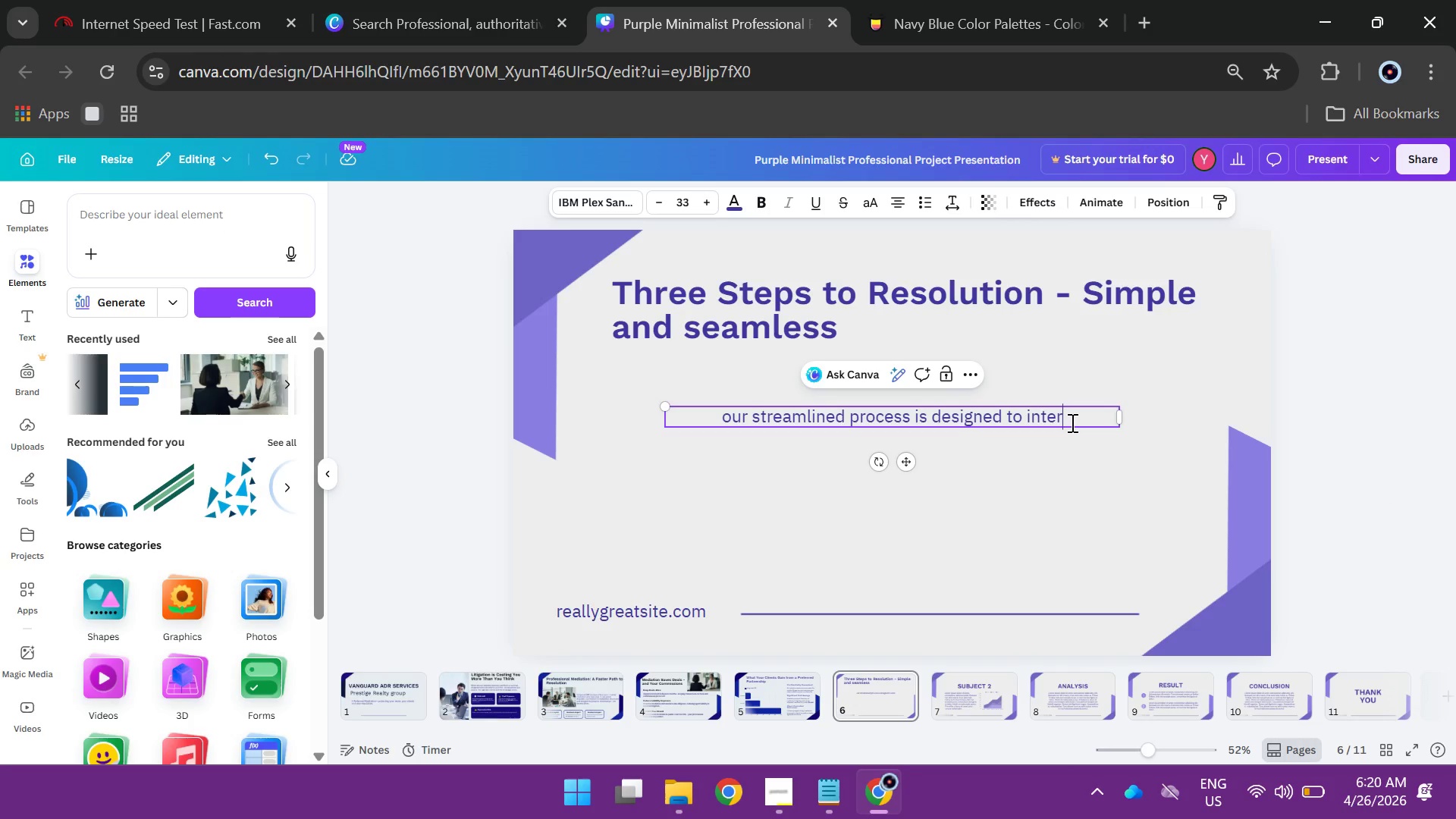 
key(Backspace)
type(grate effortlessly into your existing trabsaction workflow - with most referrals moving to a schedules mediation session with in)
 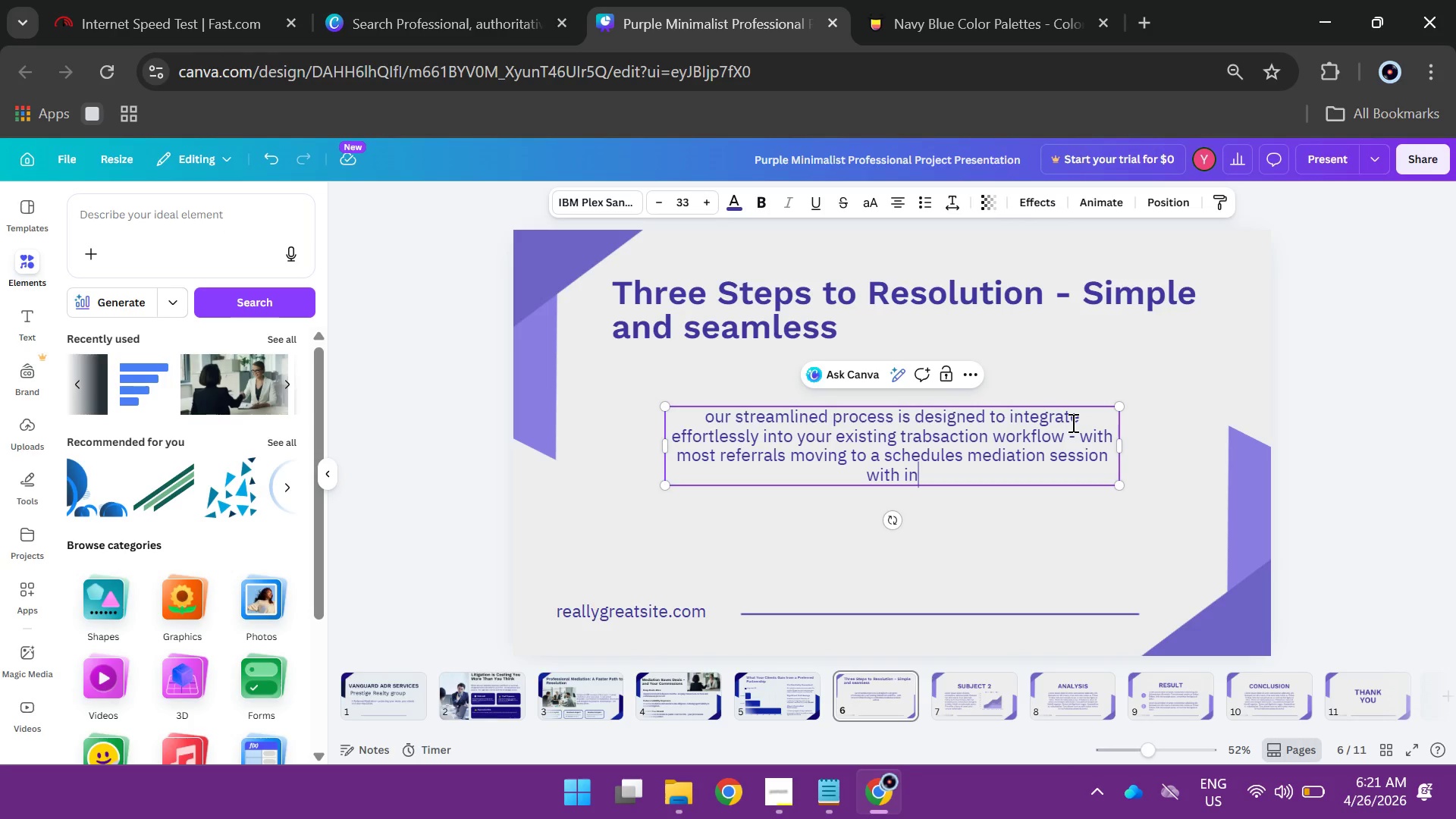 
key(ArrowLeft)
 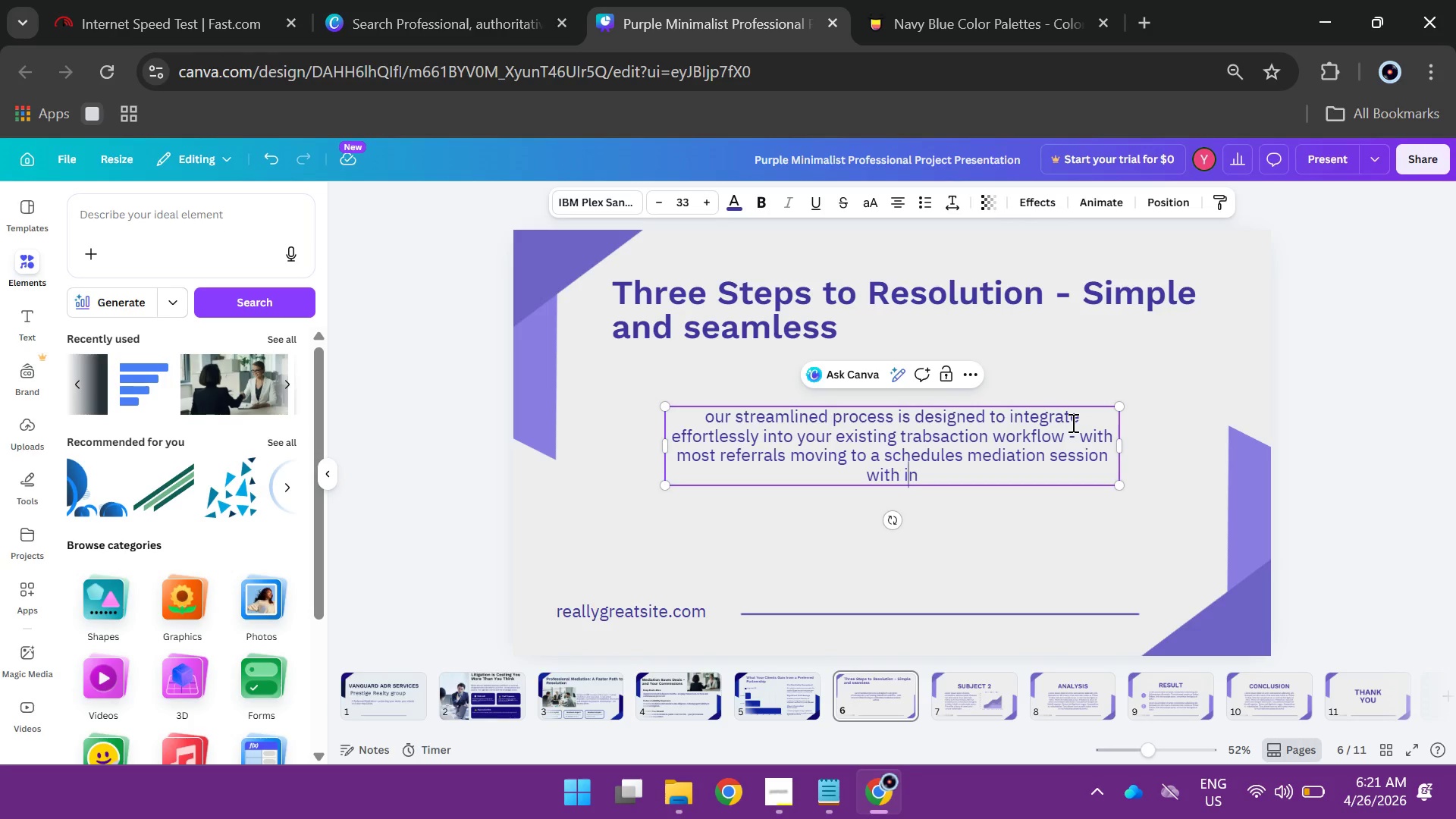 
key(ArrowLeft)
 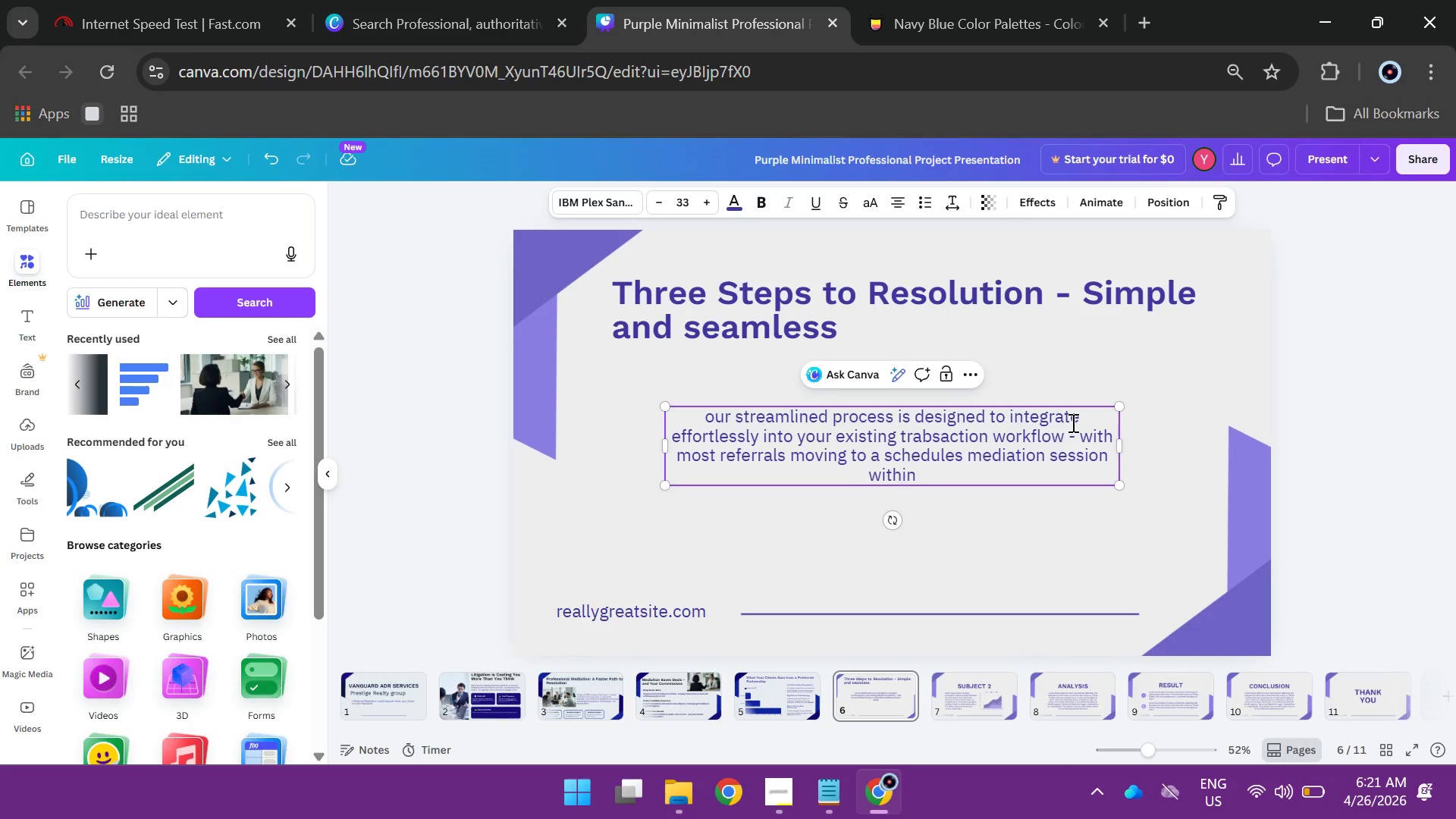 
key(Backspace)
 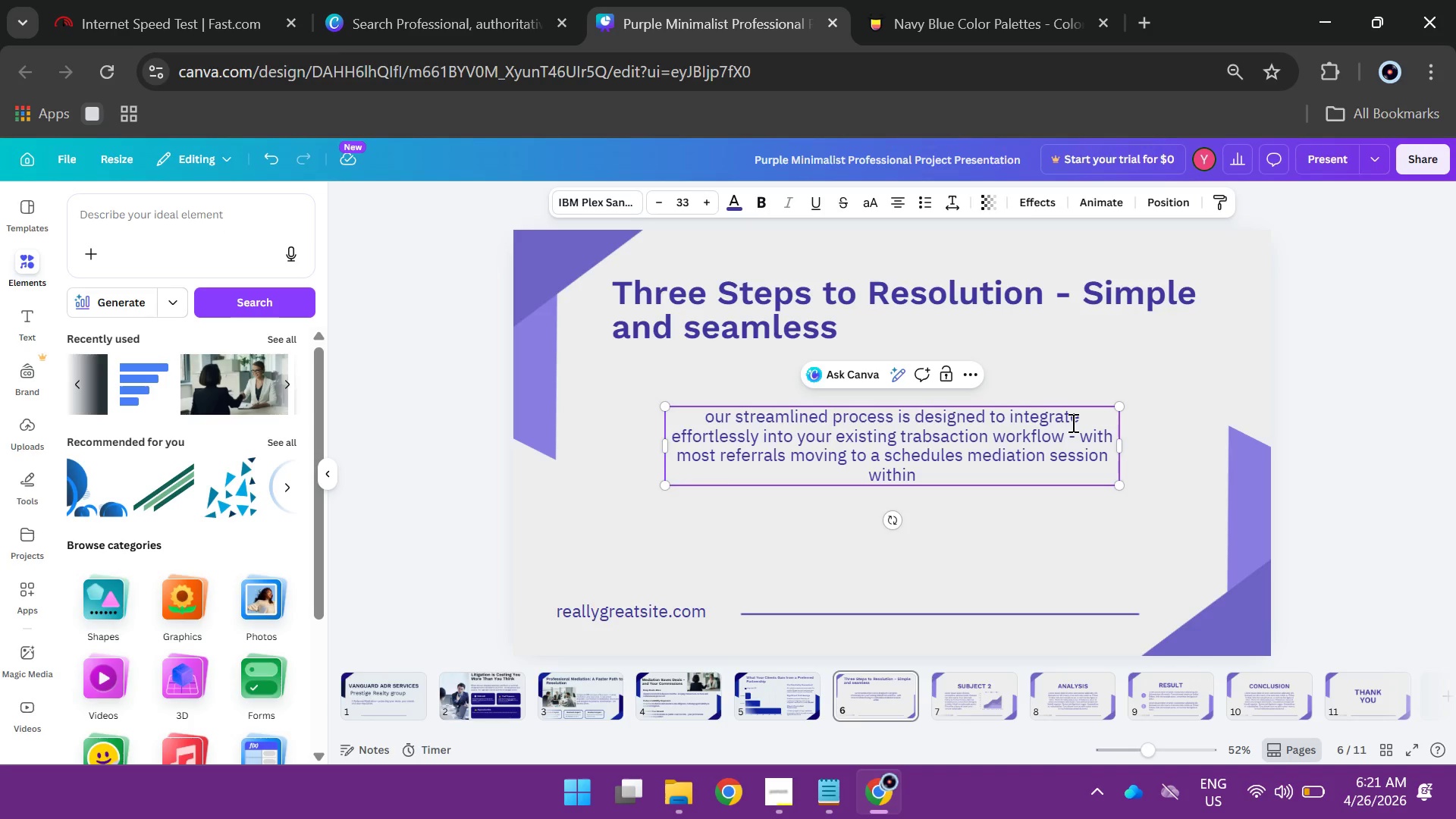 
key(ArrowRight)
 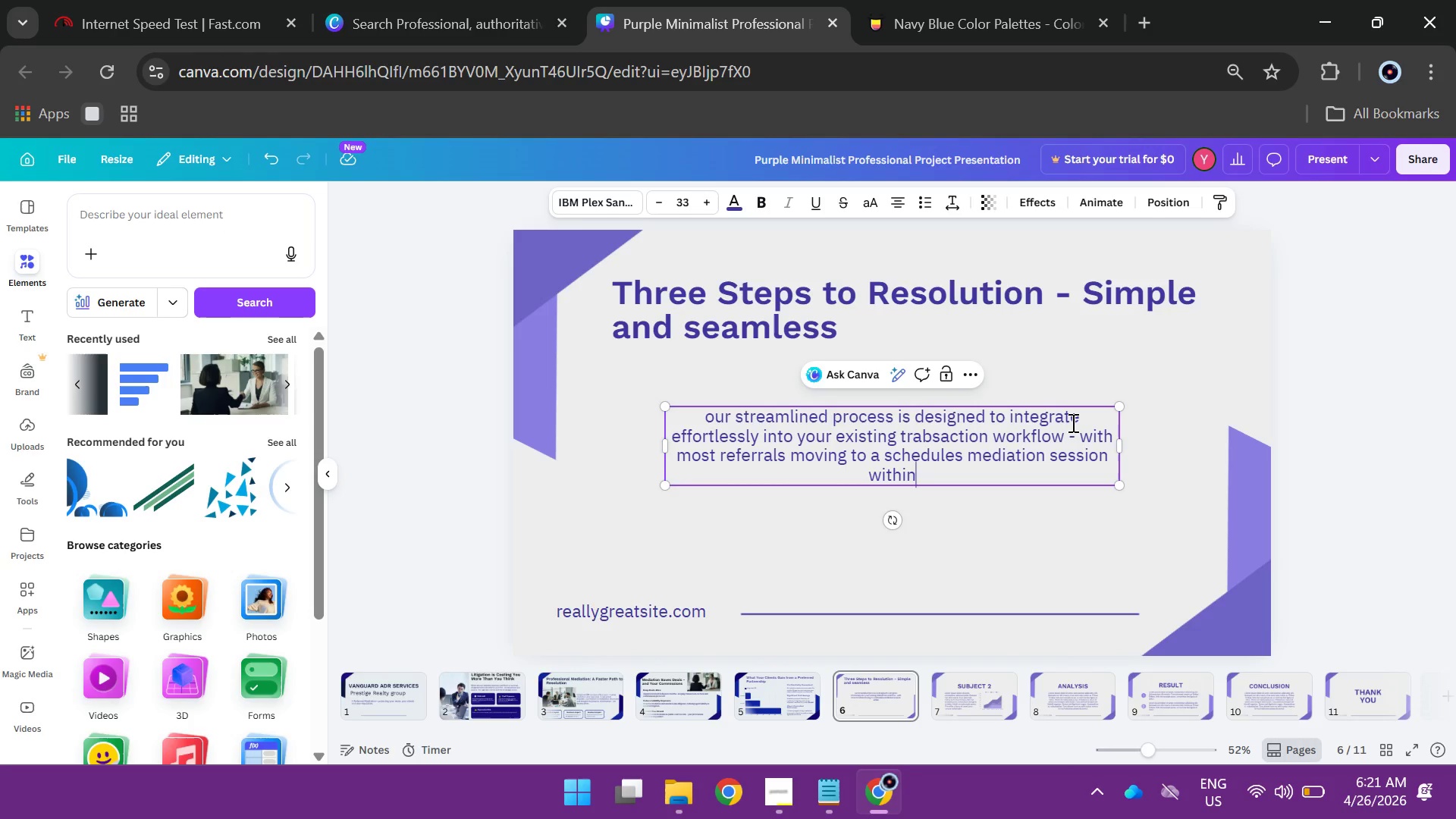 
key(ArrowRight)
 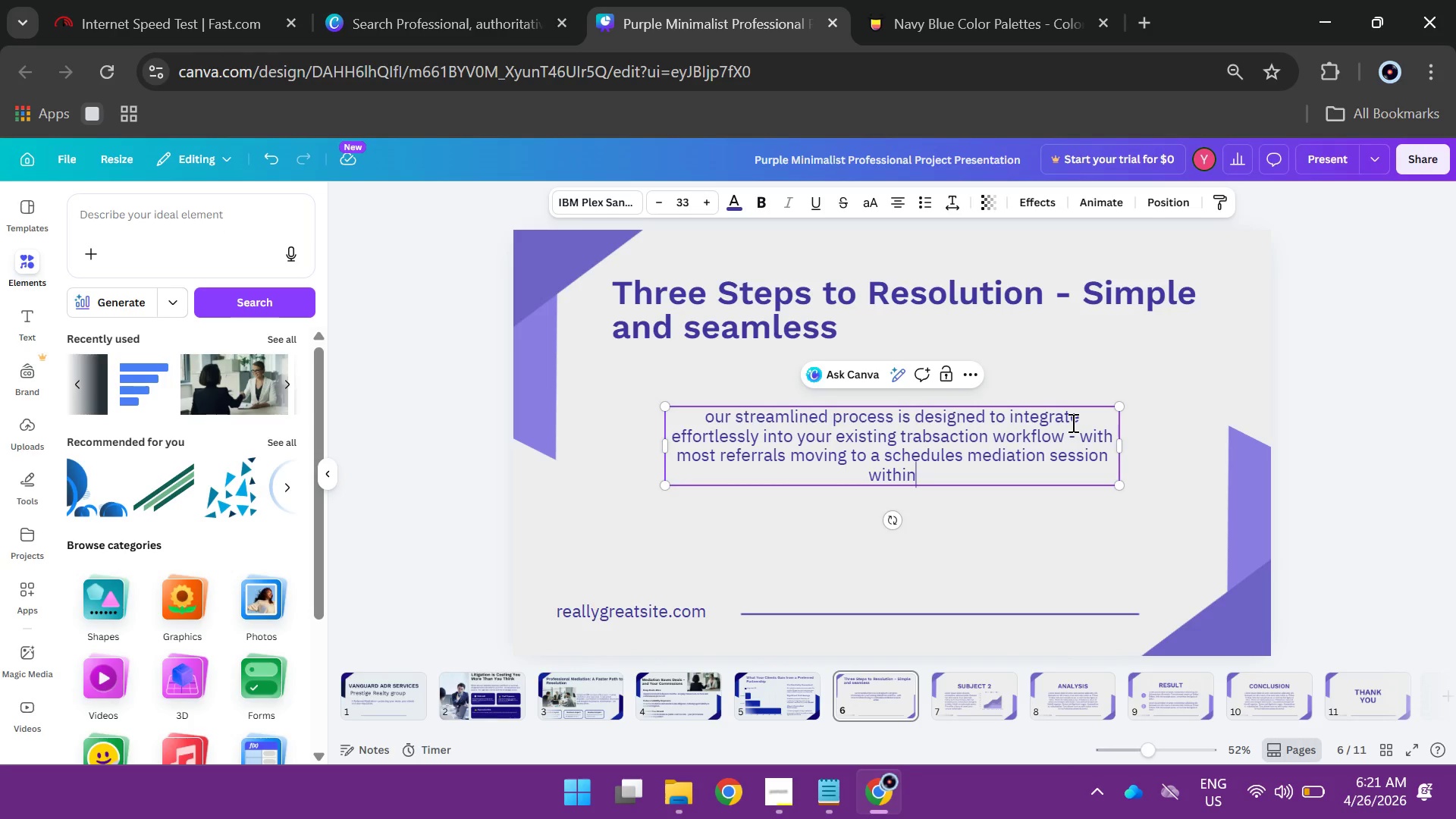 
key(ArrowRight)
 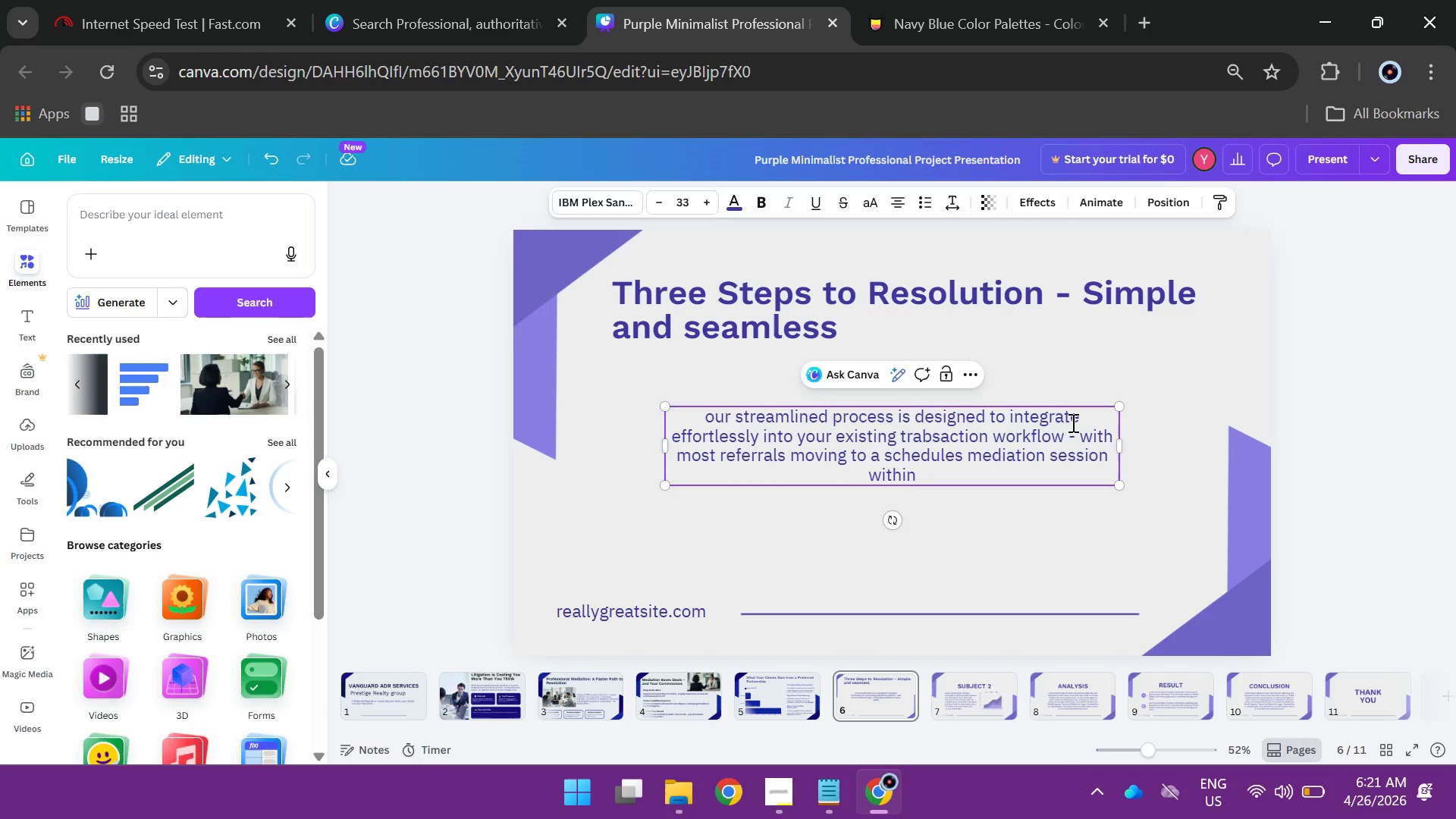 
type( 72 hours)
 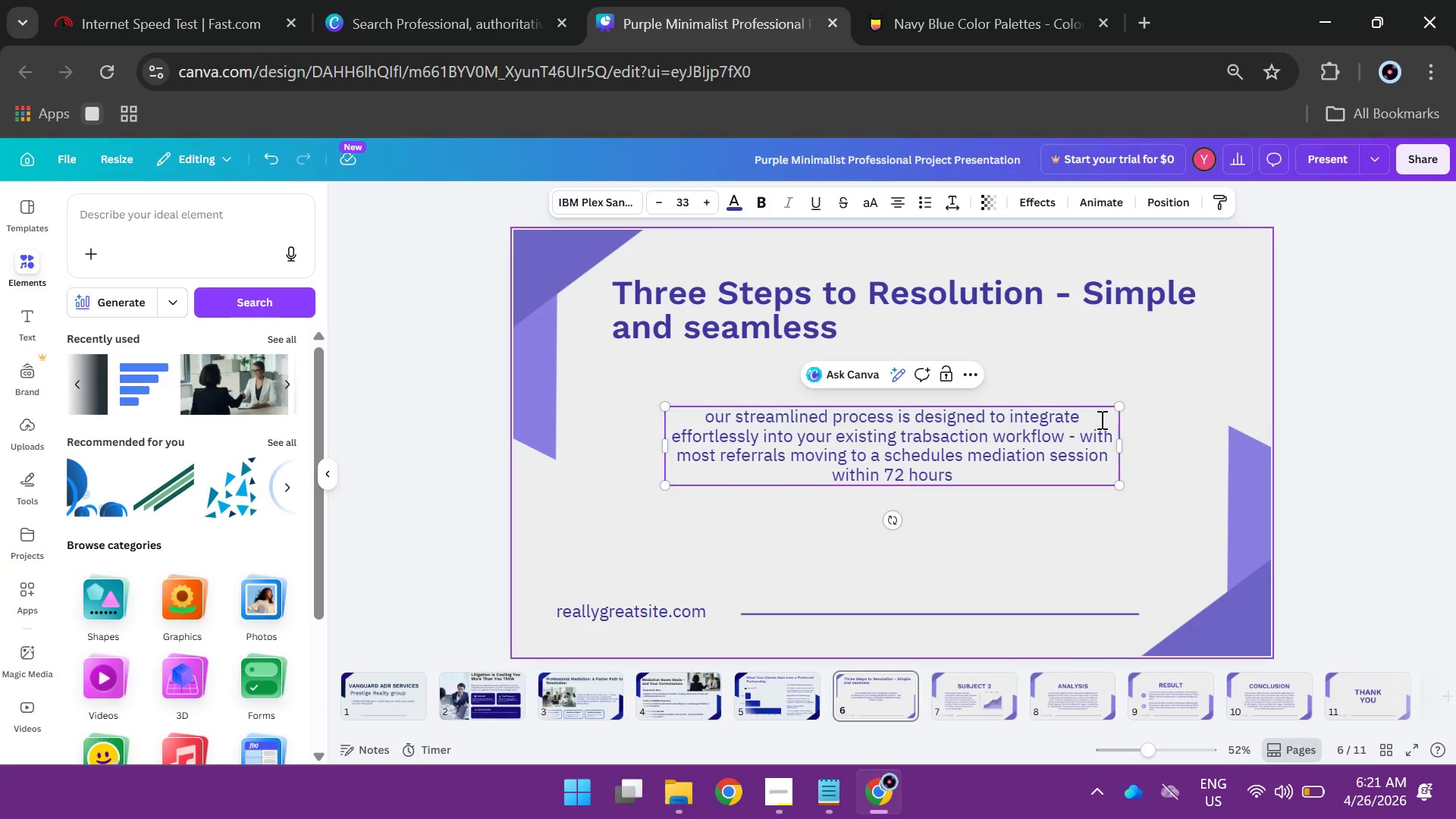 
key(Period)
 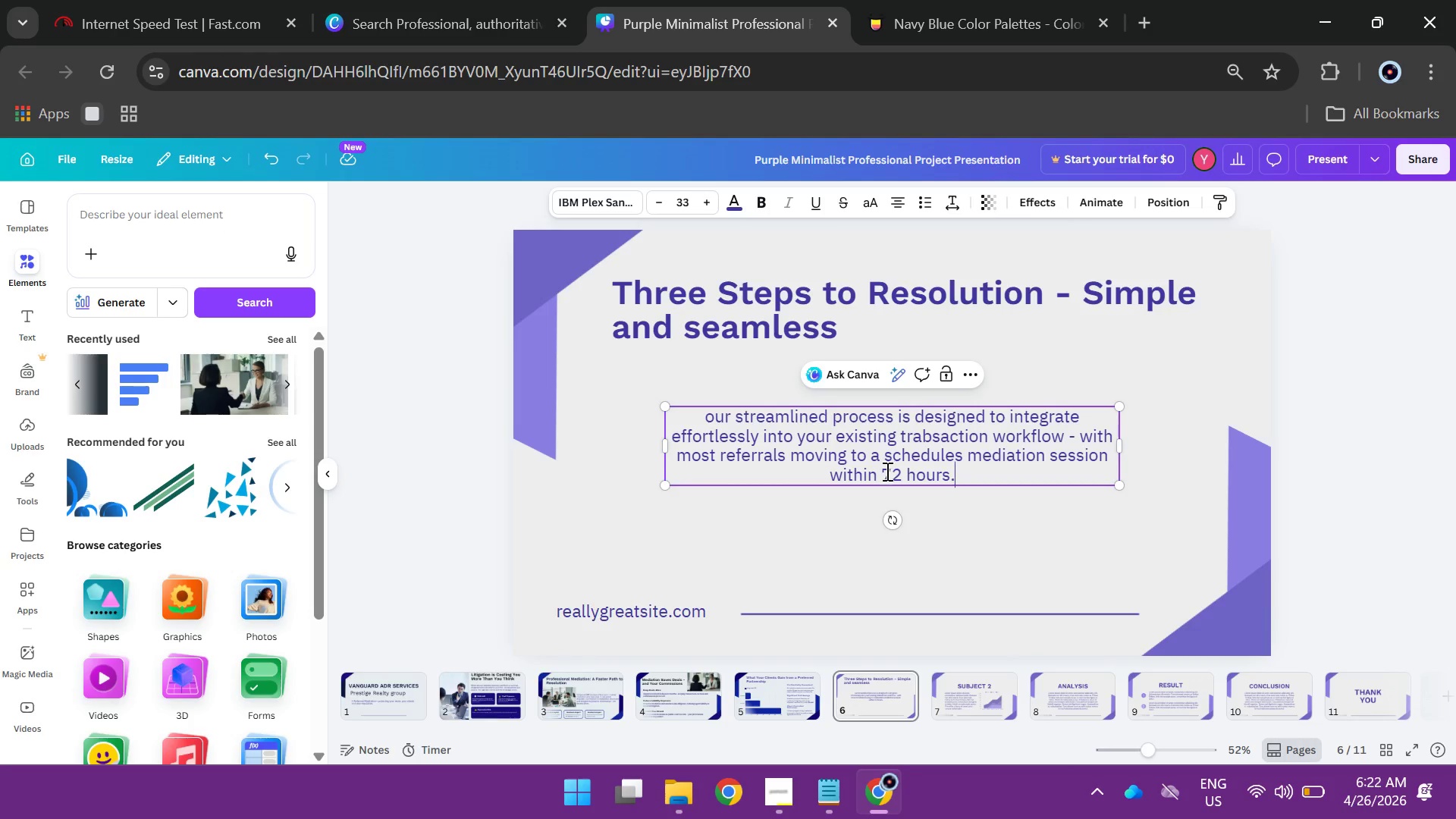 
left_click_drag(start_coordinate=[886, 471], to_coordinate=[953, 479])
 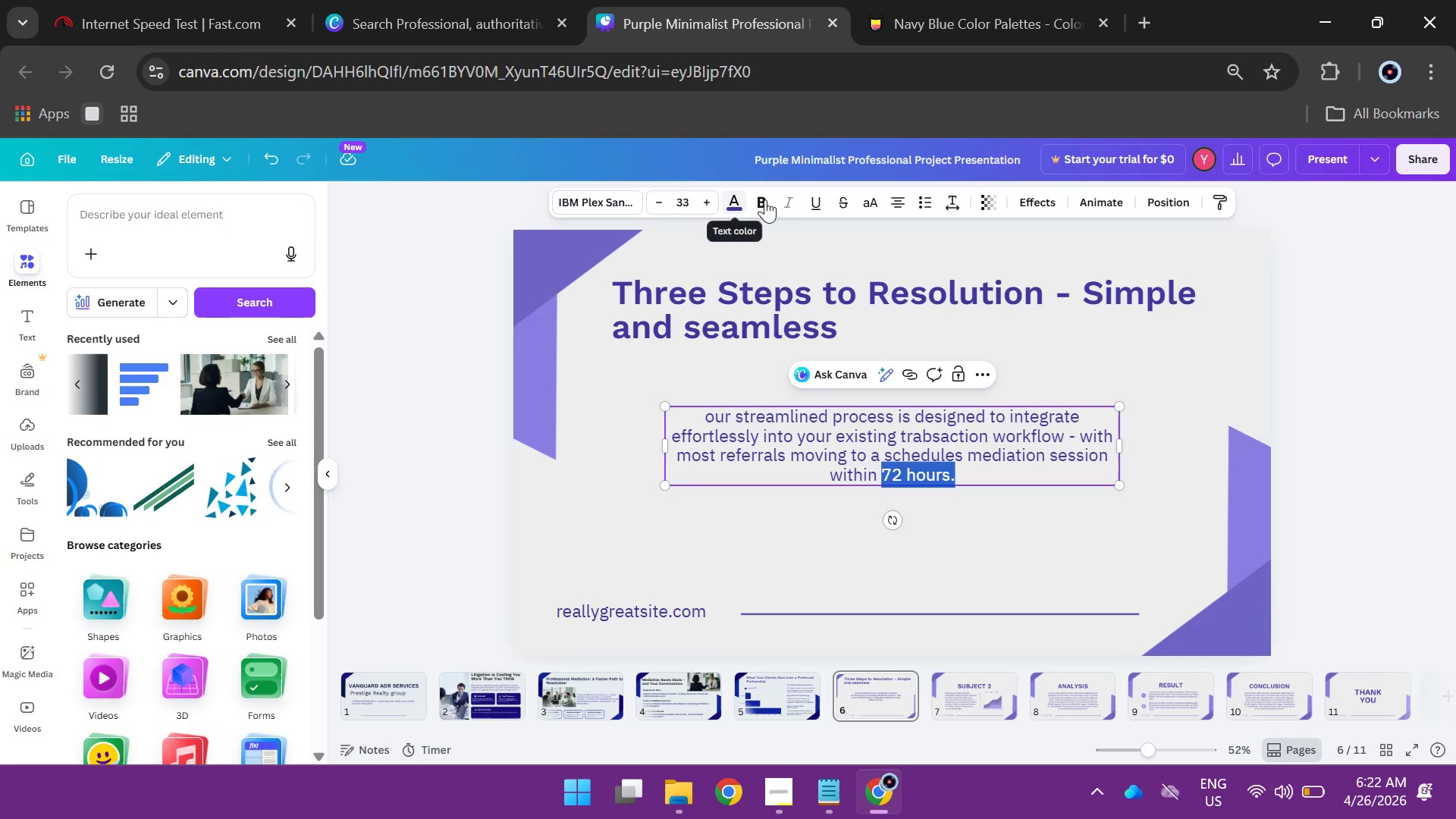 
left_click([765, 199])
 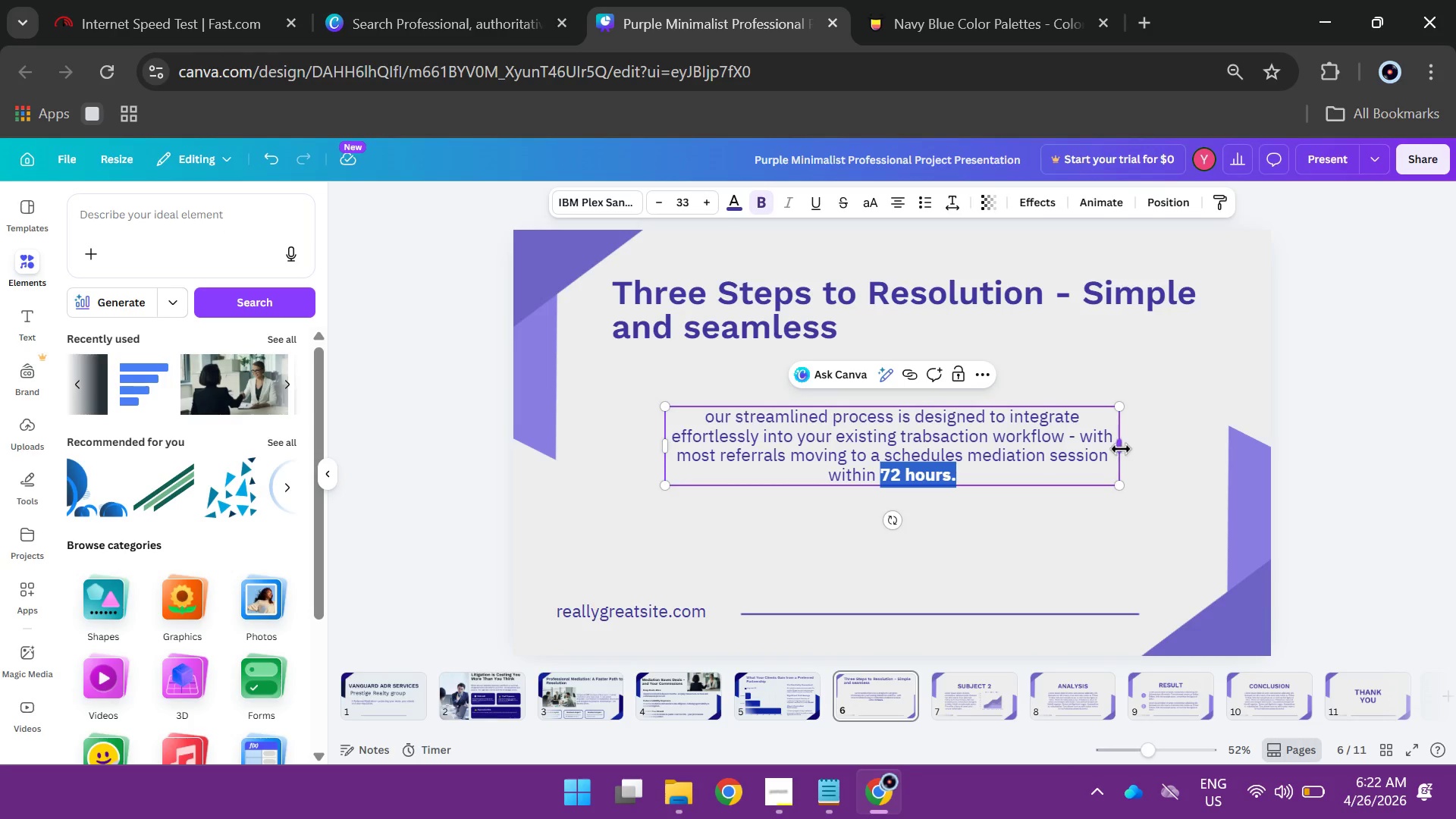 
left_click_drag(start_coordinate=[1121, 449], to_coordinate=[1161, 448])
 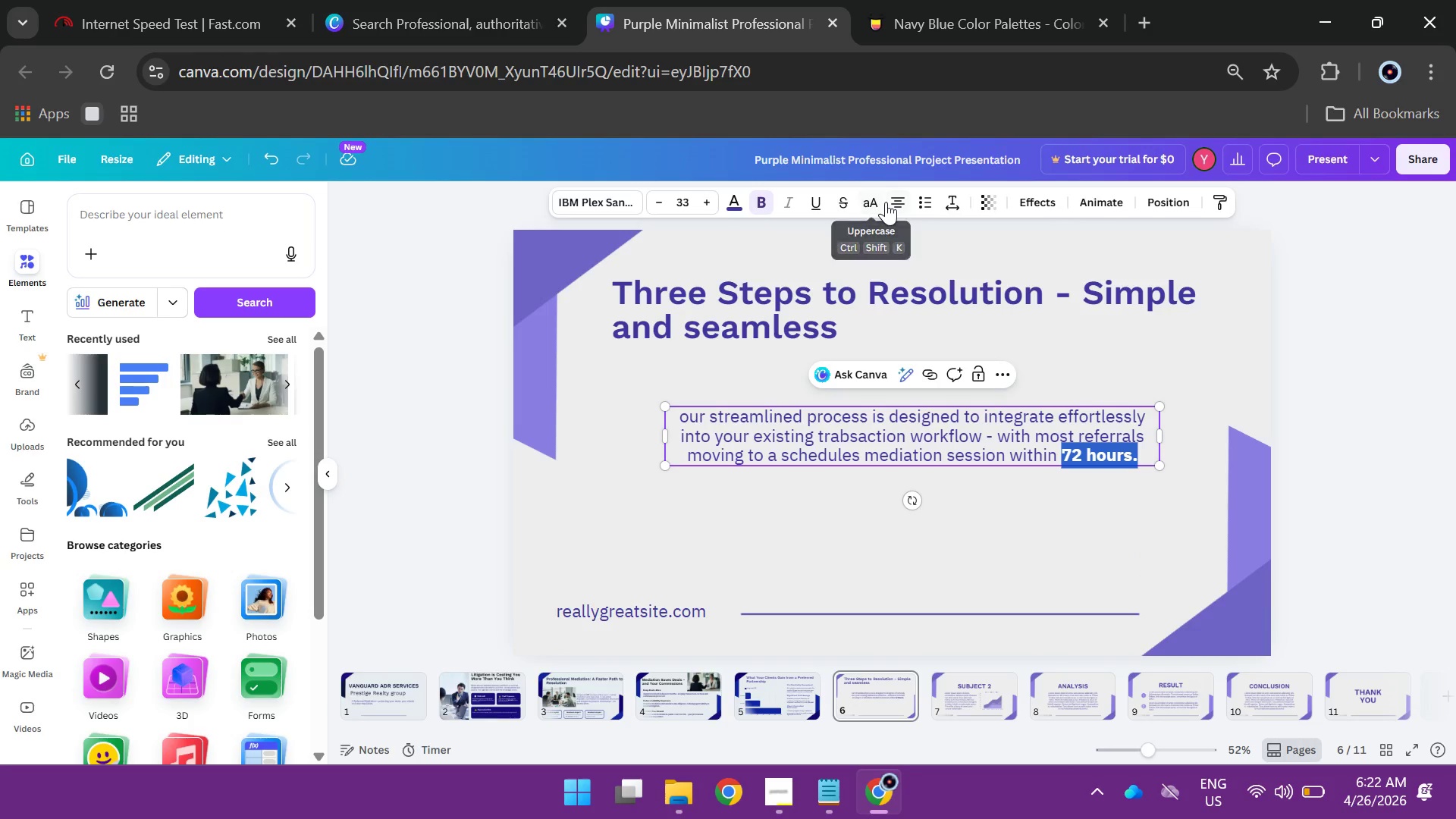 
left_click([886, 202])
 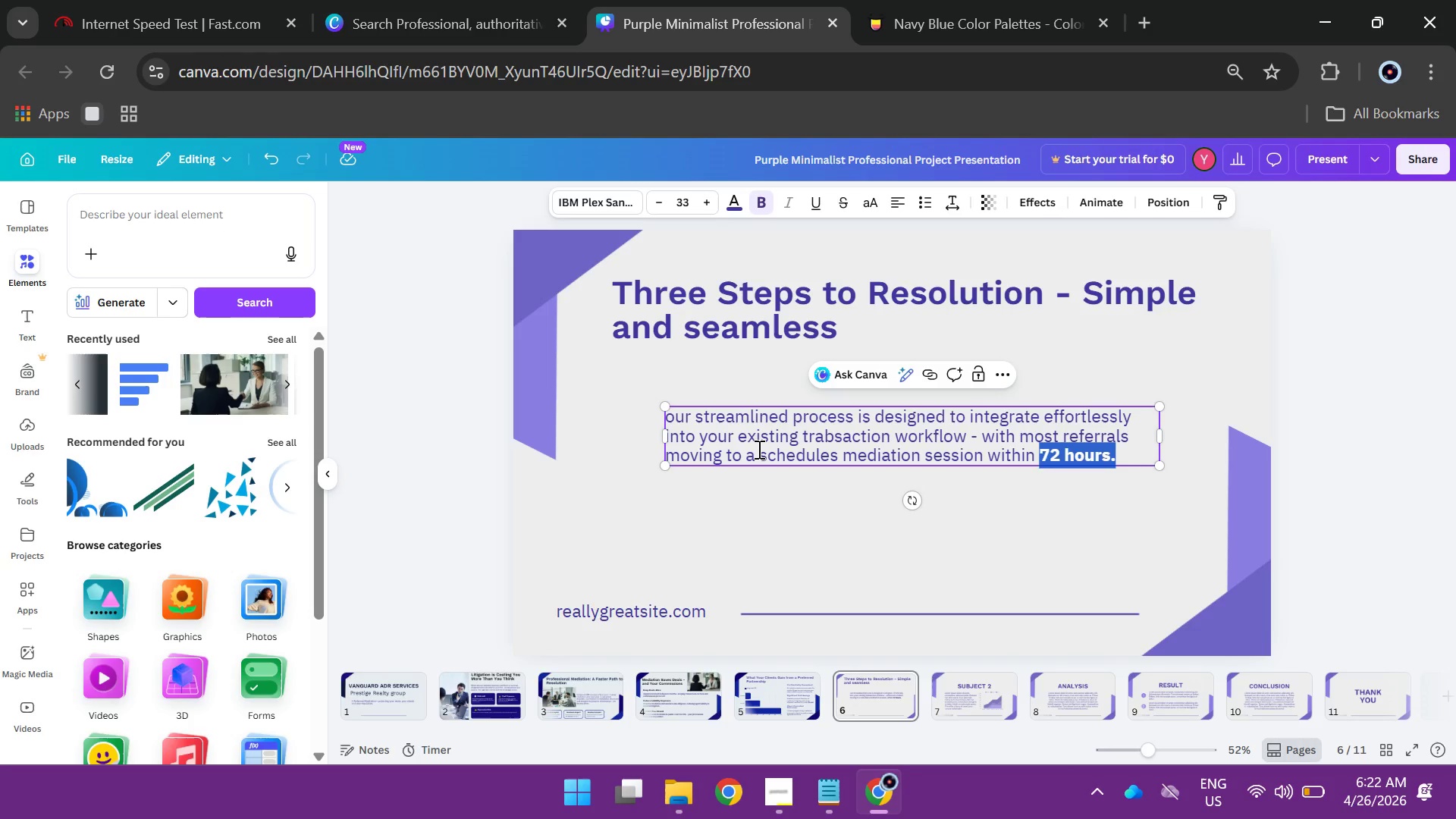 
left_click_drag(start_coordinate=[758, 449], to_coordinate=[705, 551])
 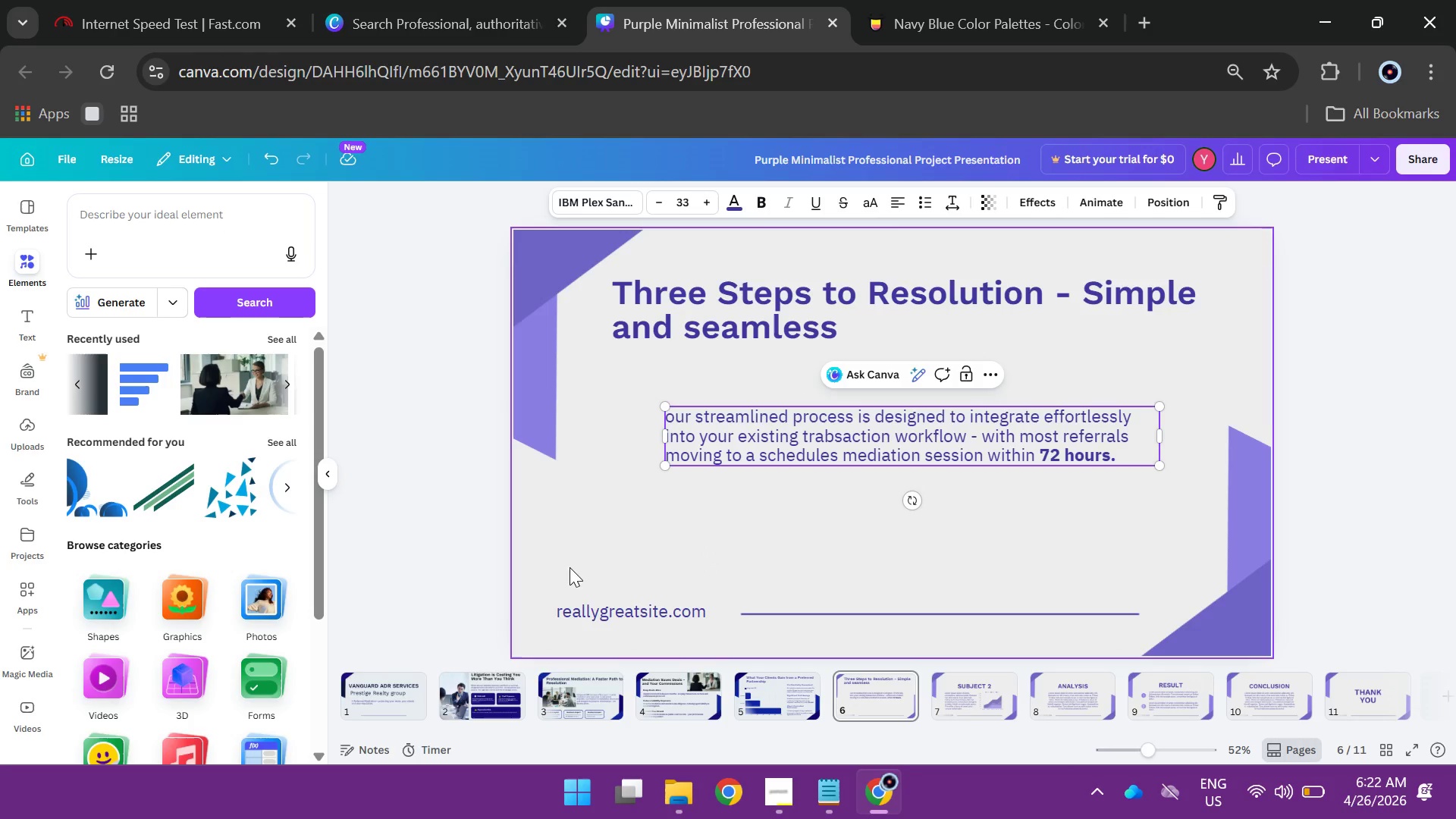 
left_click_drag(start_coordinate=[570, 567], to_coordinate=[859, 633])
 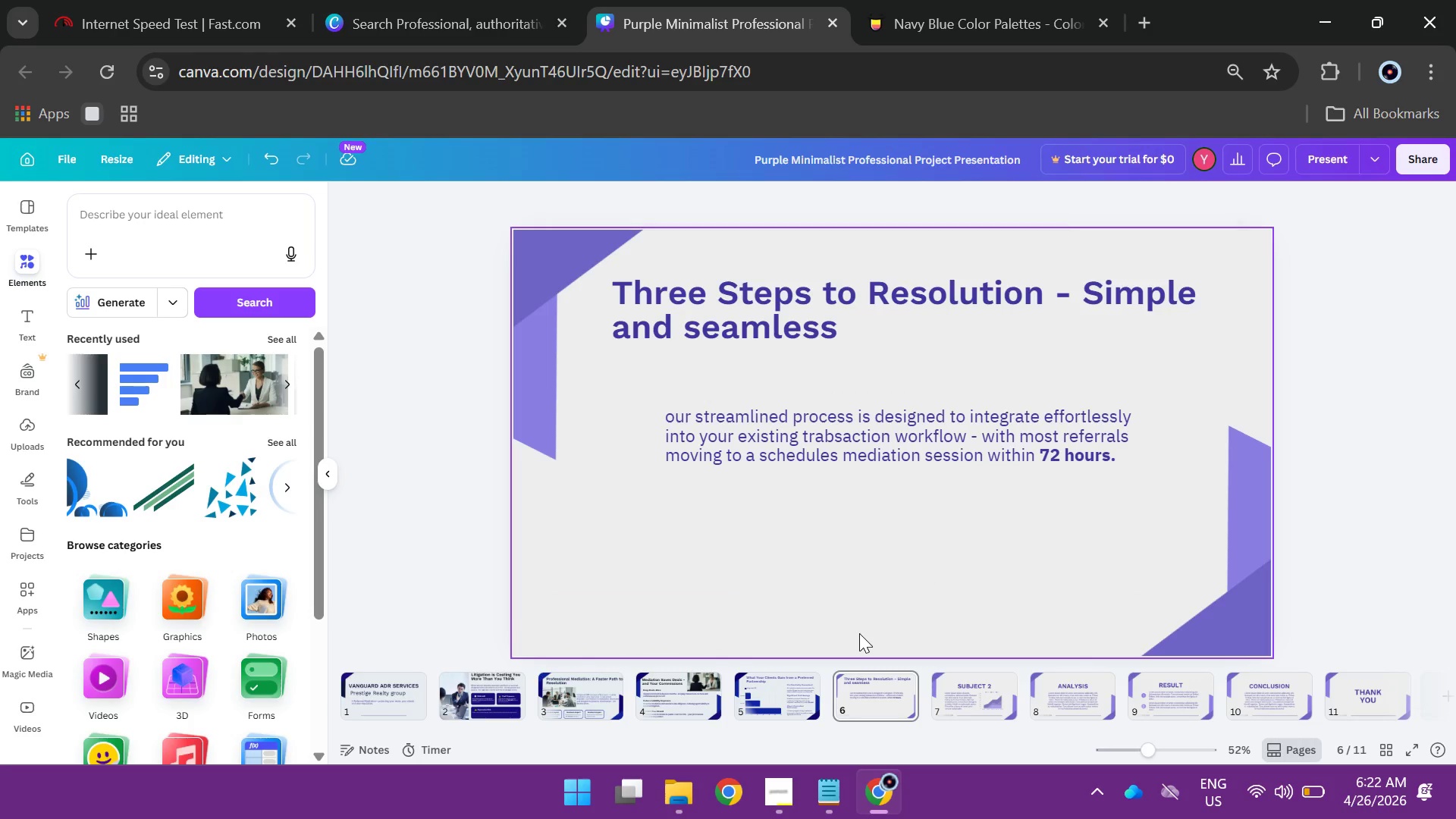 
key(Backspace)
 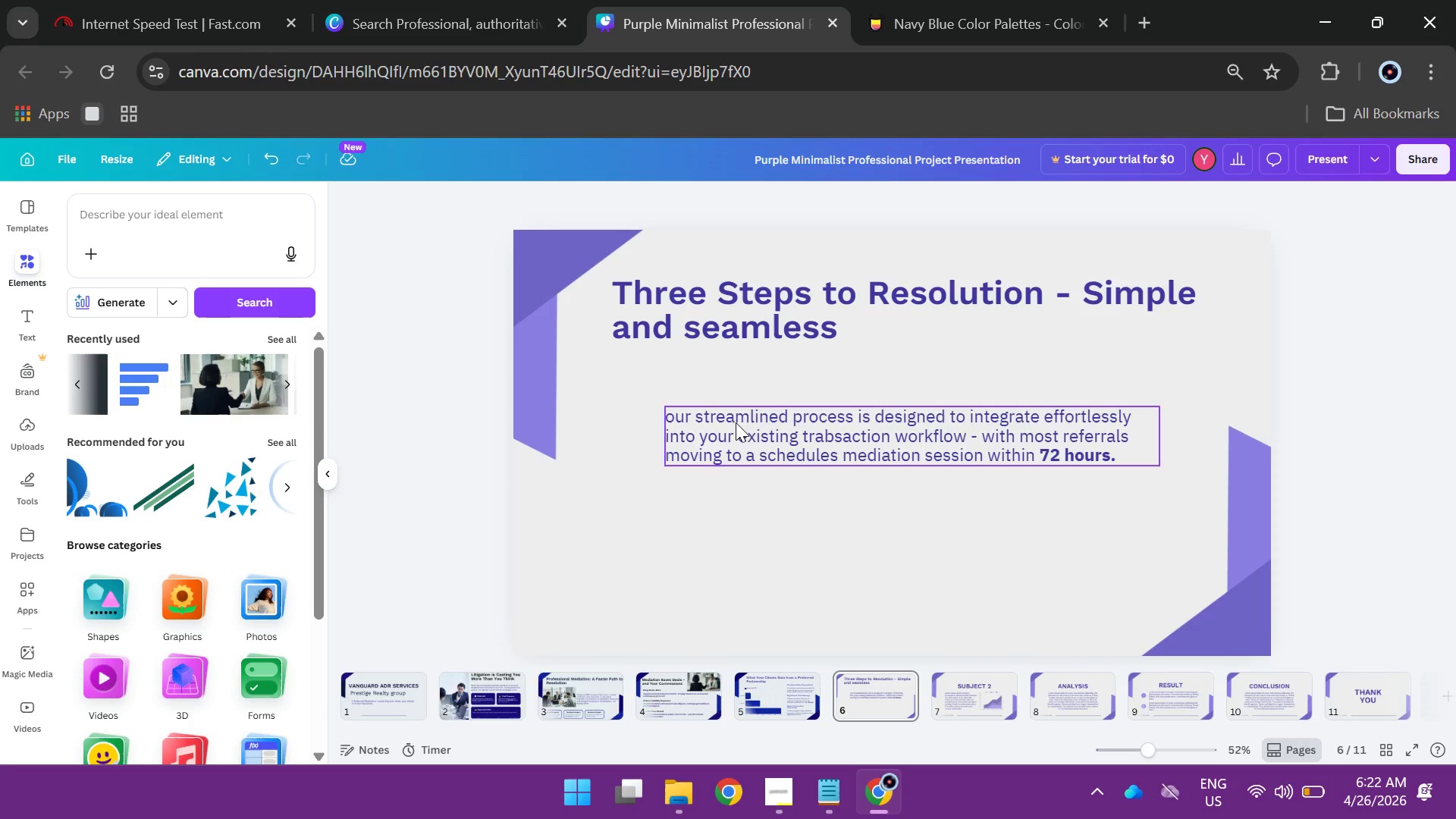 
left_click_drag(start_coordinate=[736, 422], to_coordinate=[637, 601])
 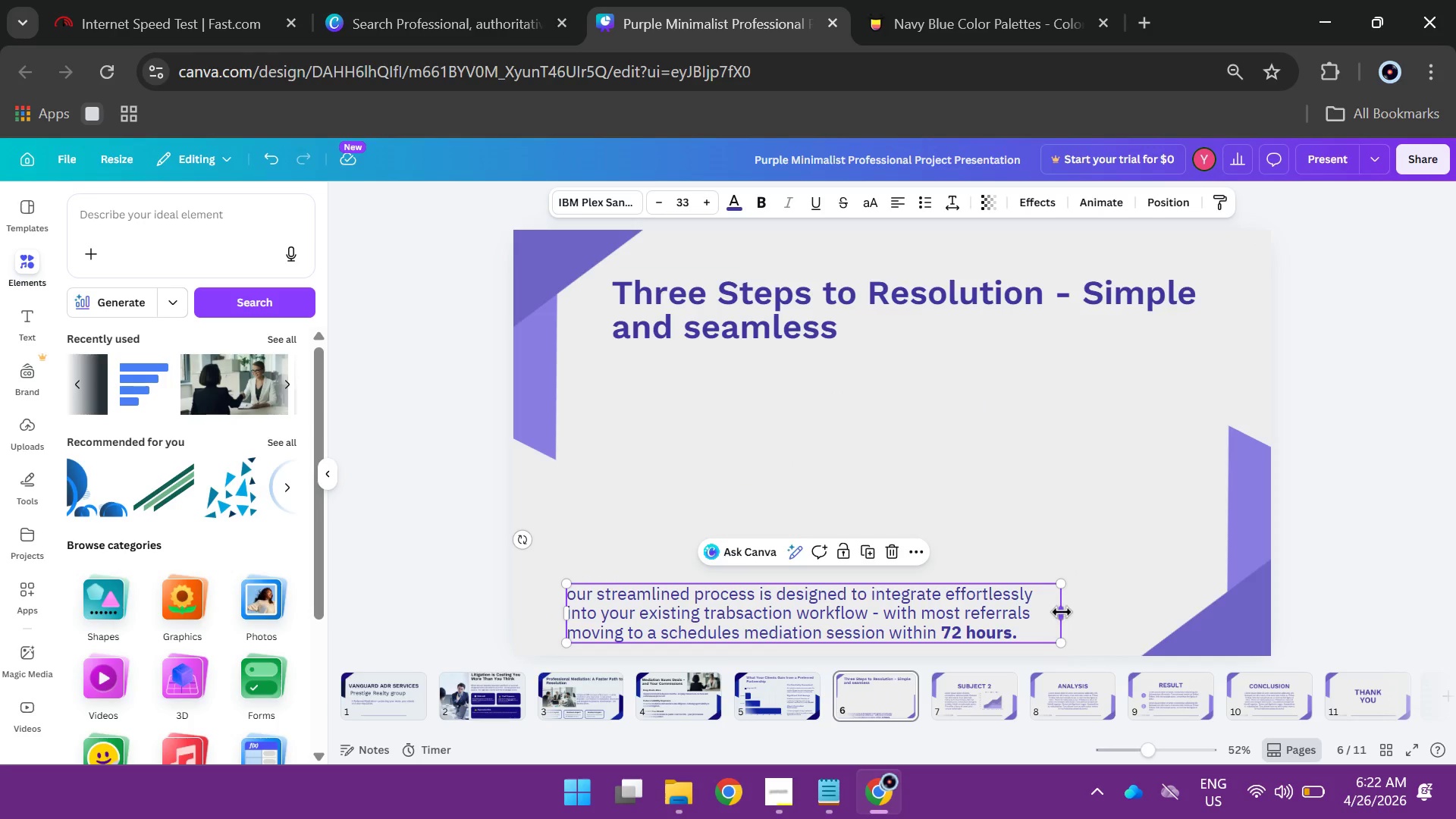 
left_click_drag(start_coordinate=[1062, 612], to_coordinate=[1235, 628])
 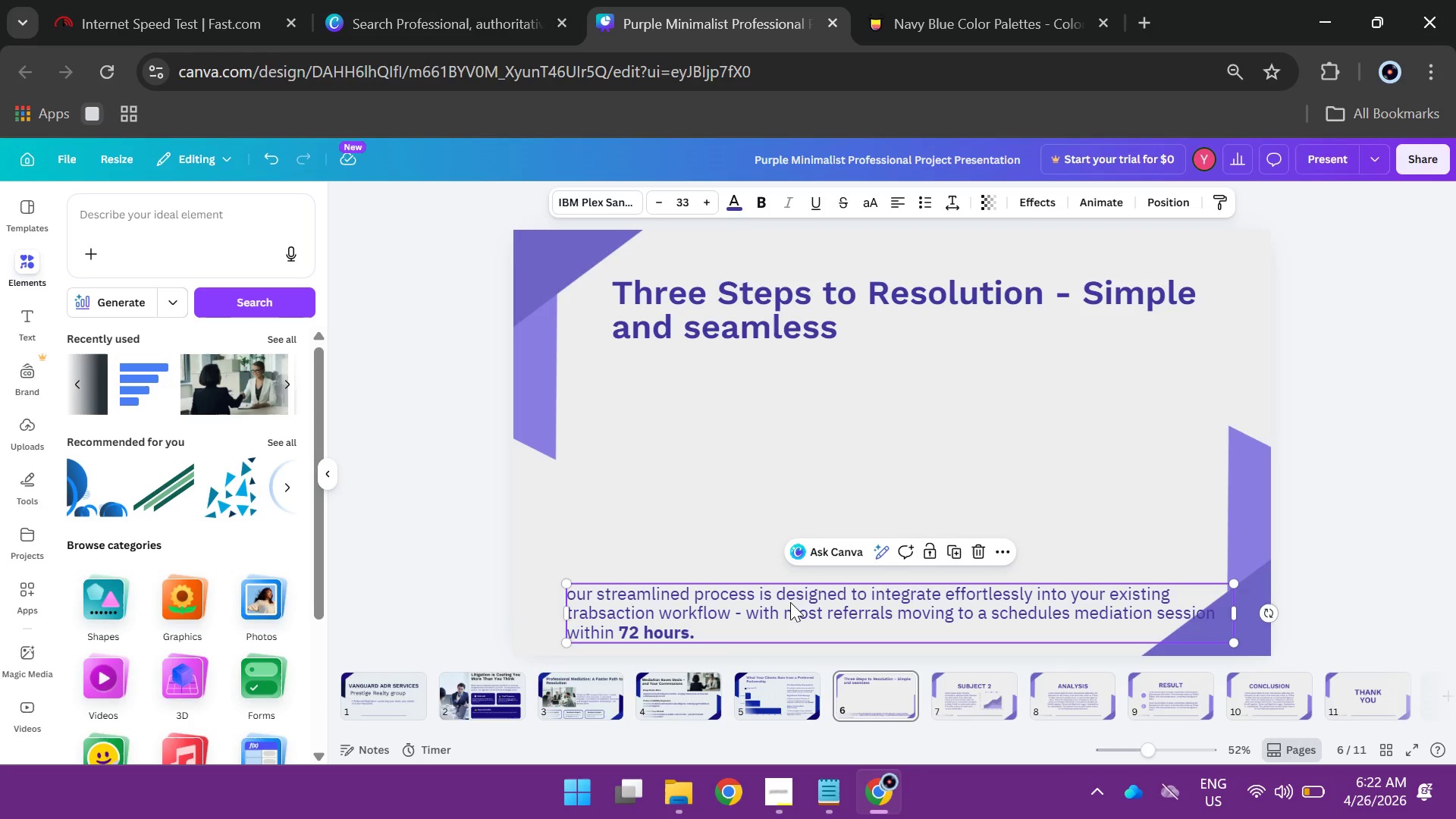 
left_click([790, 602])
 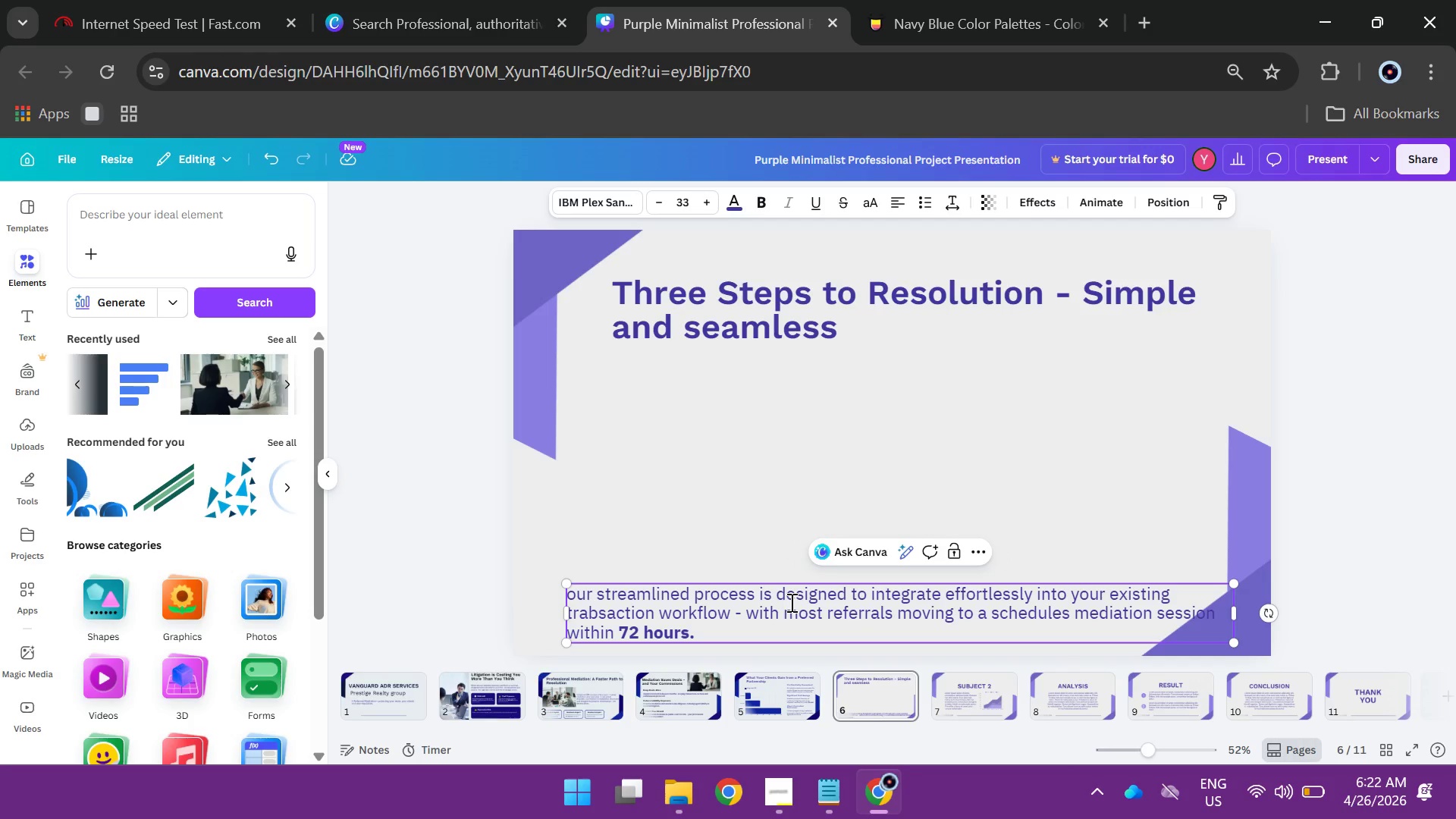 
key(Control+A)
 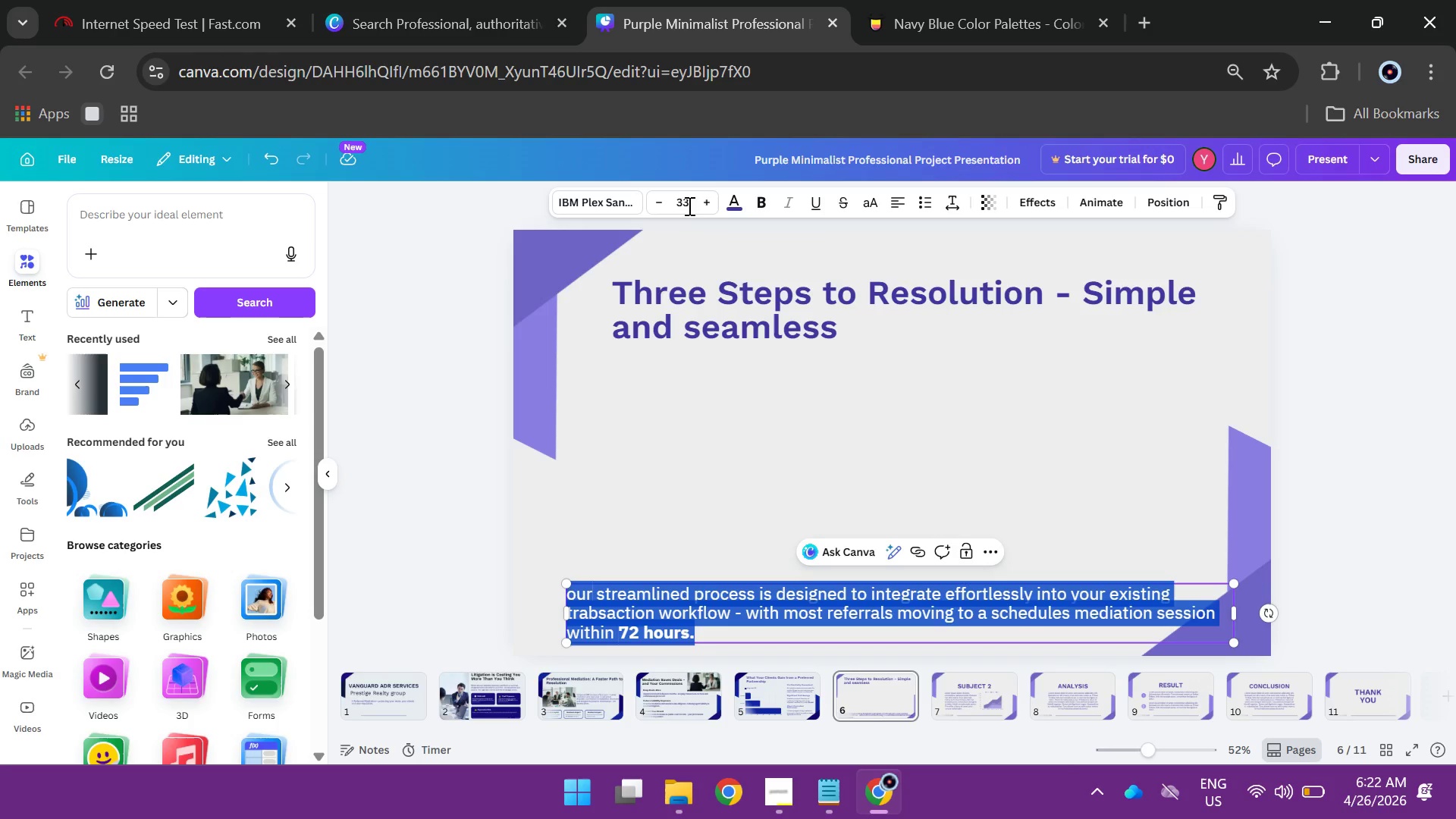 
left_click([682, 196])
 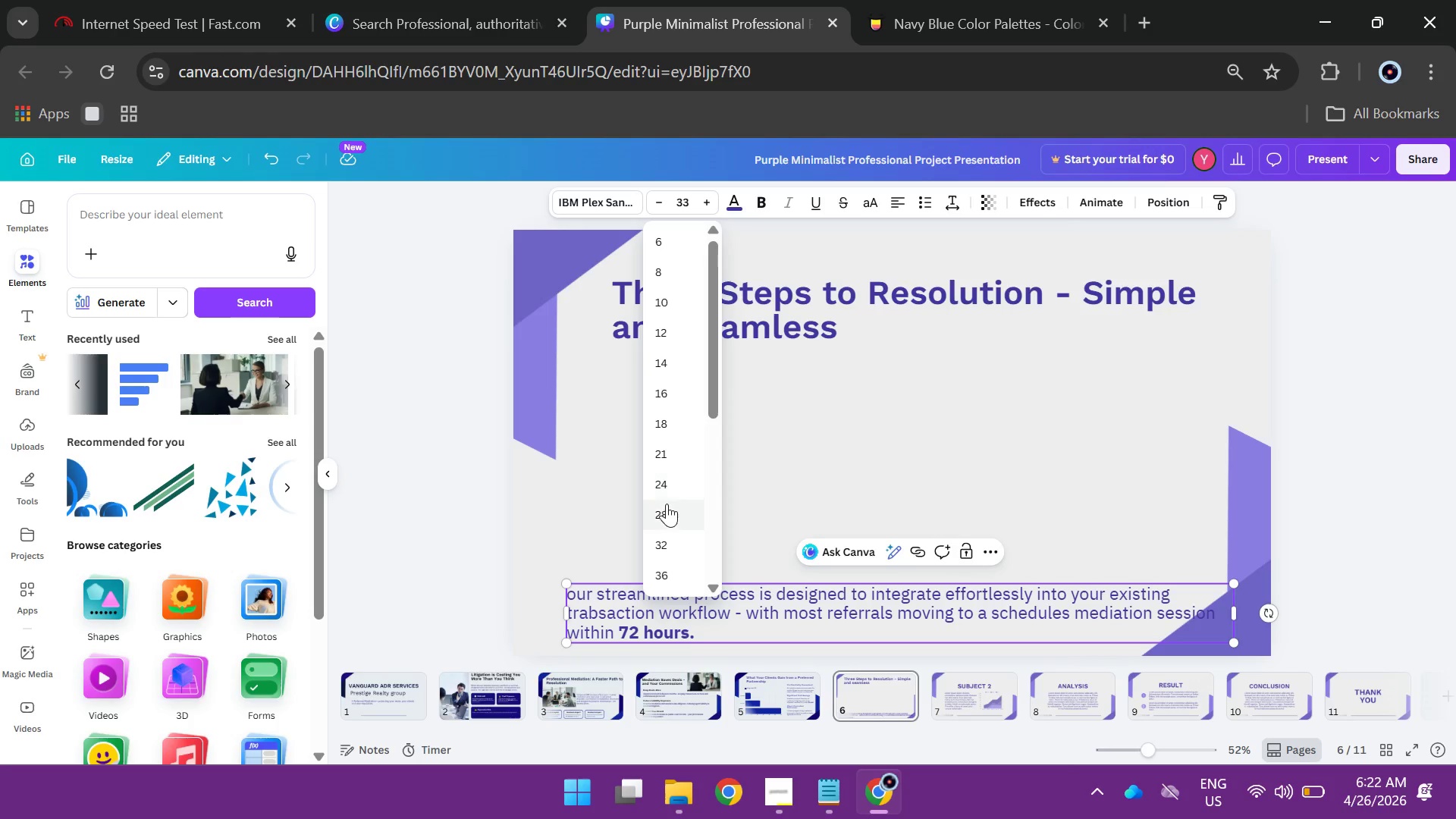 
left_click([667, 507])
 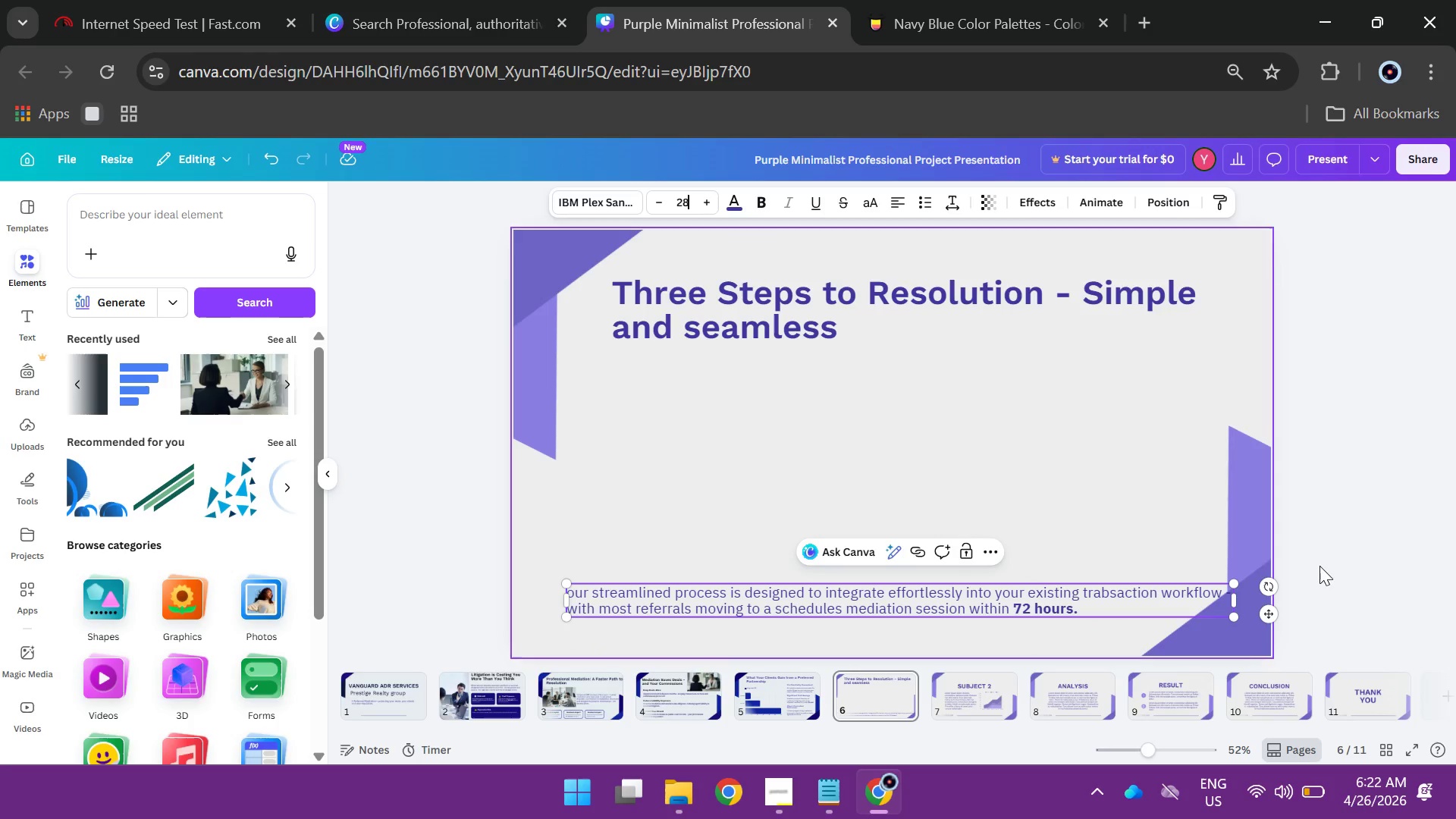 
left_click([1407, 556])
 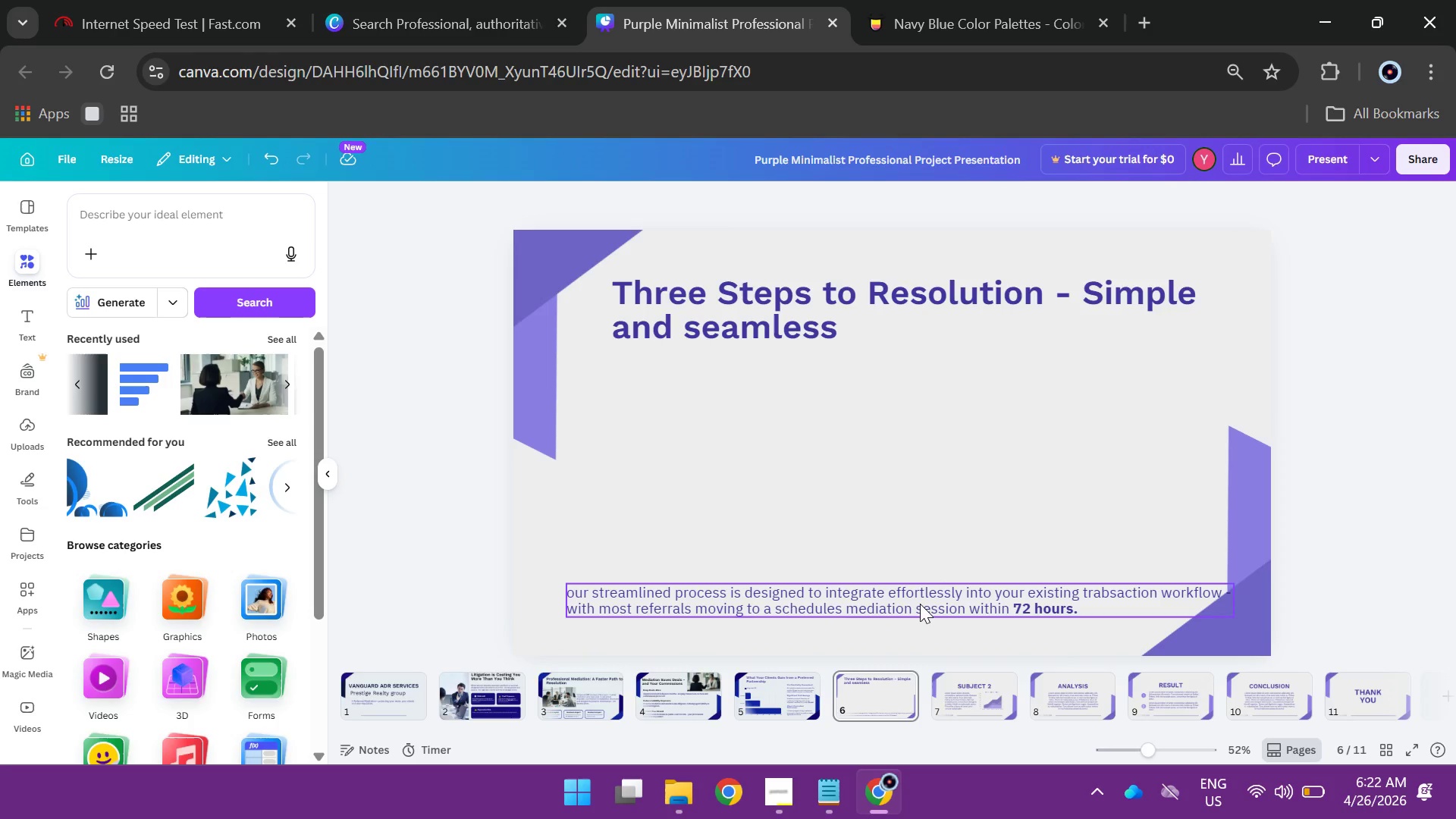 
left_click_drag(start_coordinate=[916, 607], to_coordinate=[914, 621])
 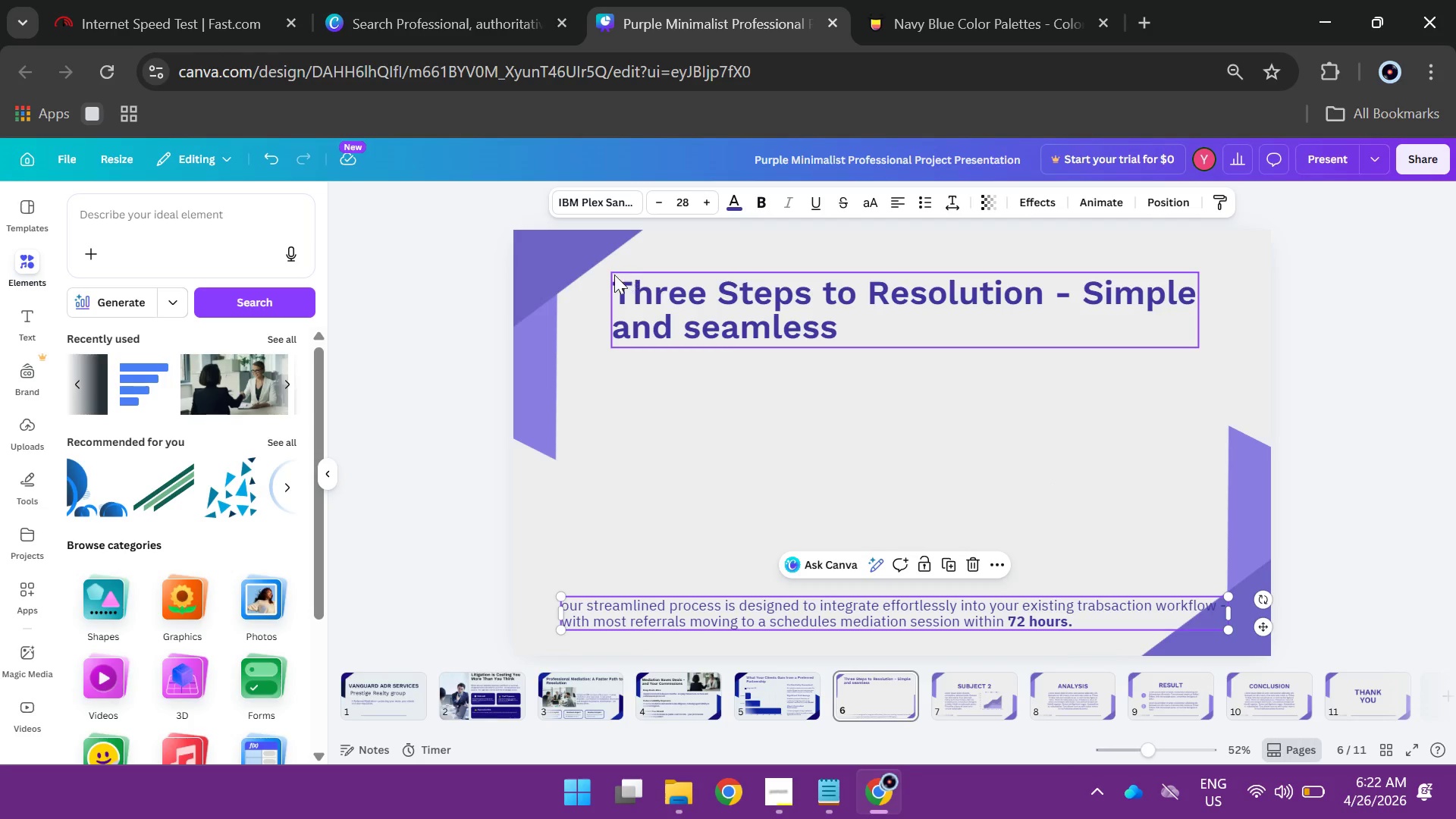 
left_click([572, 271])
 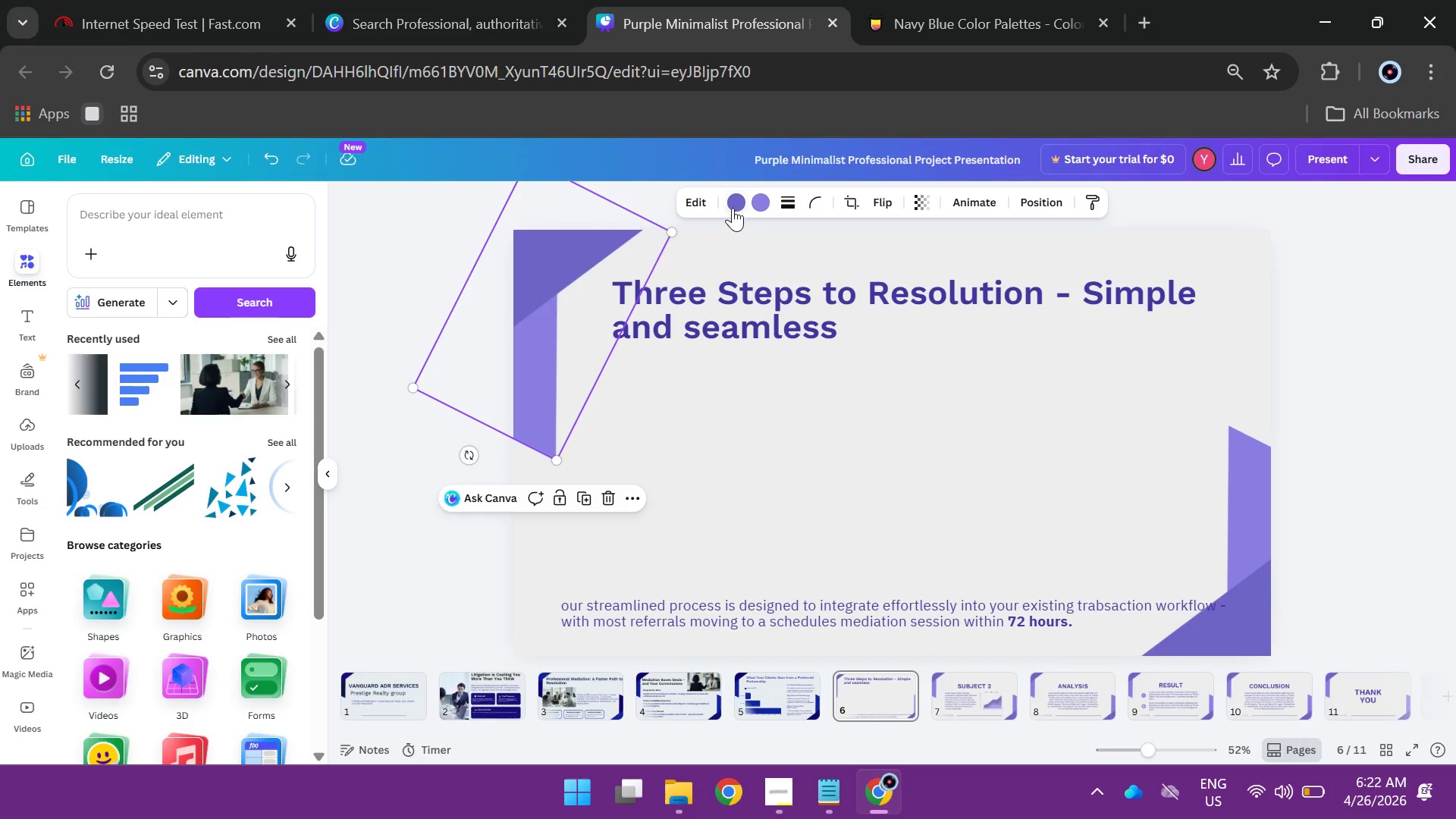 
left_click([733, 207])
 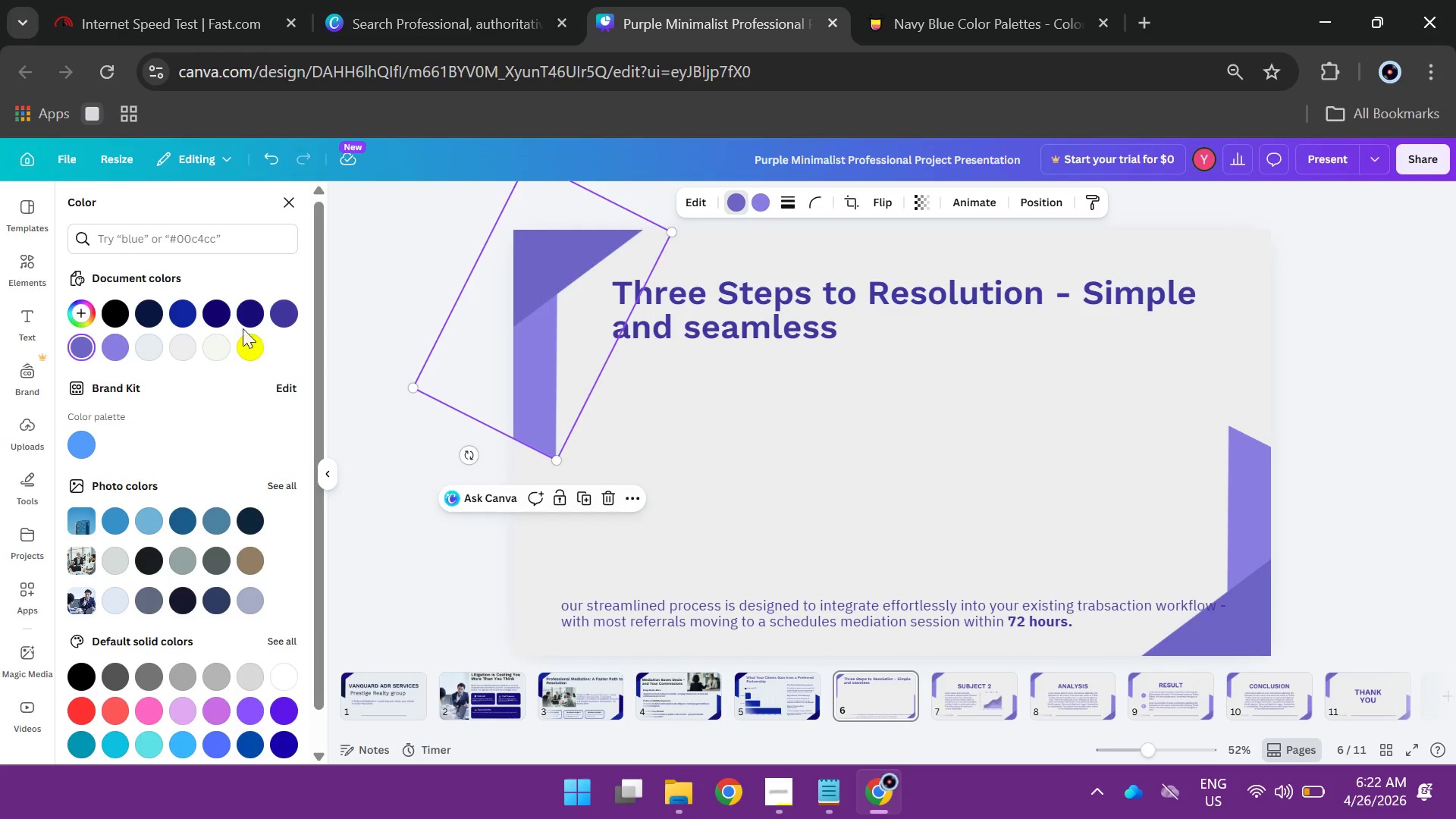 
mouse_move([211, 312])
 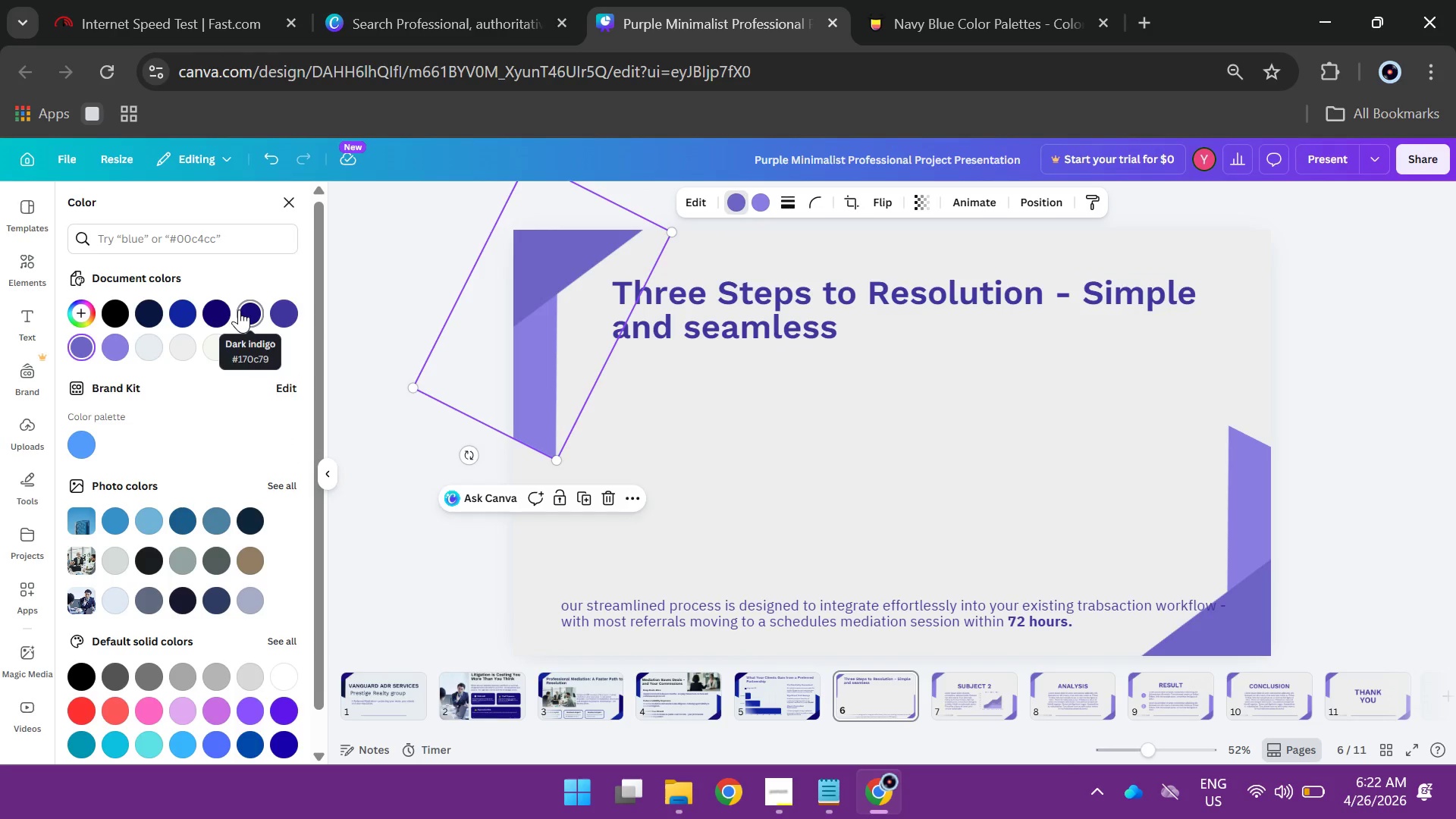 
left_click([239, 309])
 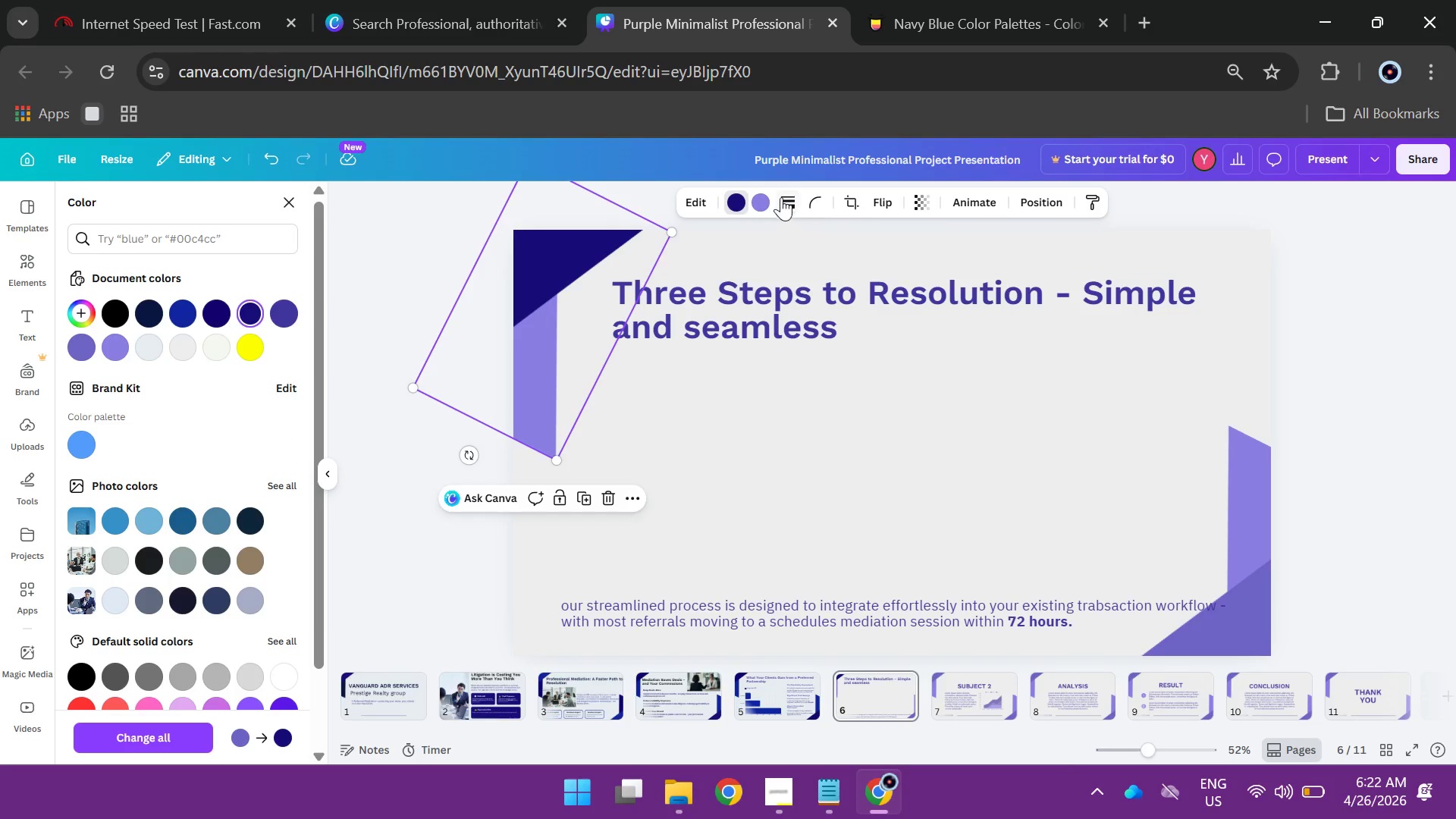 
left_click([764, 198])
 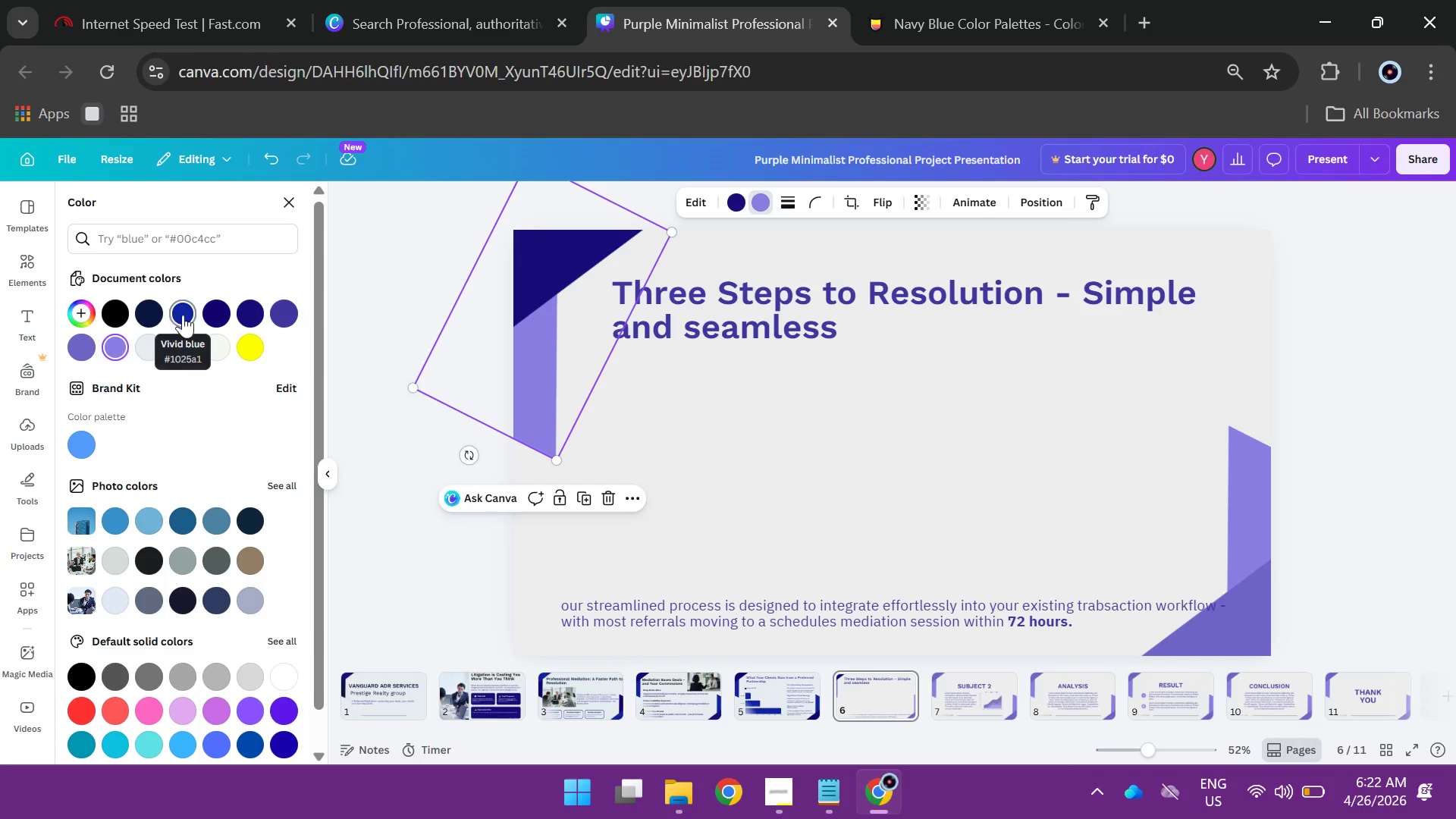 
left_click([184, 315])
 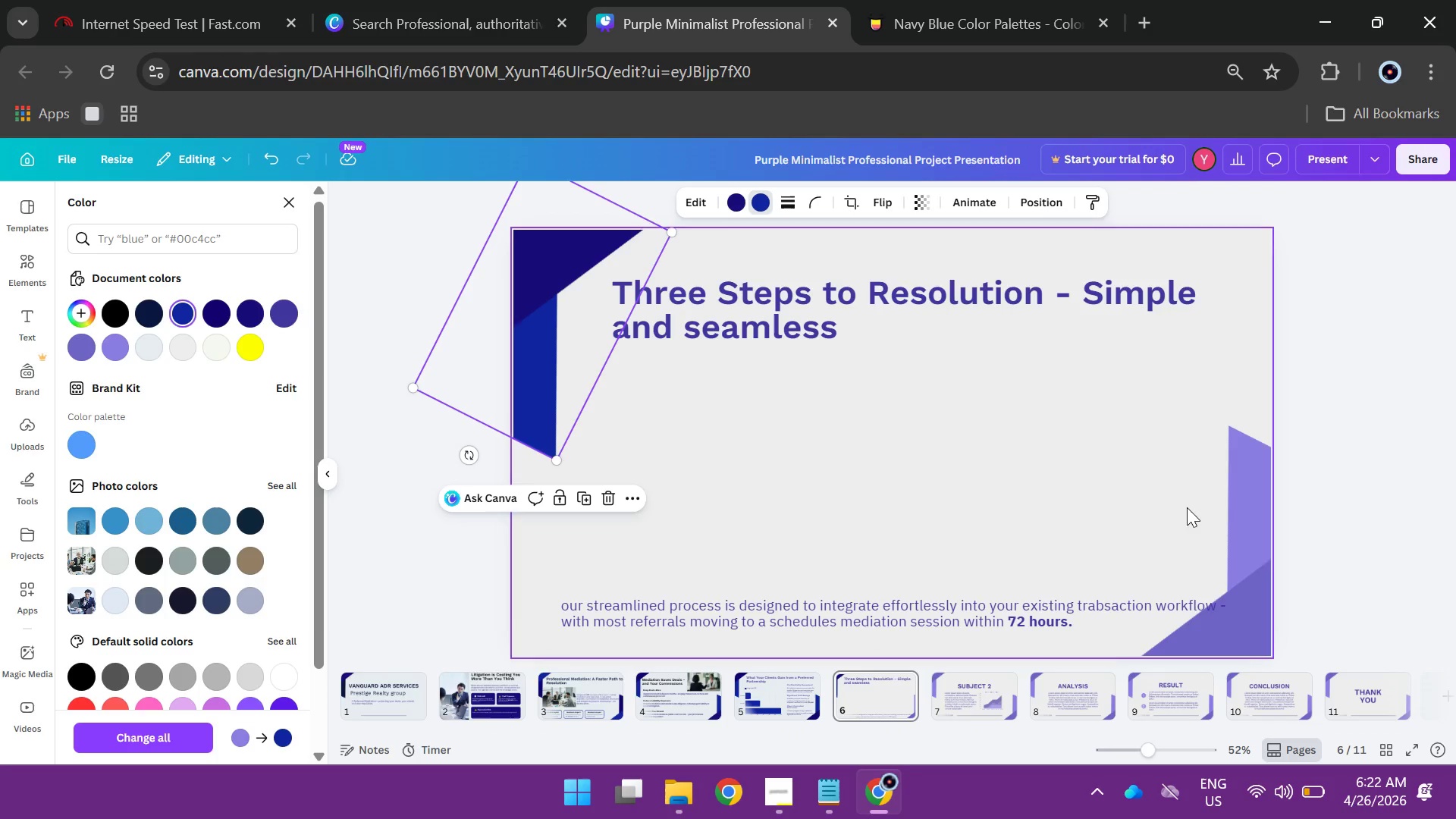 
left_click([1226, 510])
 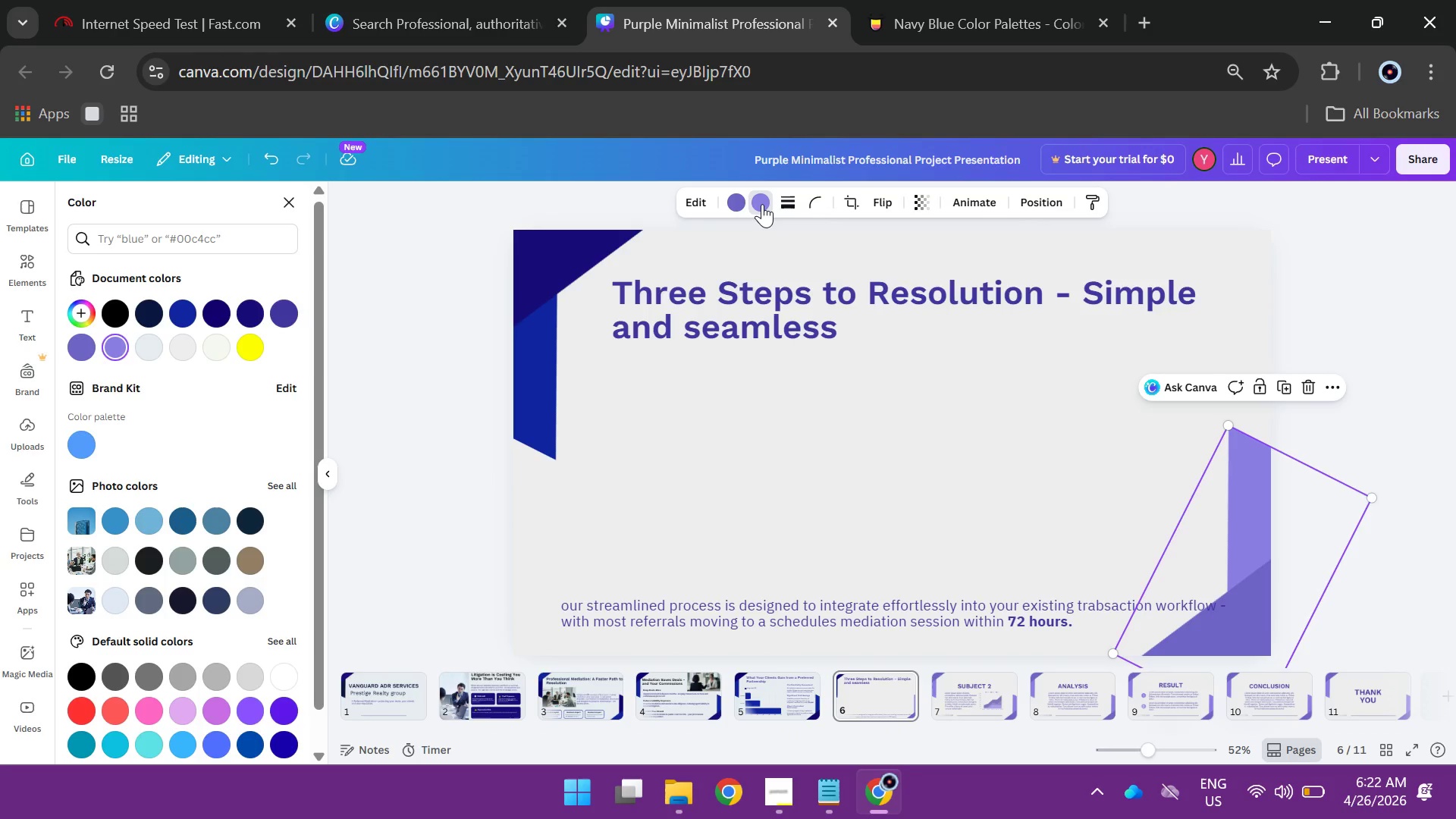 
left_click([762, 204])
 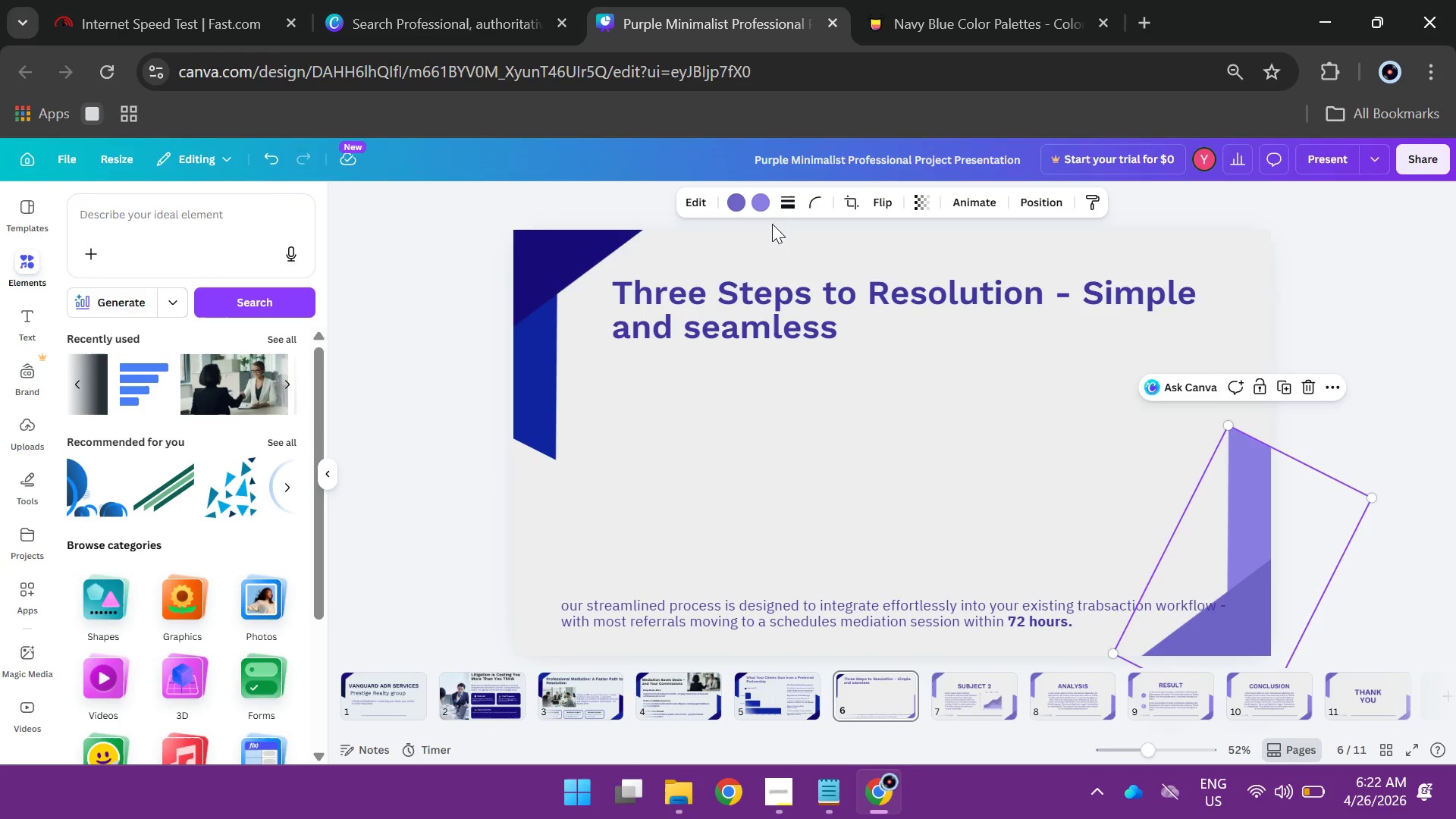 
left_click([762, 196])
 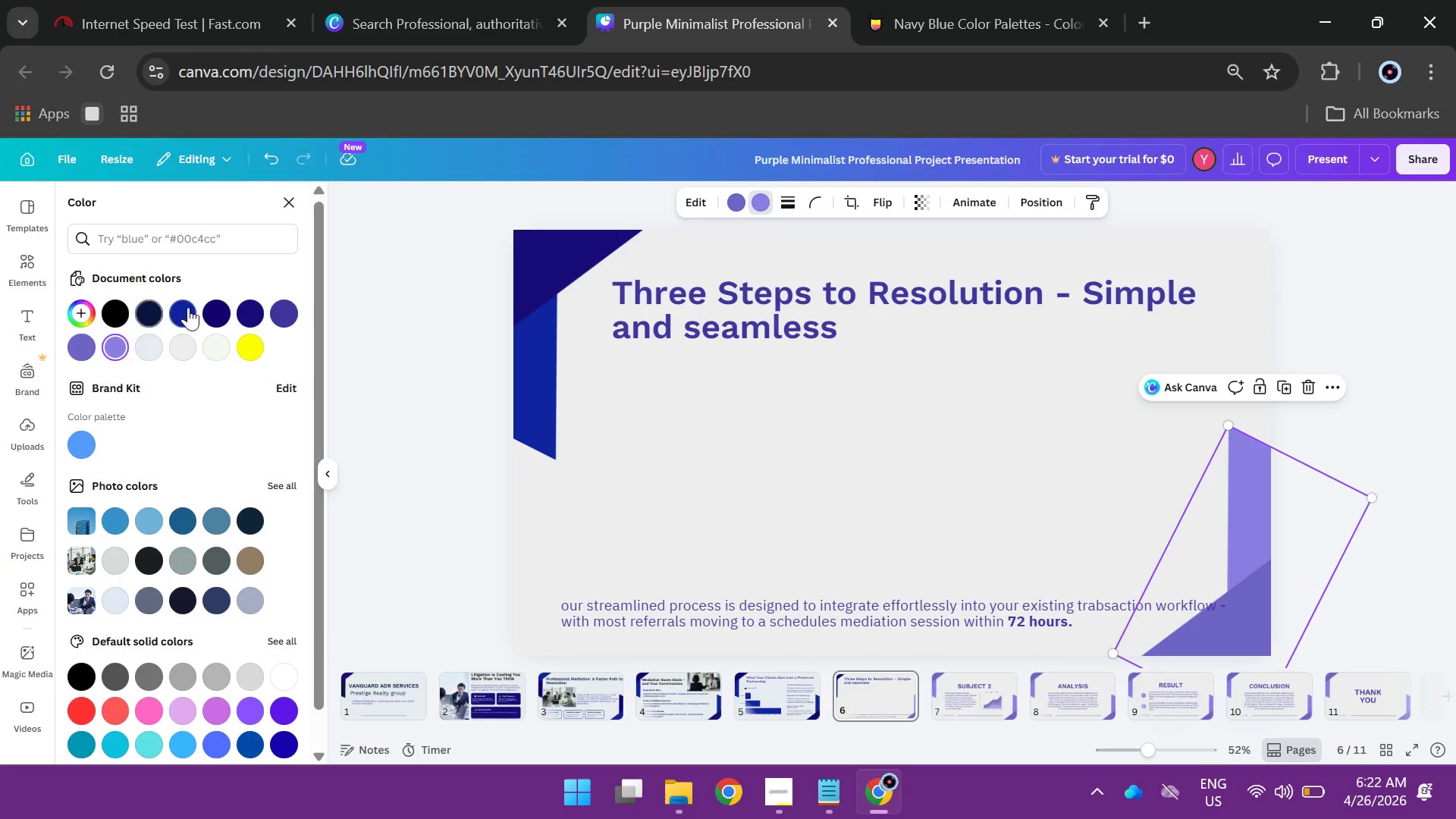 
left_click([190, 307])
 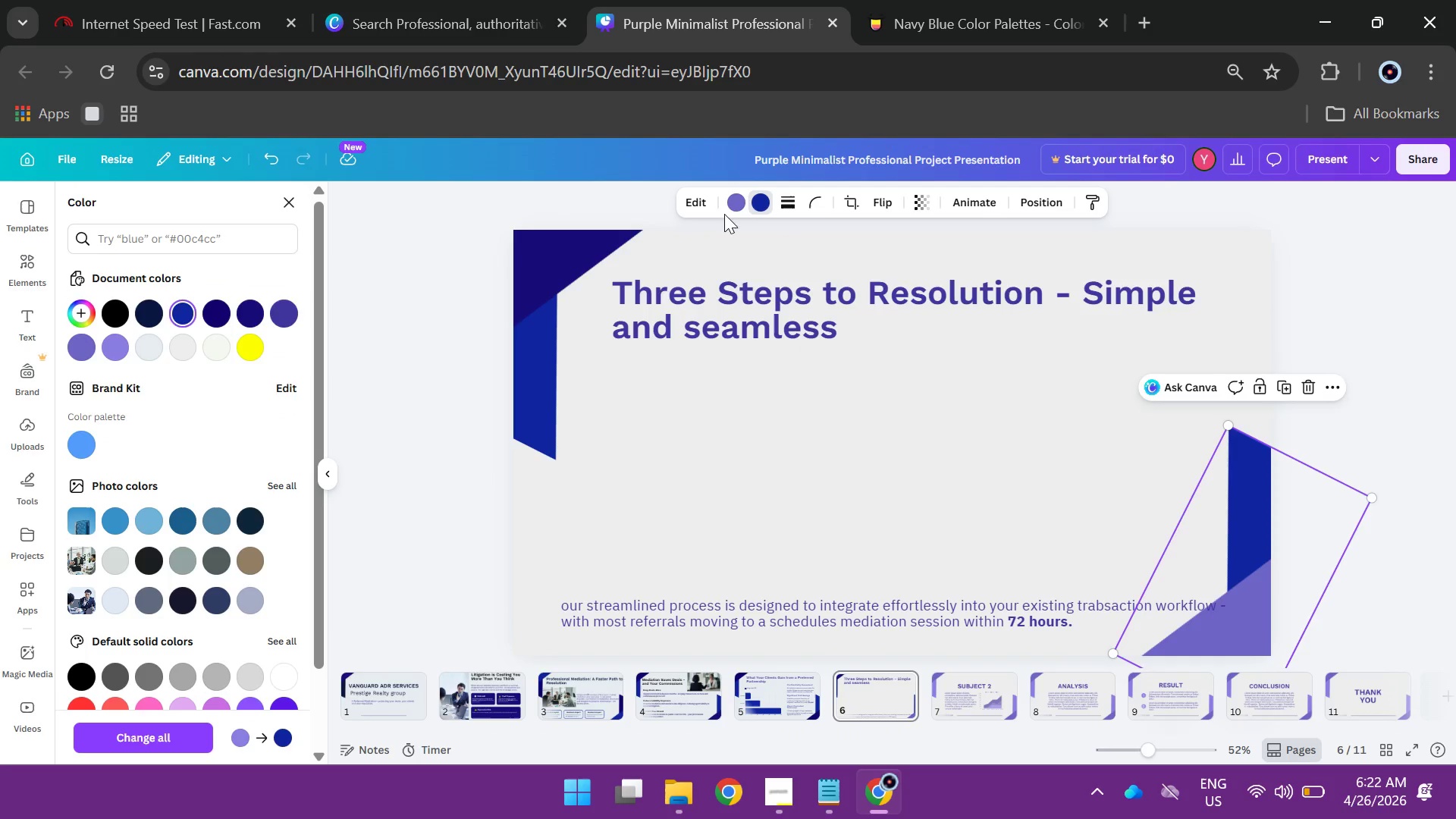 
left_click([735, 204])
 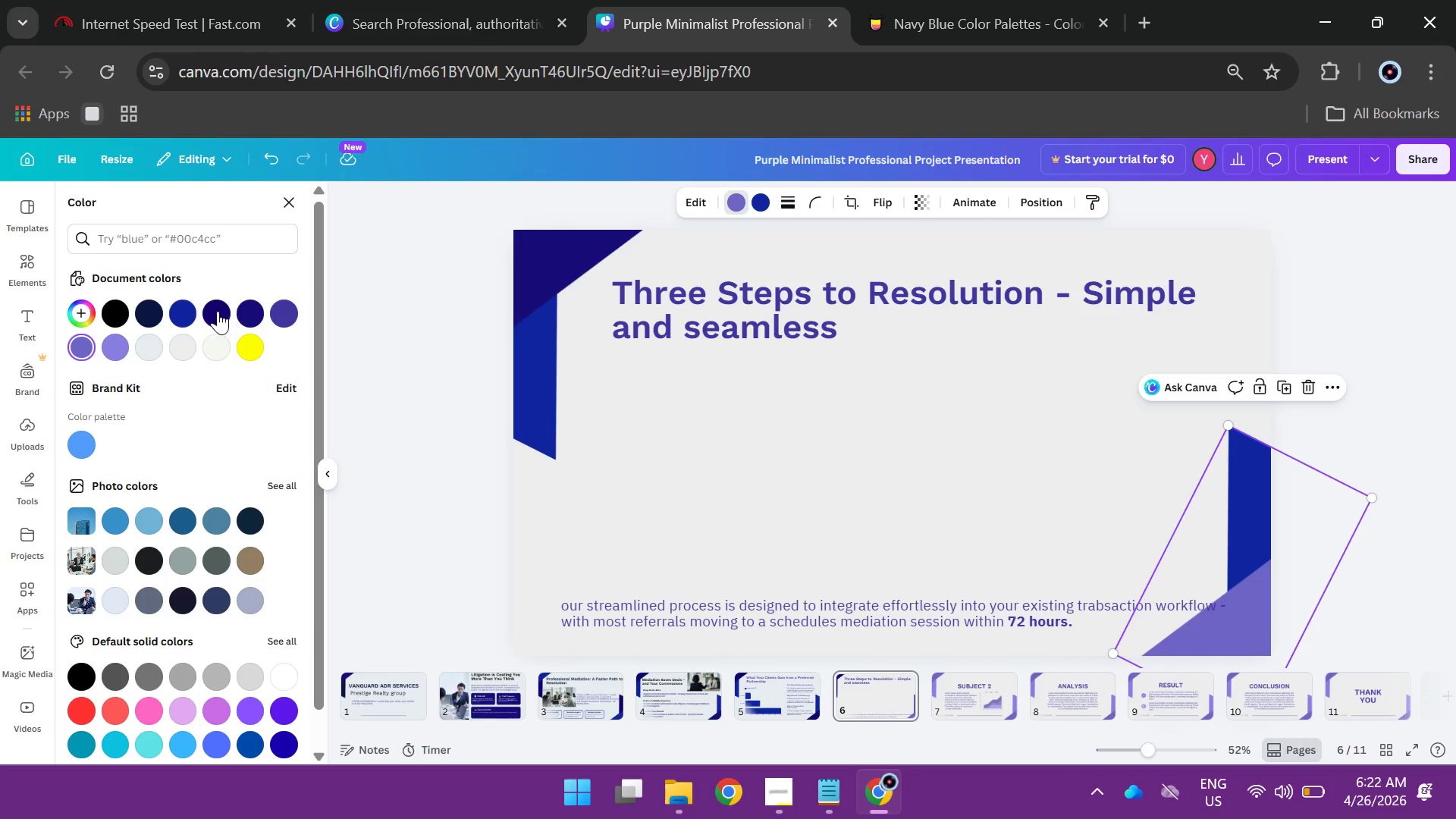 
left_click([223, 311])
 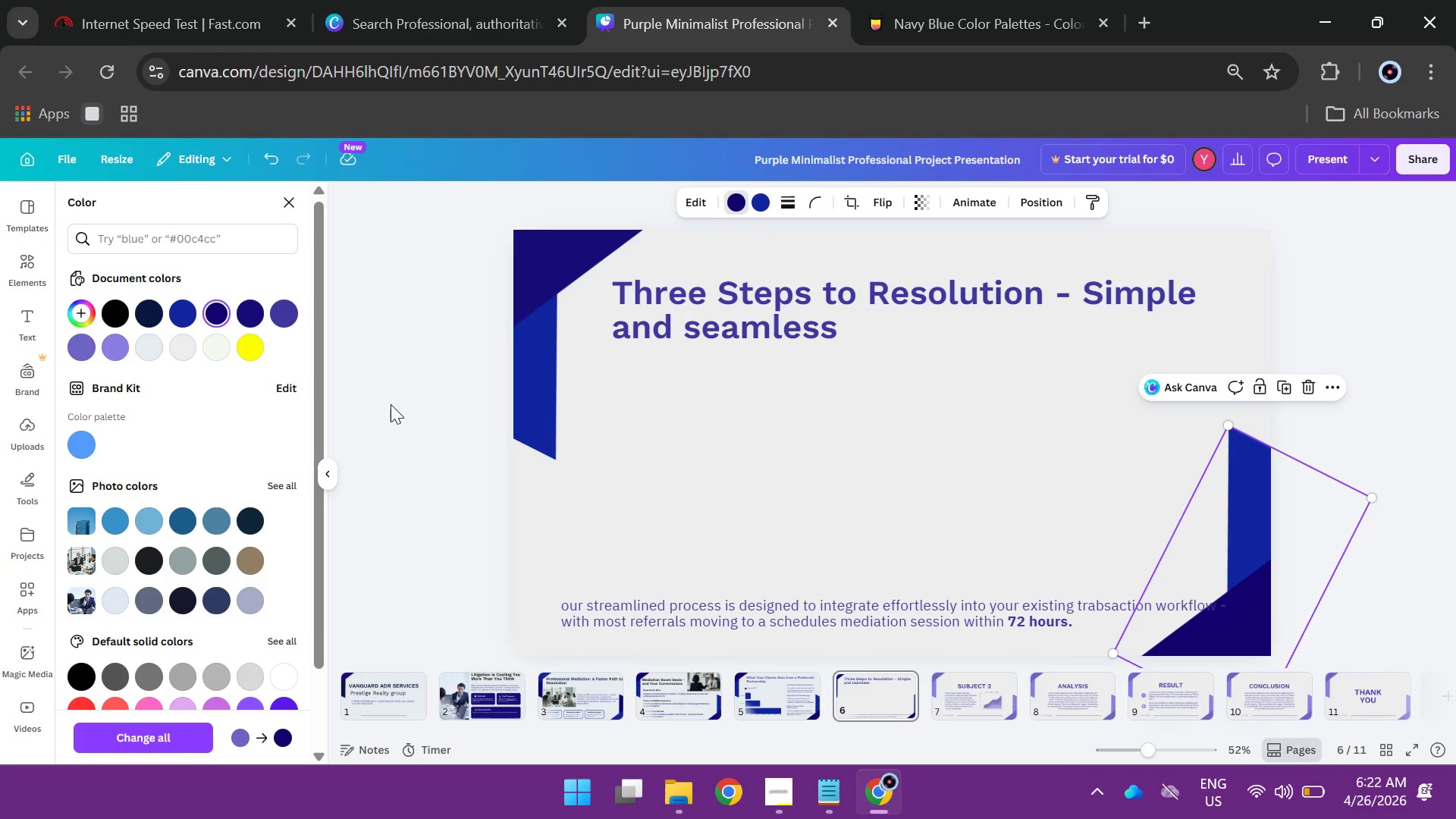 
left_click([391, 404])
 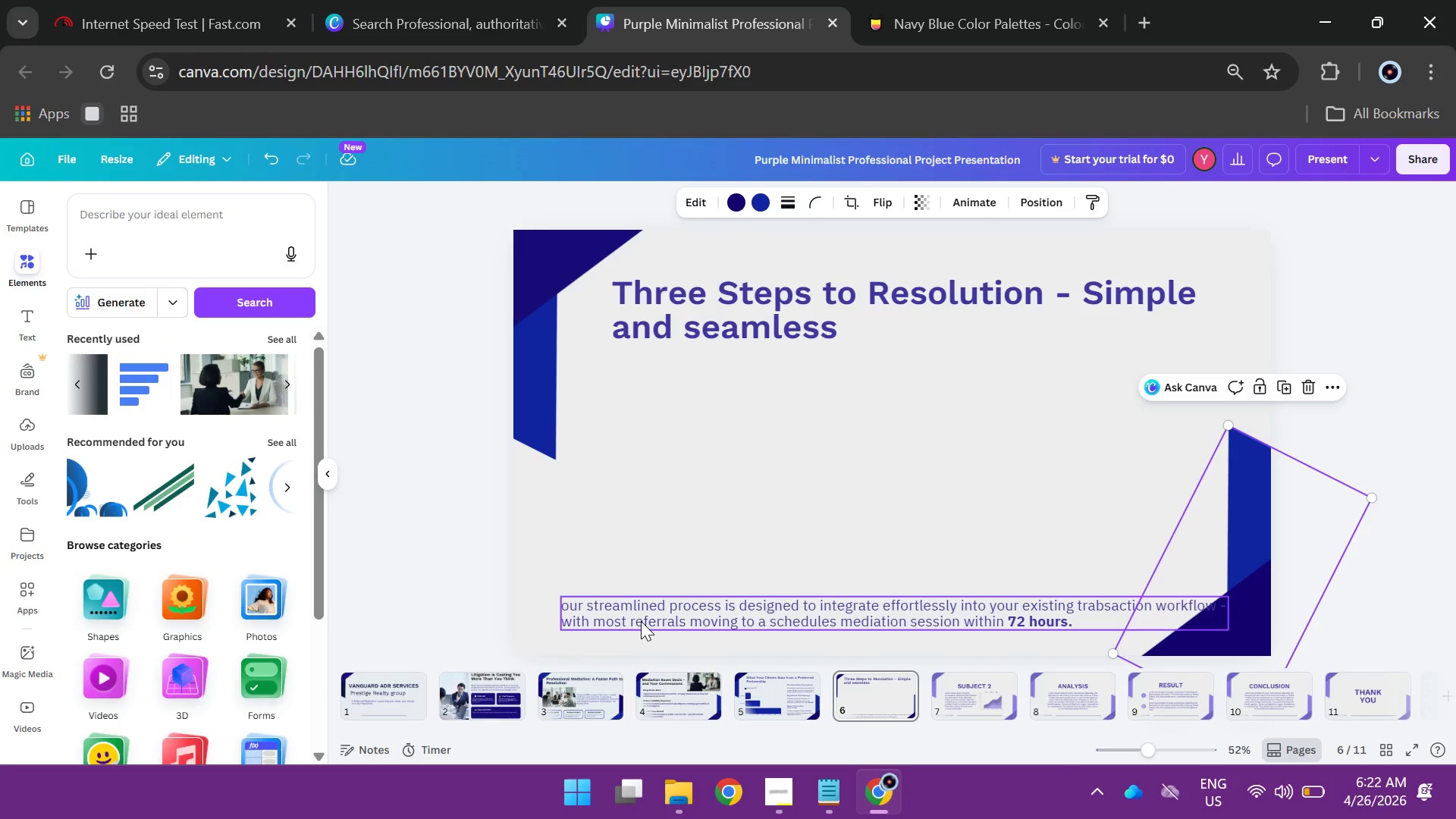 
left_click_drag(start_coordinate=[641, 621], to_coordinate=[638, 604])
 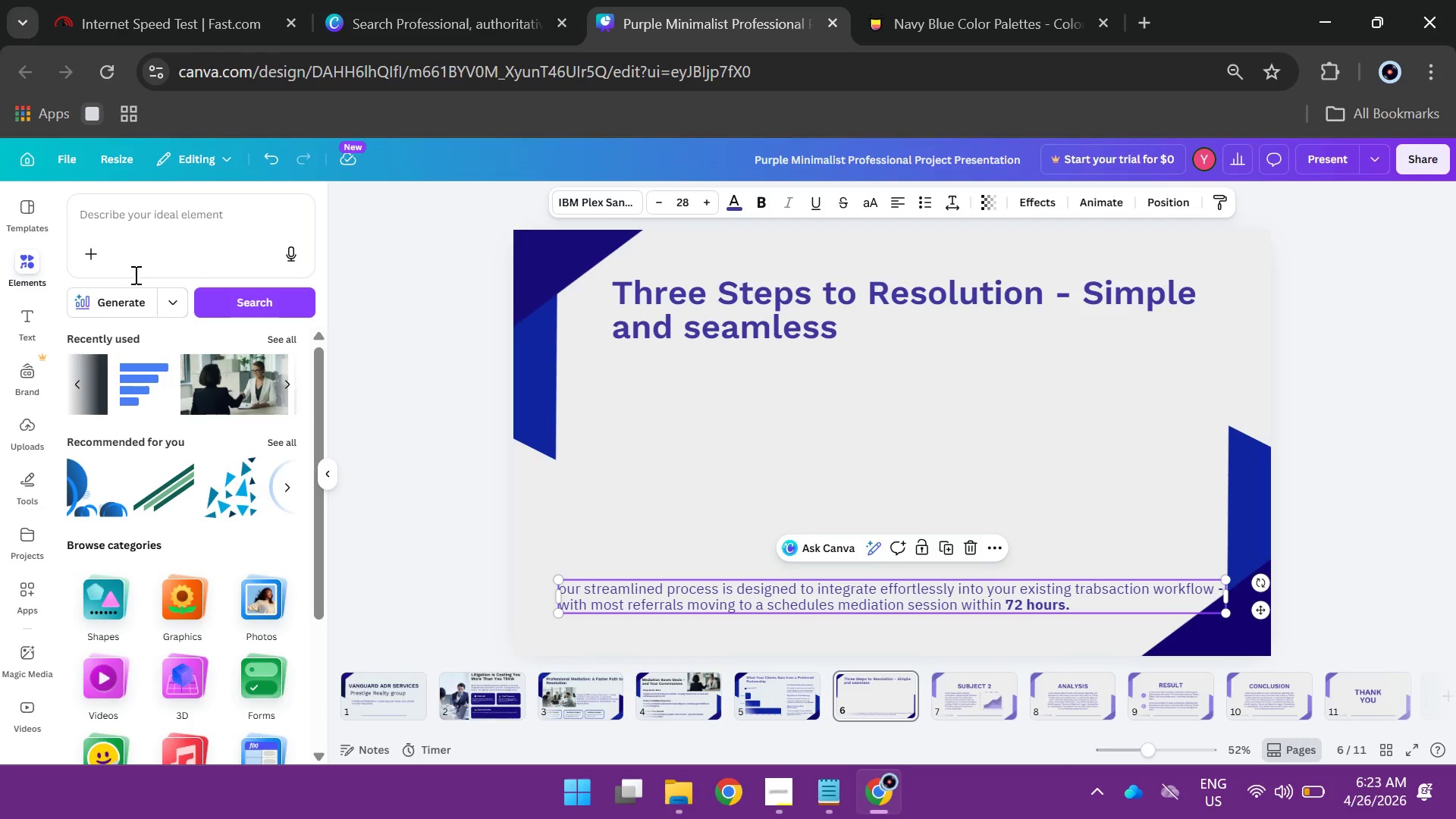 
wait(10.62)
 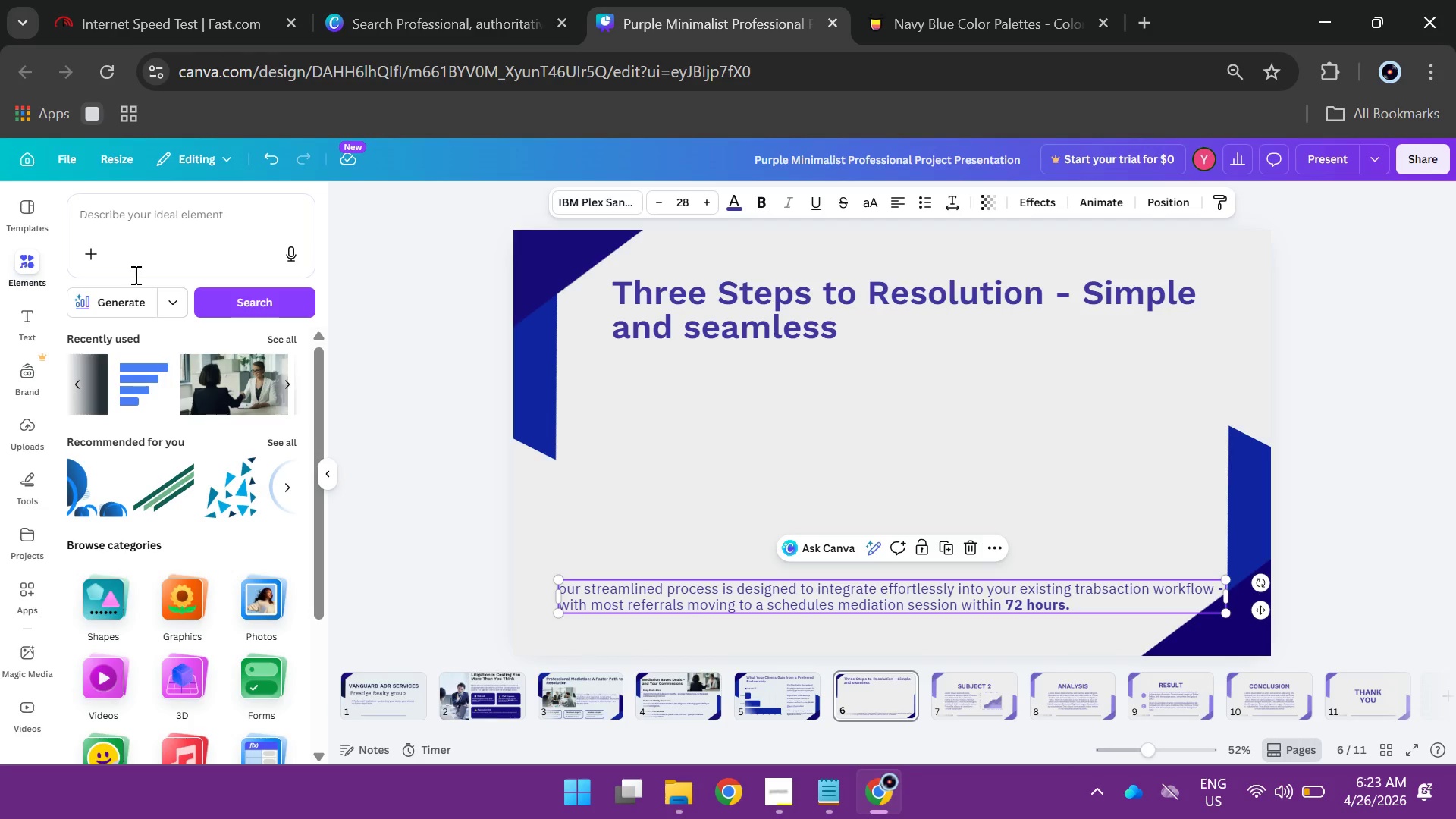 
left_click([682, 463])
 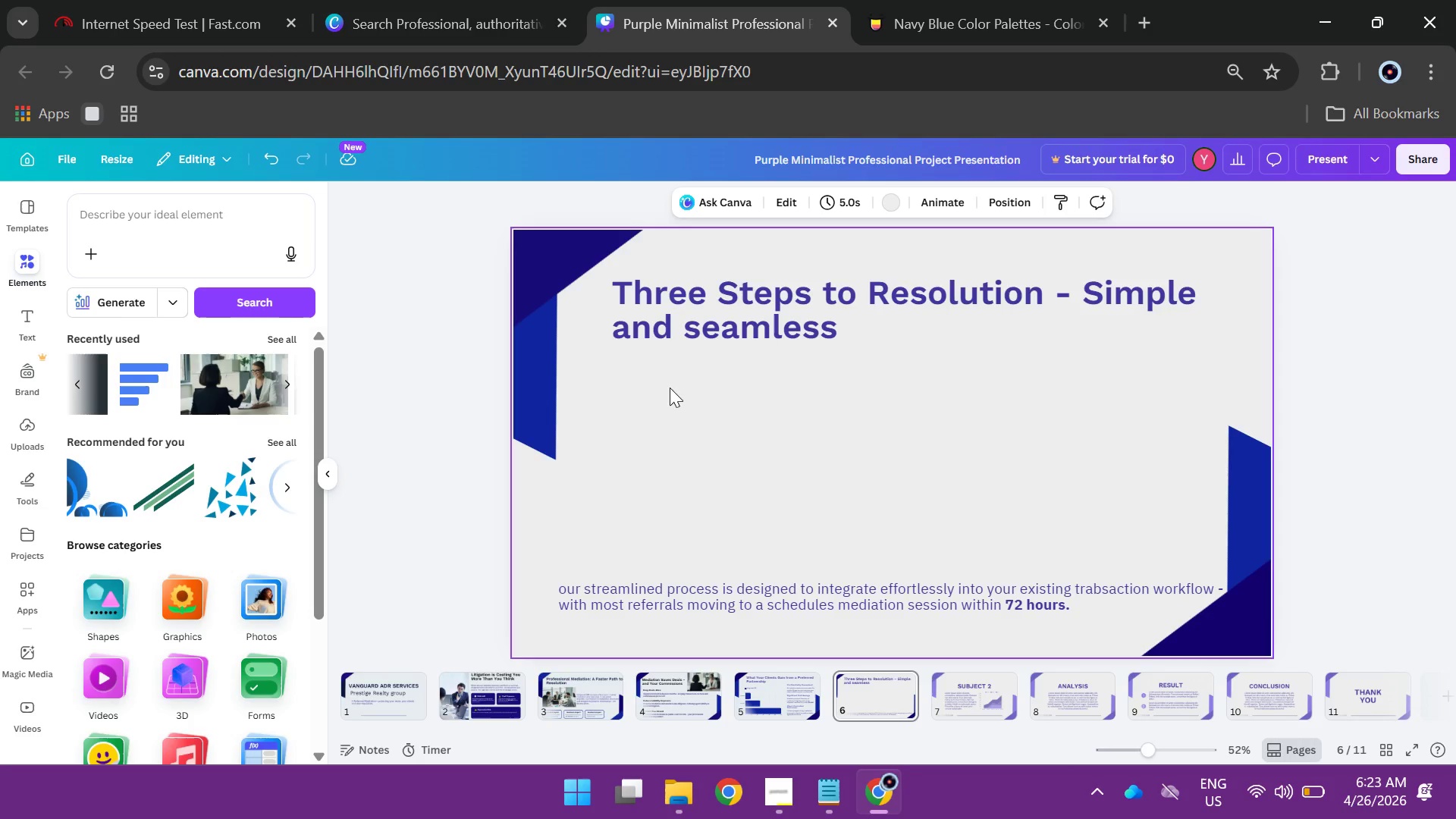 
wait(6.8)
 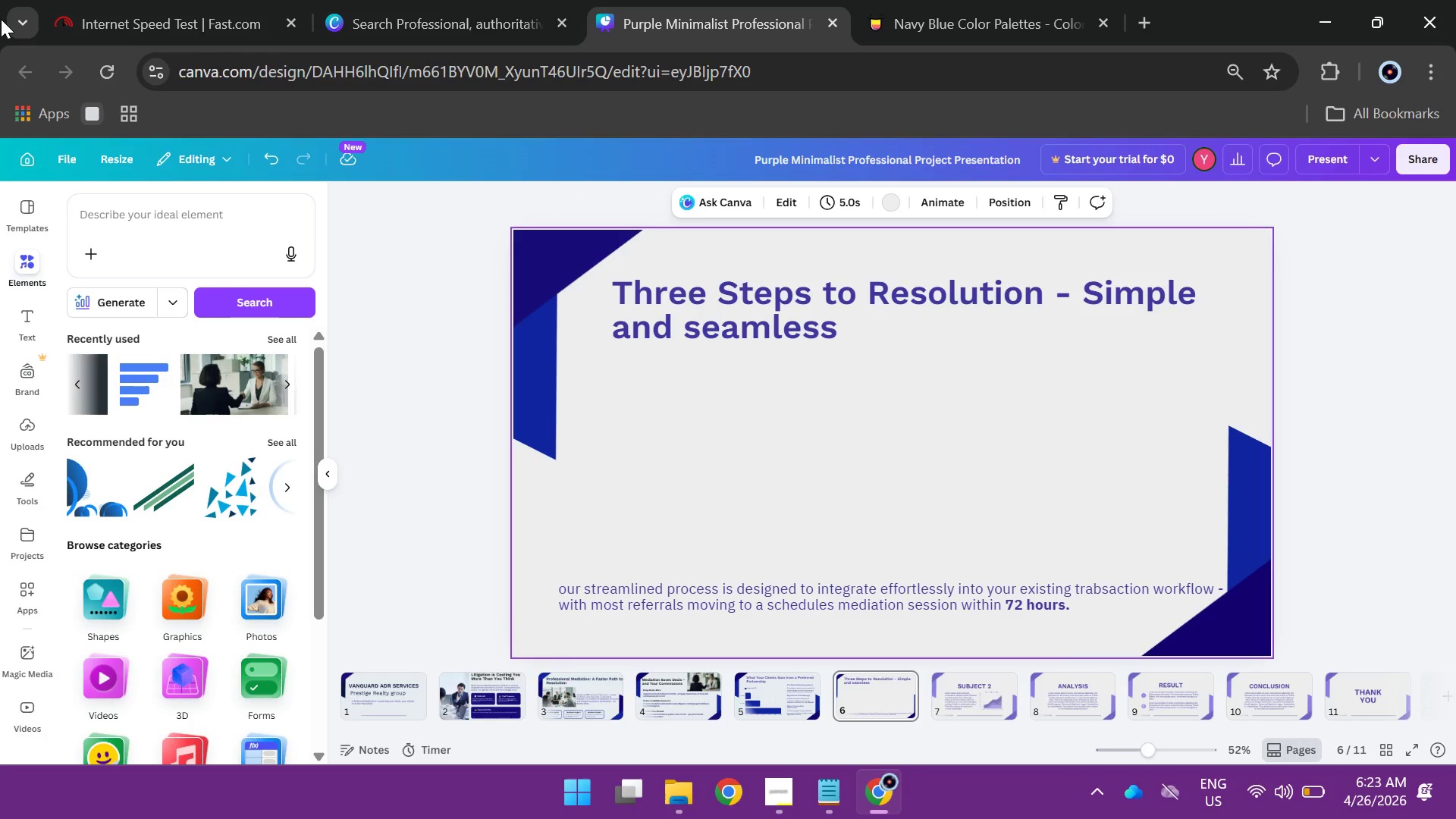 
left_click([78, 381])
 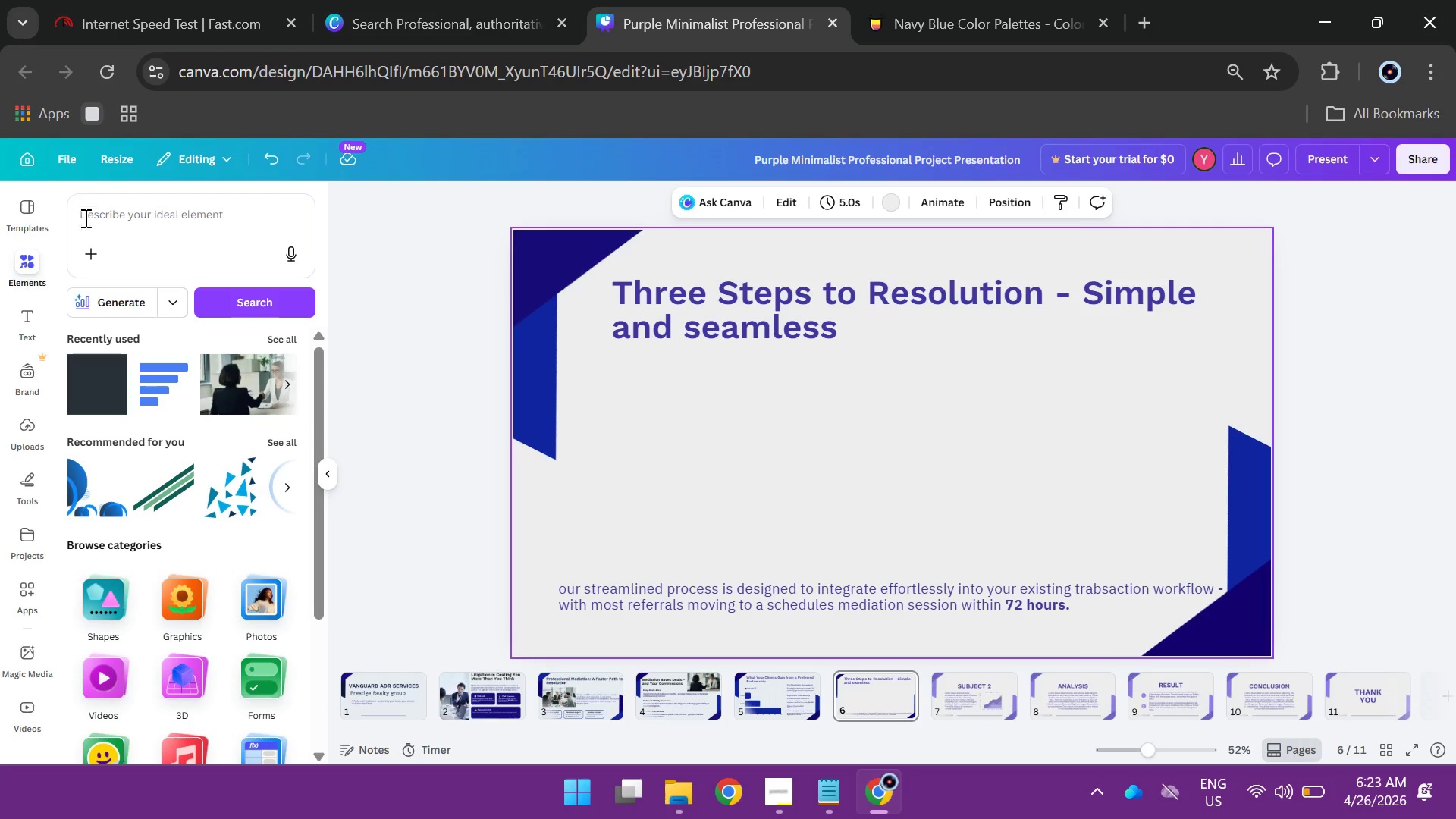 
scroll: coordinate [191, 371], scroll_direction: down, amount: 1.0
 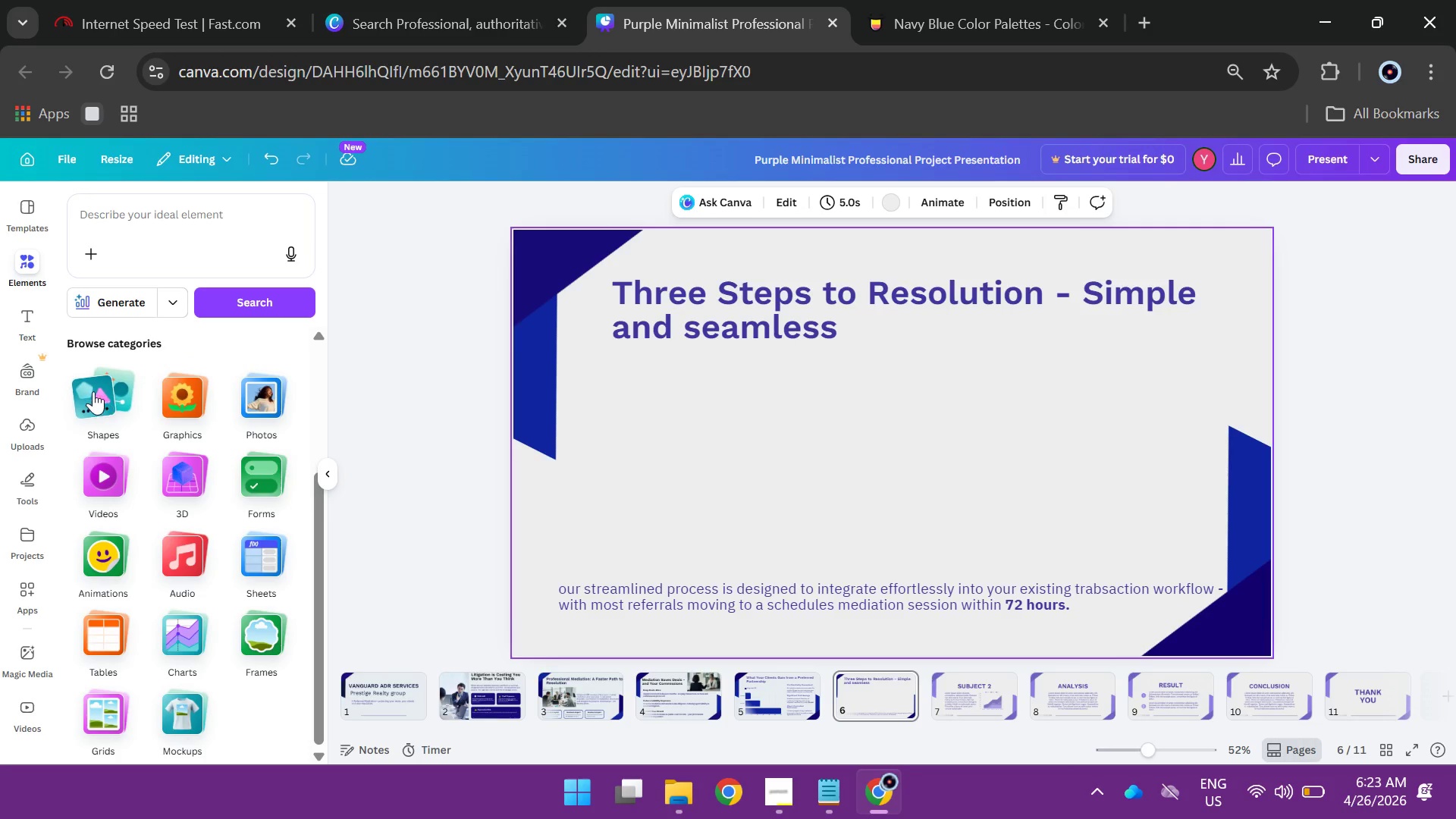 
left_click([93, 391])
 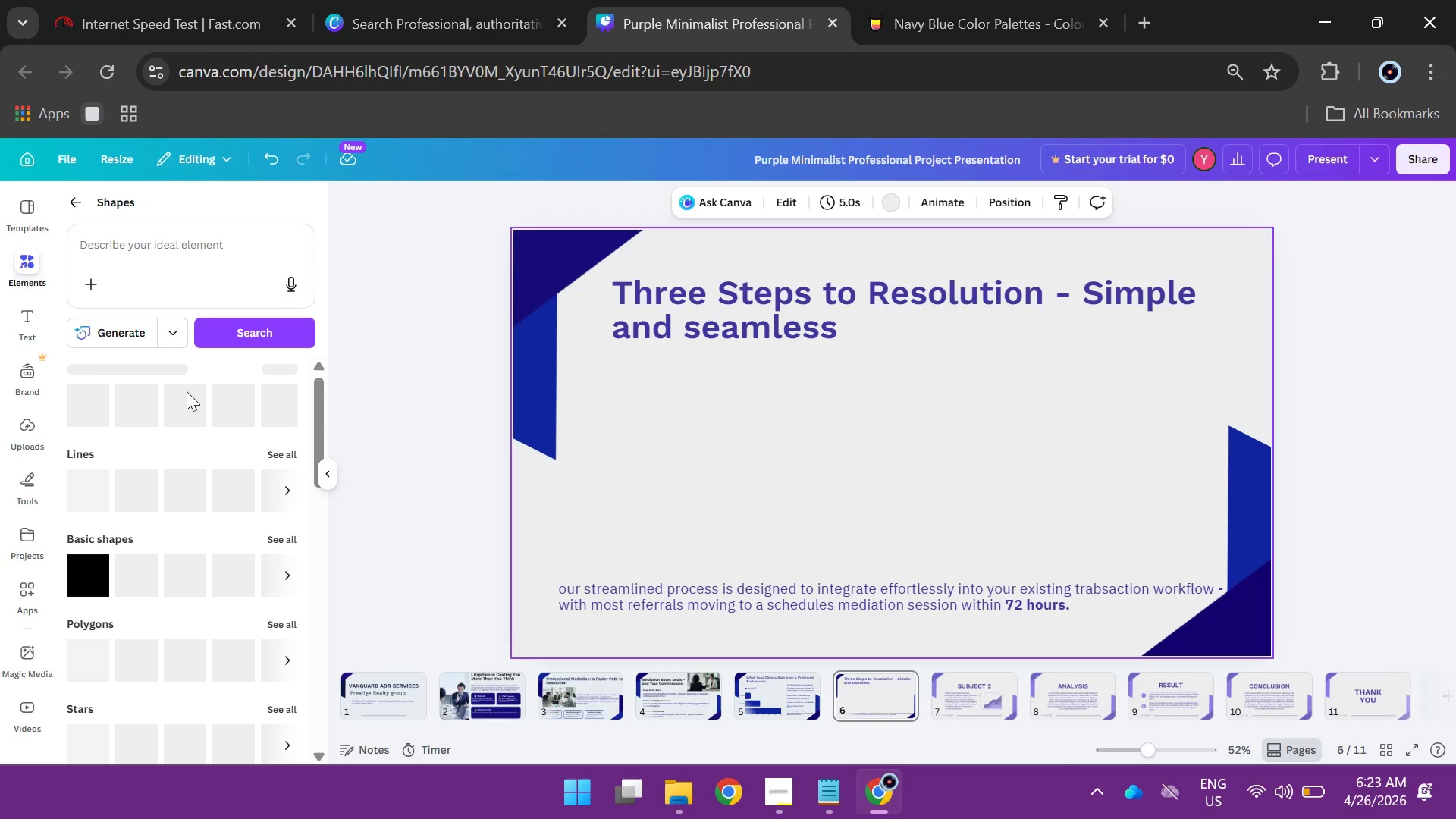 
scroll: coordinate [187, 391], scroll_direction: down, amount: 1.0
 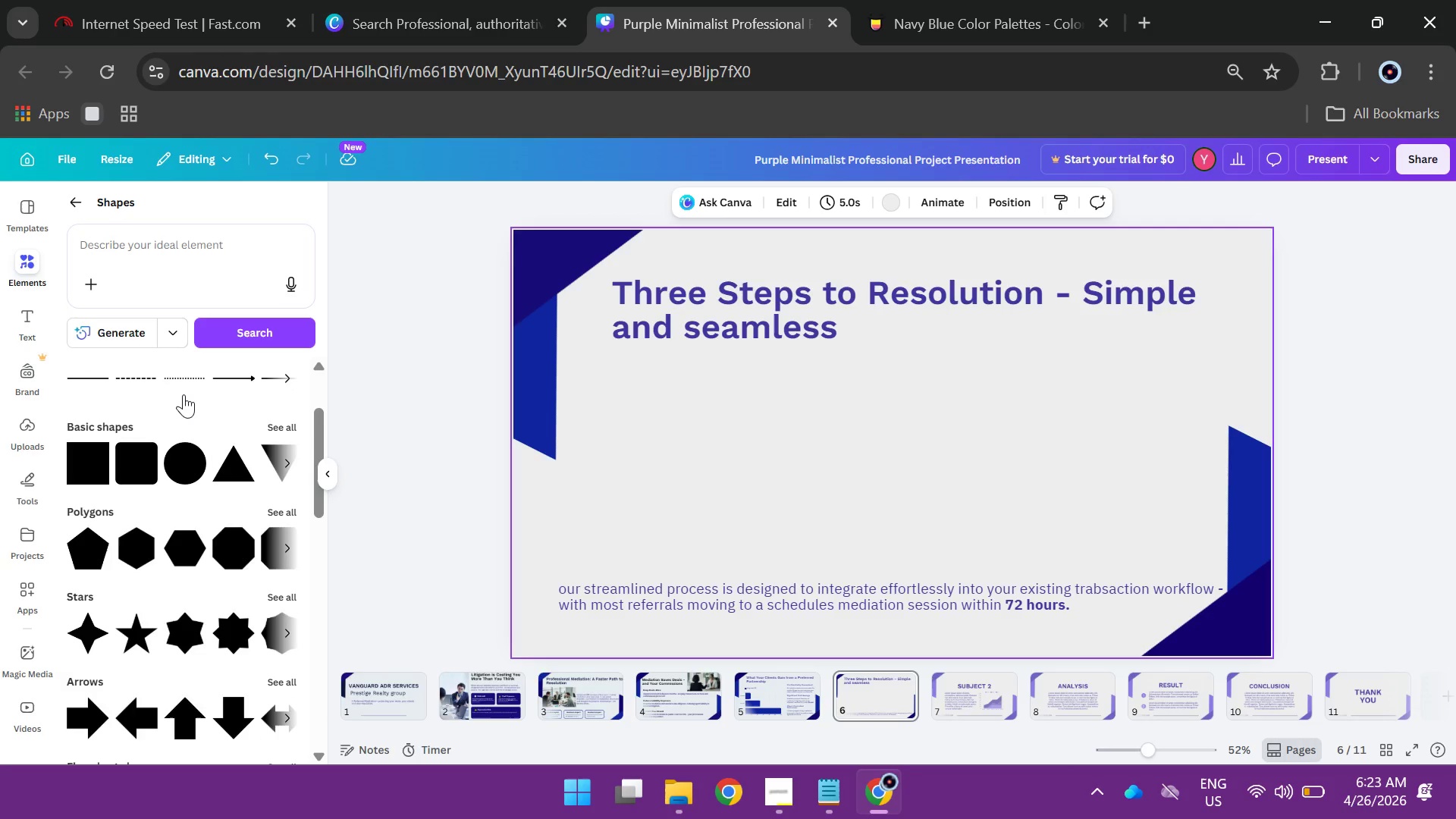 
scroll: coordinate [184, 394], scroll_direction: up, amount: 1.0
 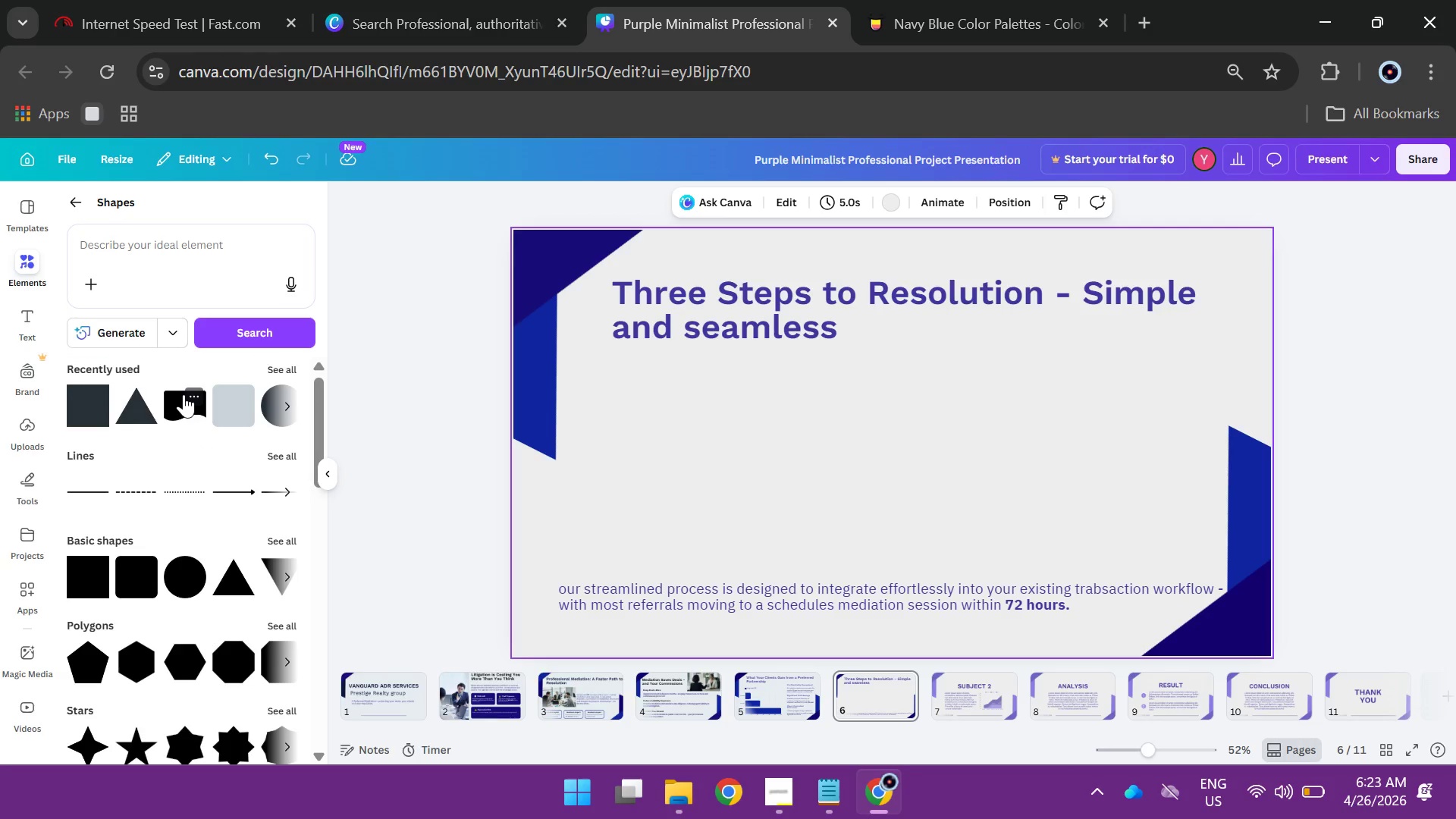 
scroll: coordinate [184, 394], scroll_direction: down, amount: 1.0
 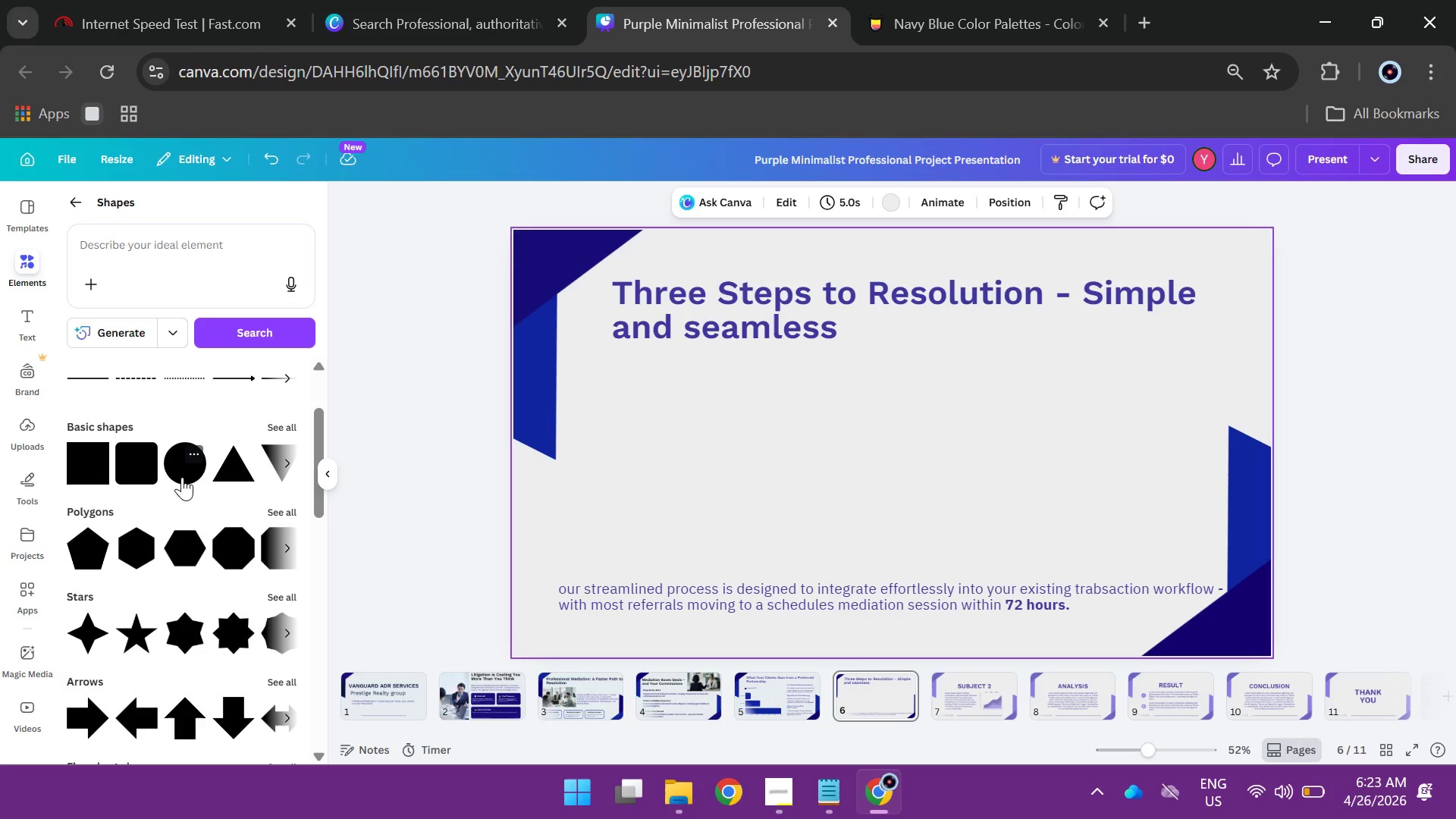 
left_click([182, 470])
 